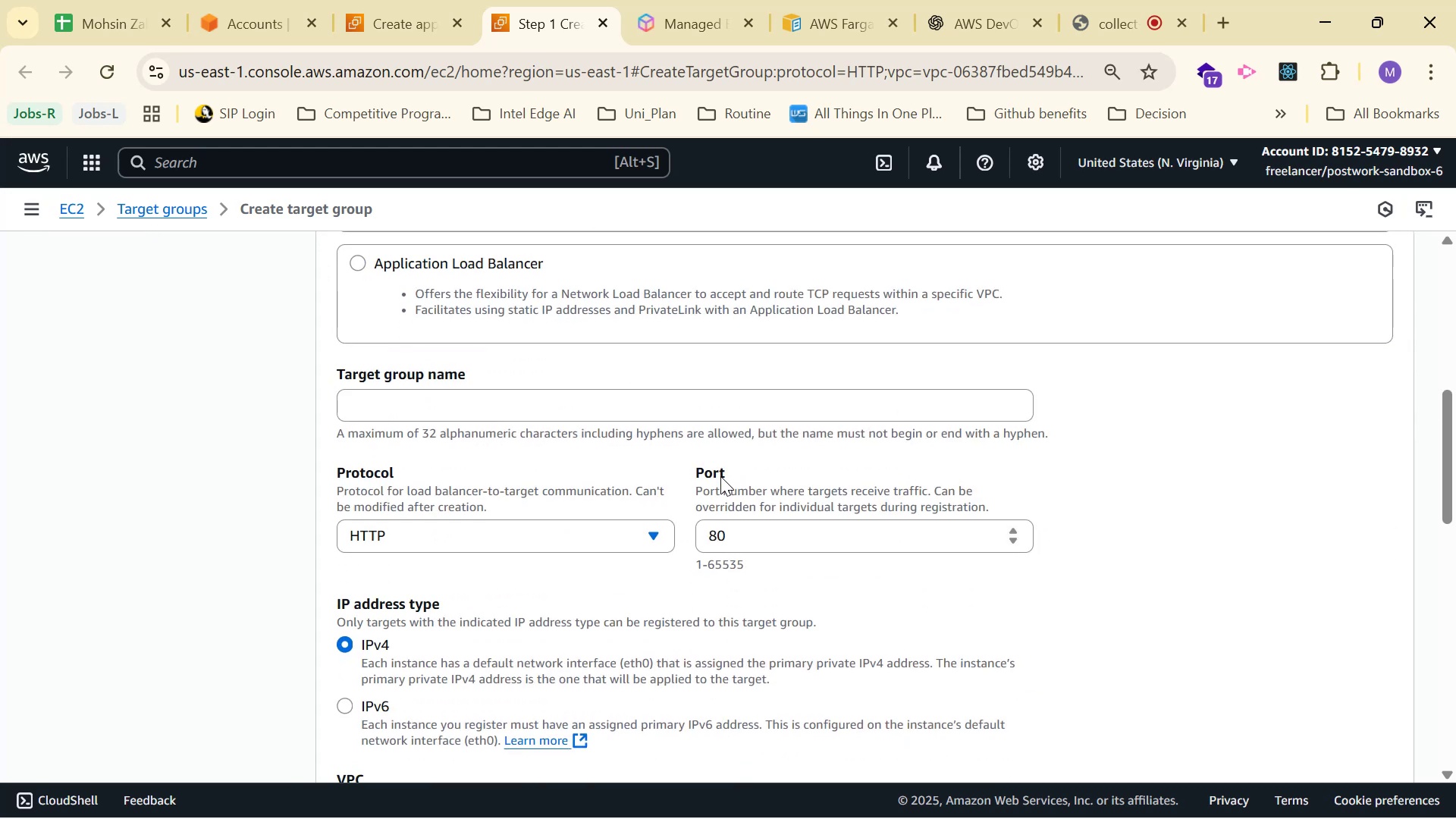 
scroll: coordinate [722, 462], scroll_direction: up, amount: 2.0
 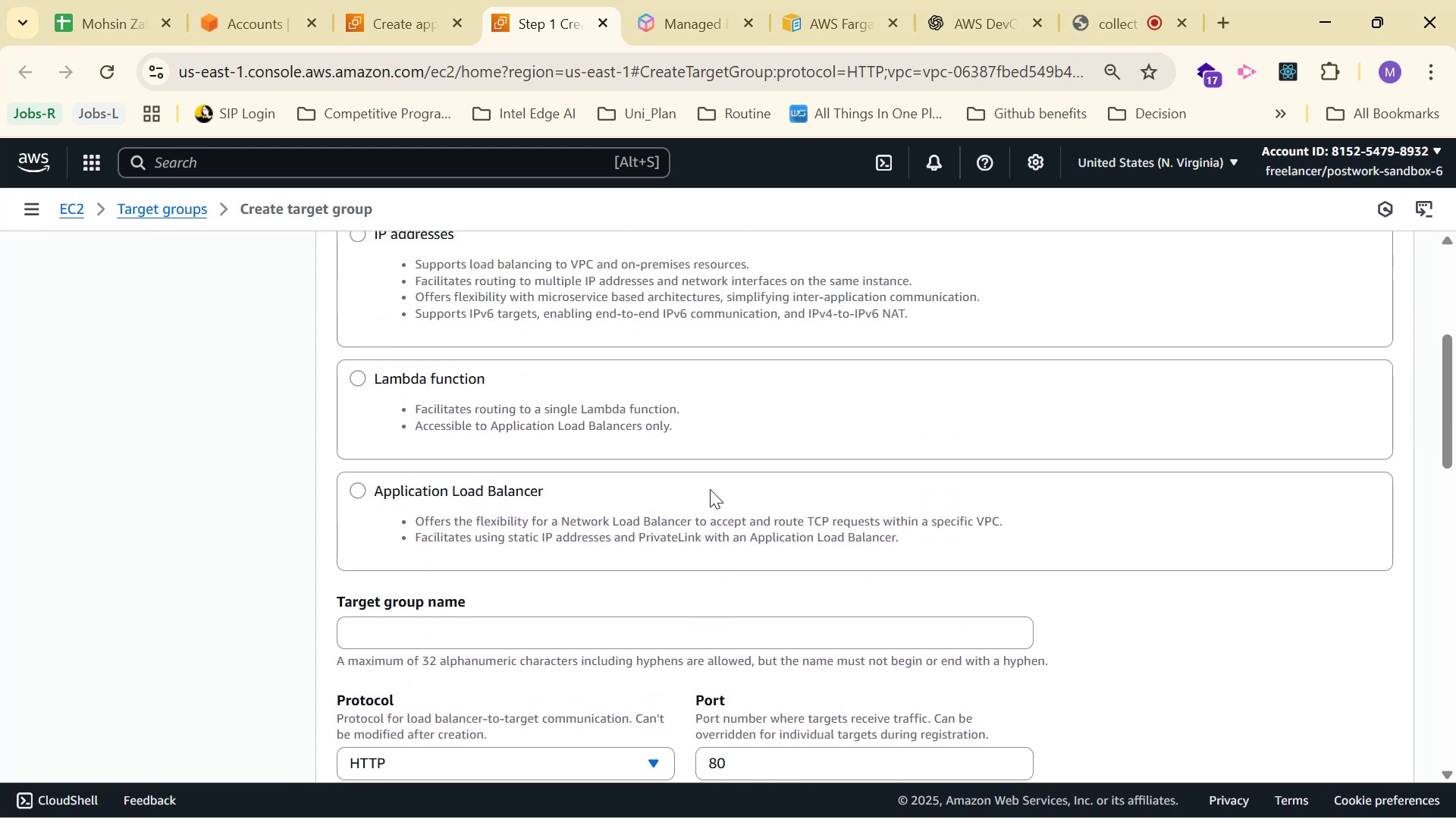 
left_click([709, 491])
 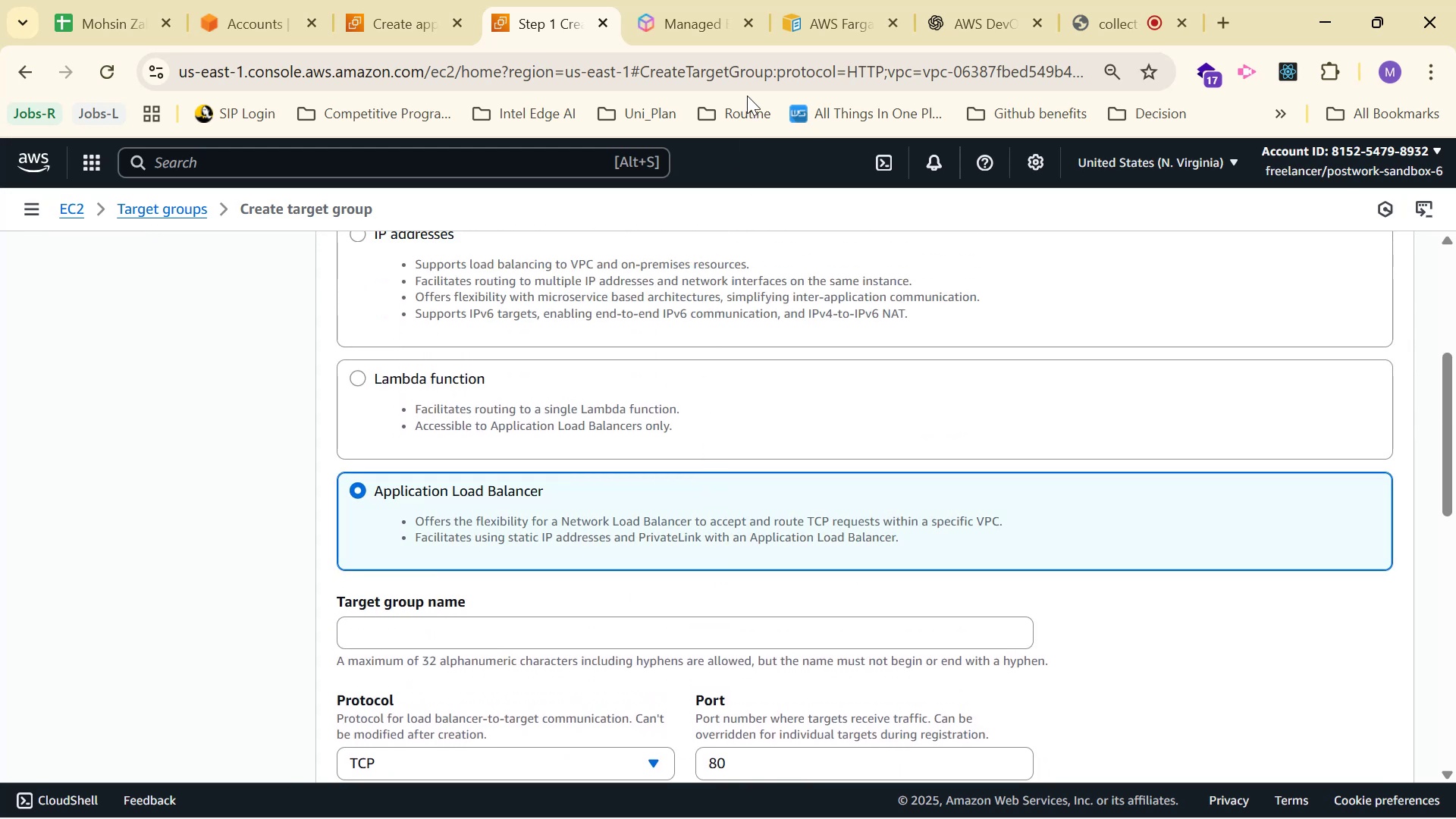 
left_click([704, 0])
 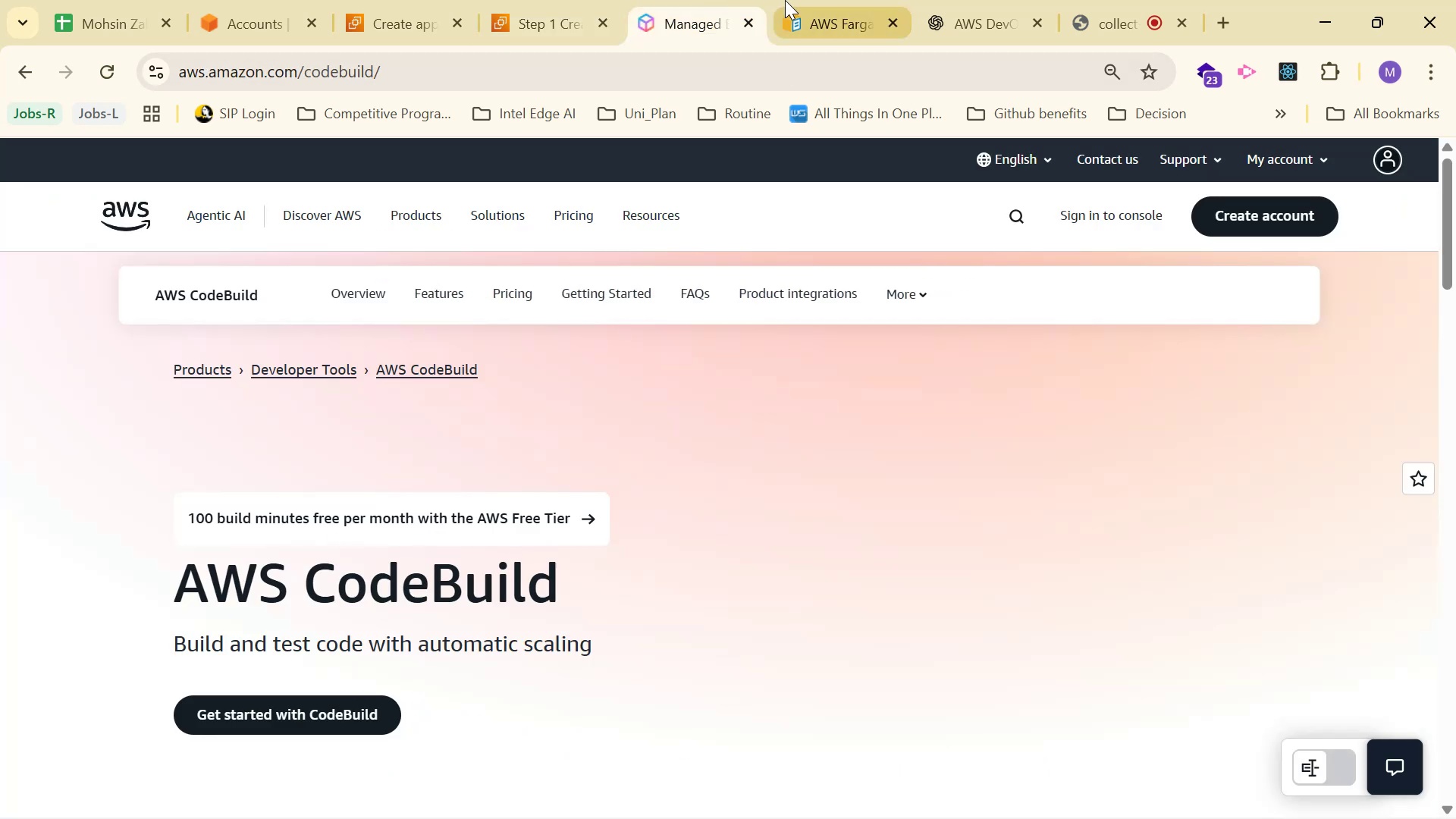 
left_click([787, 0])
 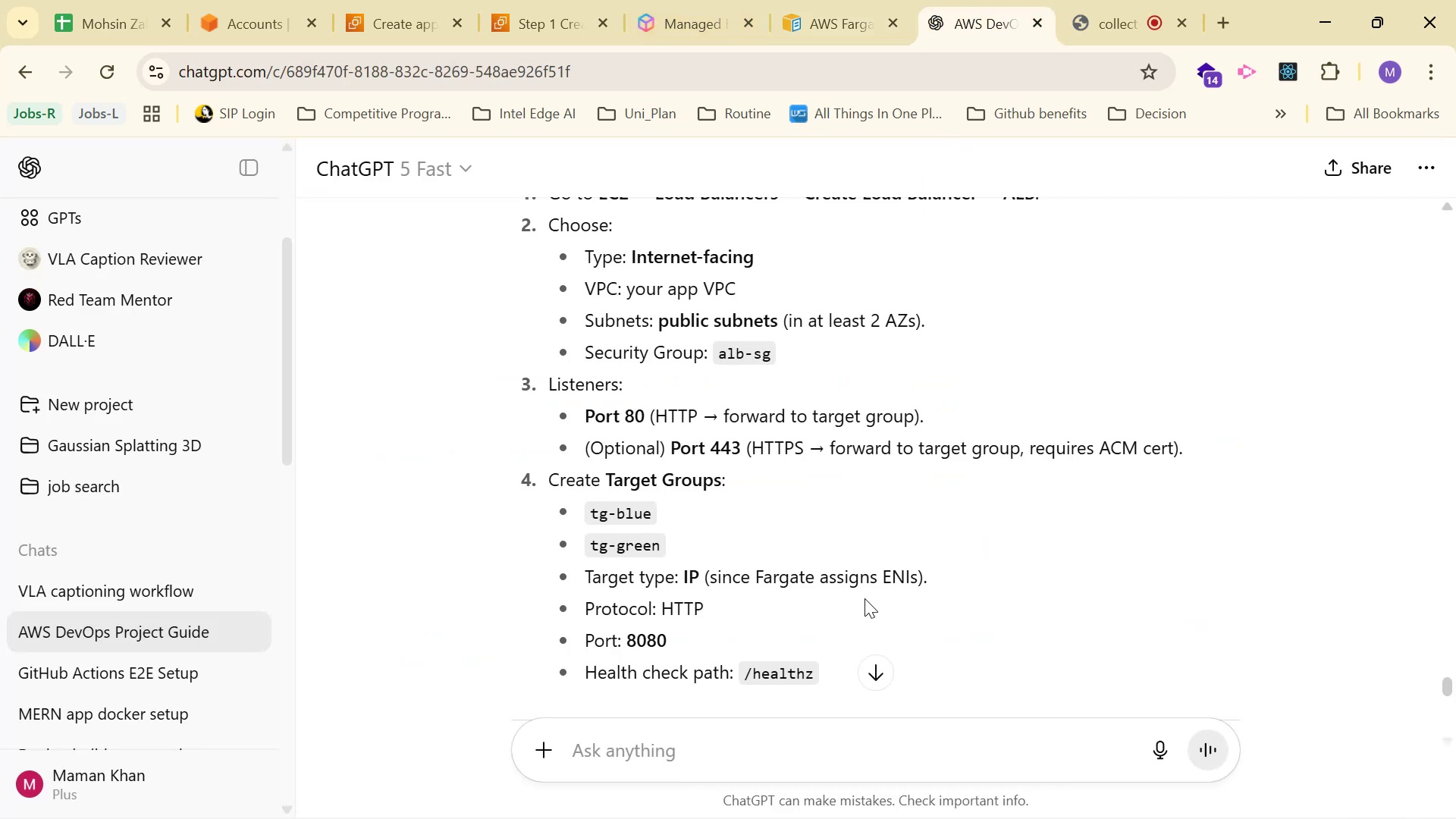 
wait(13.15)
 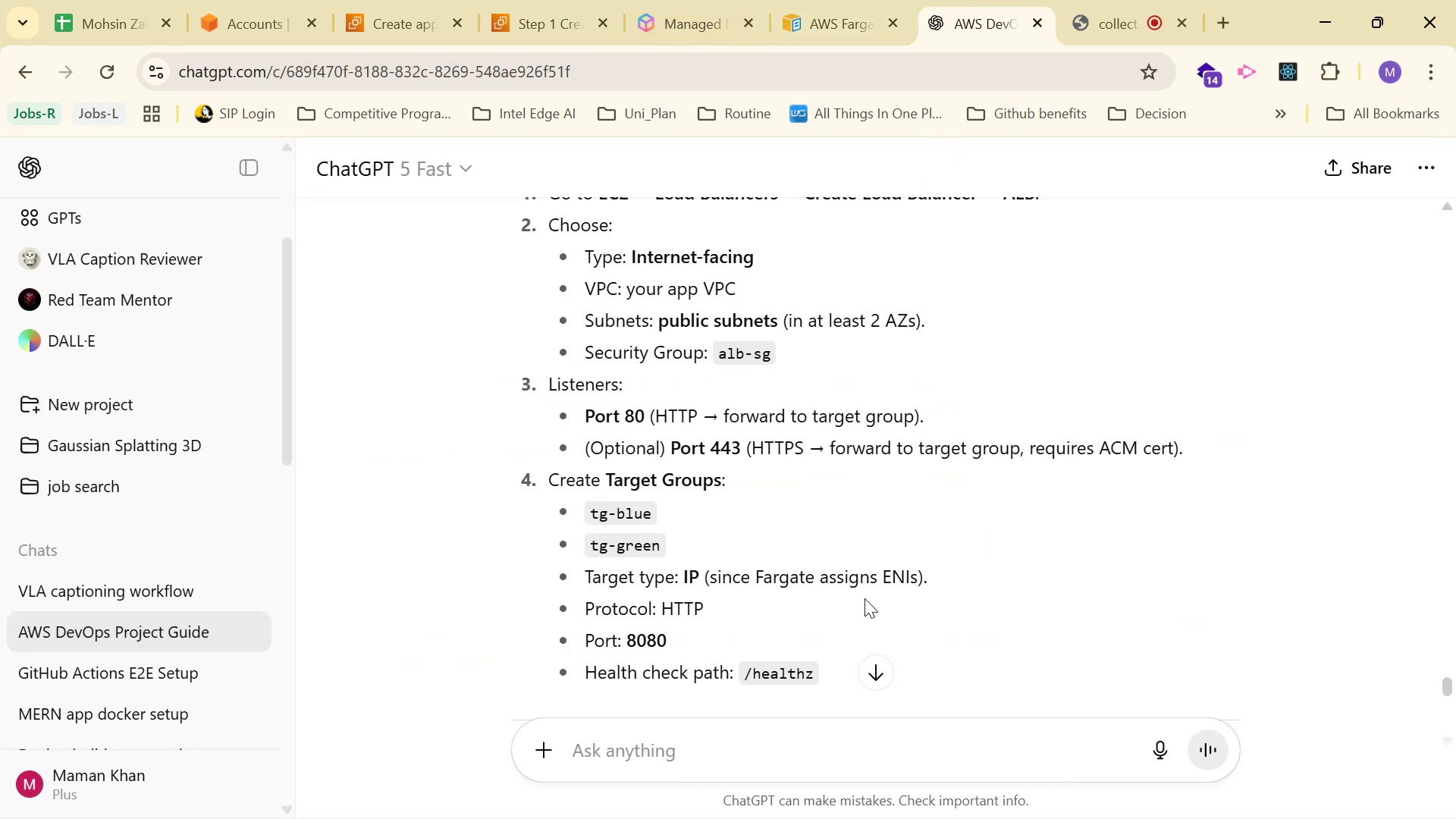 
left_click([529, 4])
 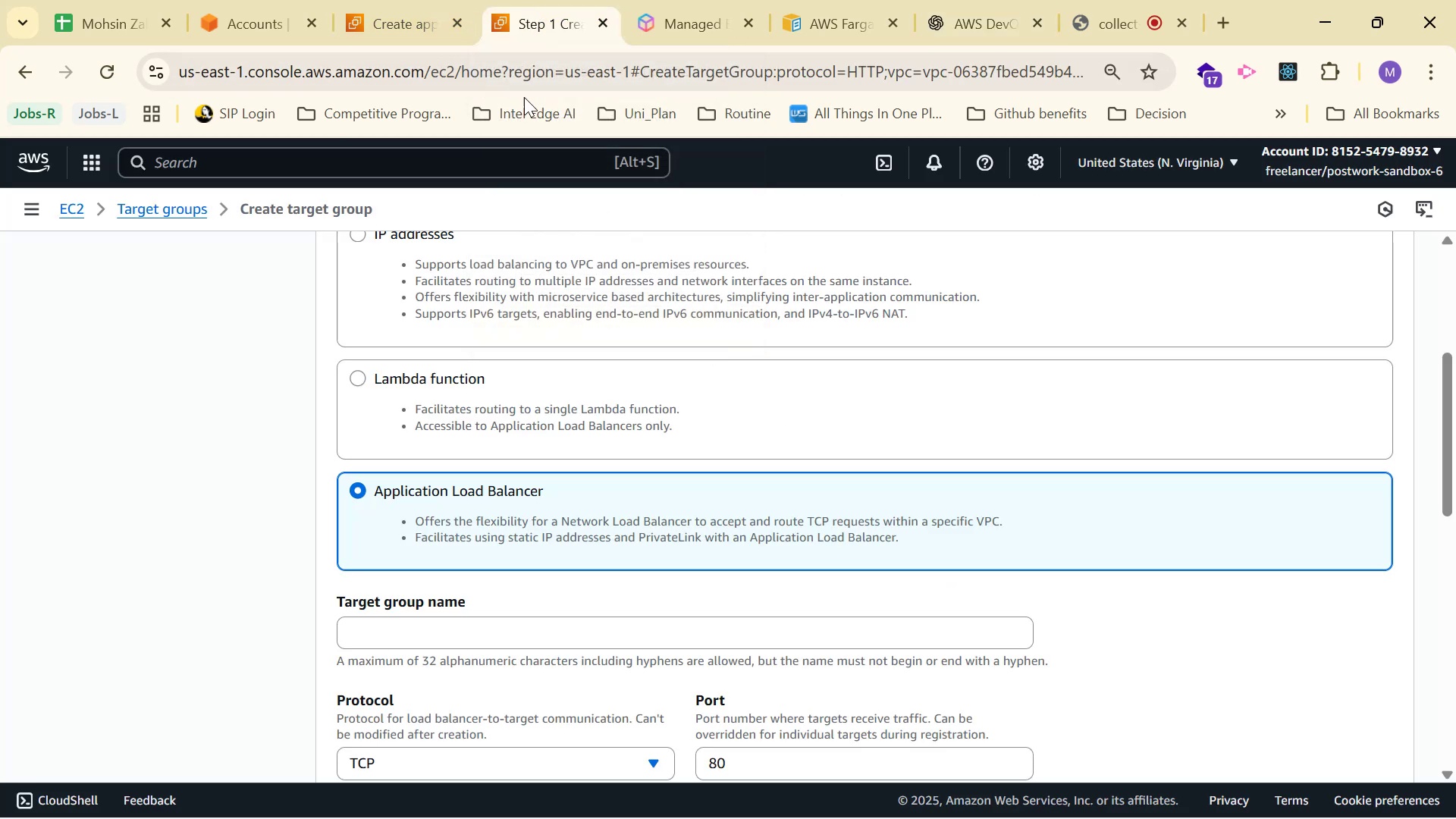 
scroll: coordinate [549, 325], scroll_direction: up, amount: 5.0
 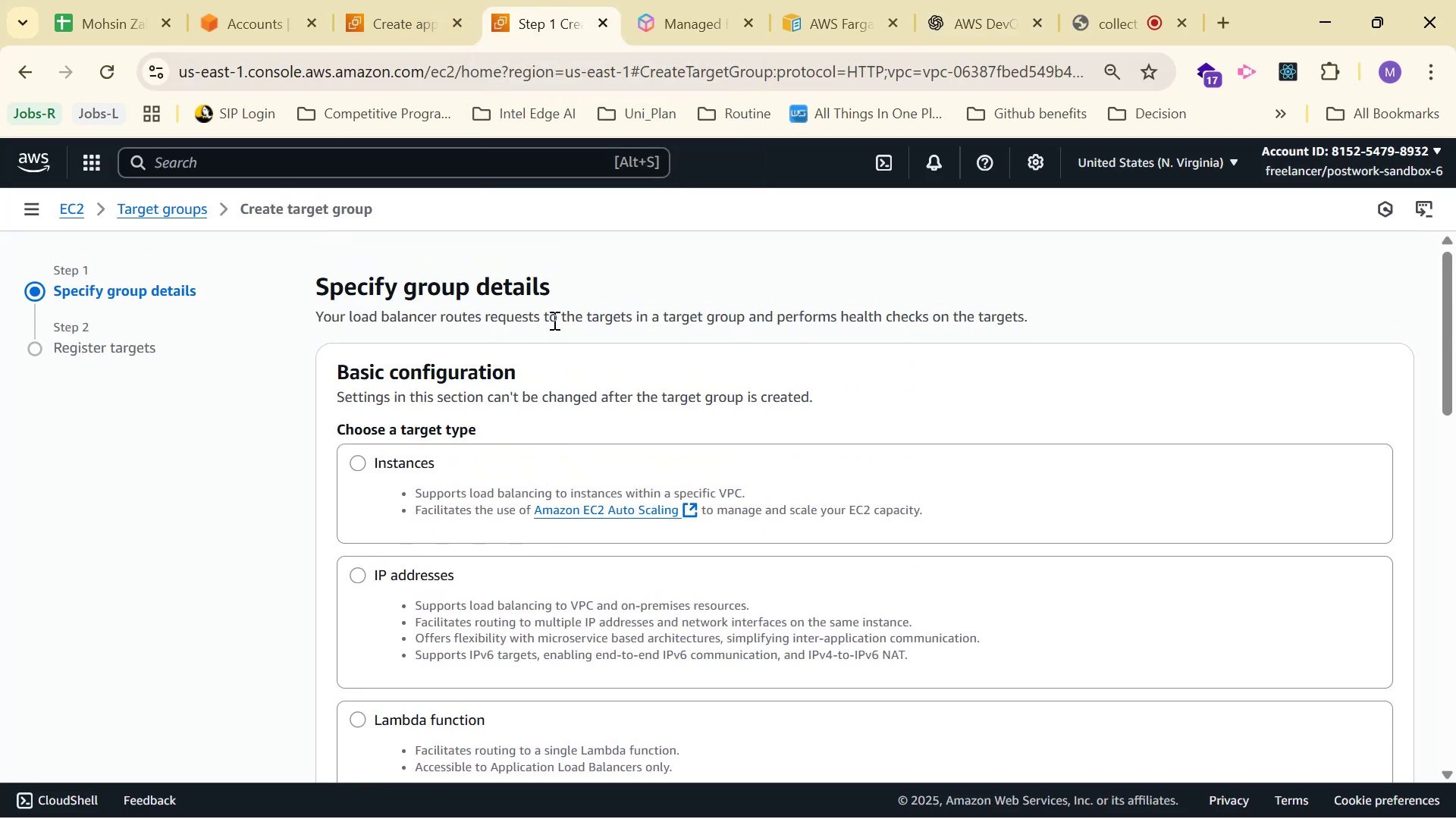 
scroll: coordinate [595, 315], scroll_direction: down, amount: 2.0
 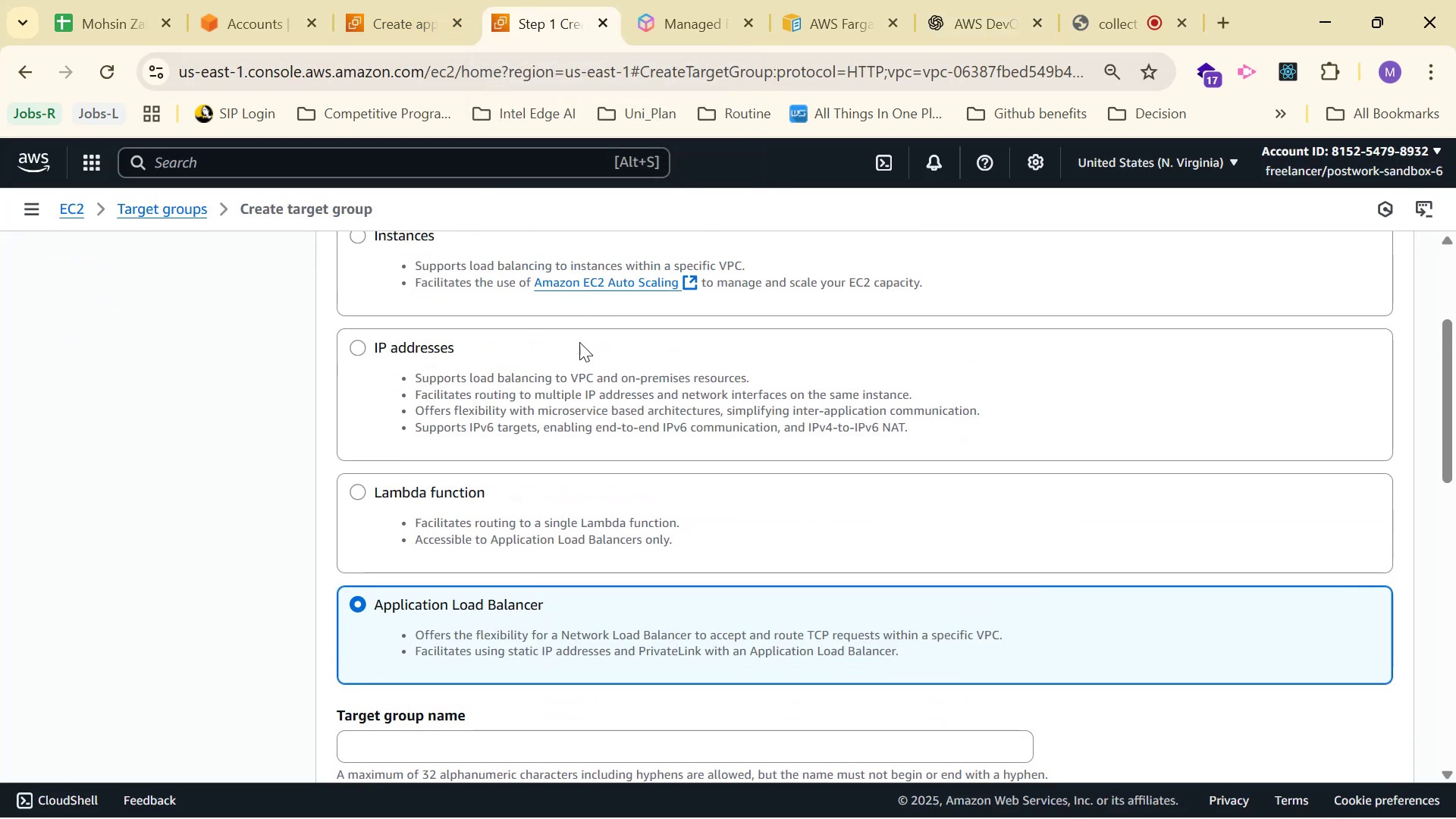 
left_click([570, 361])
 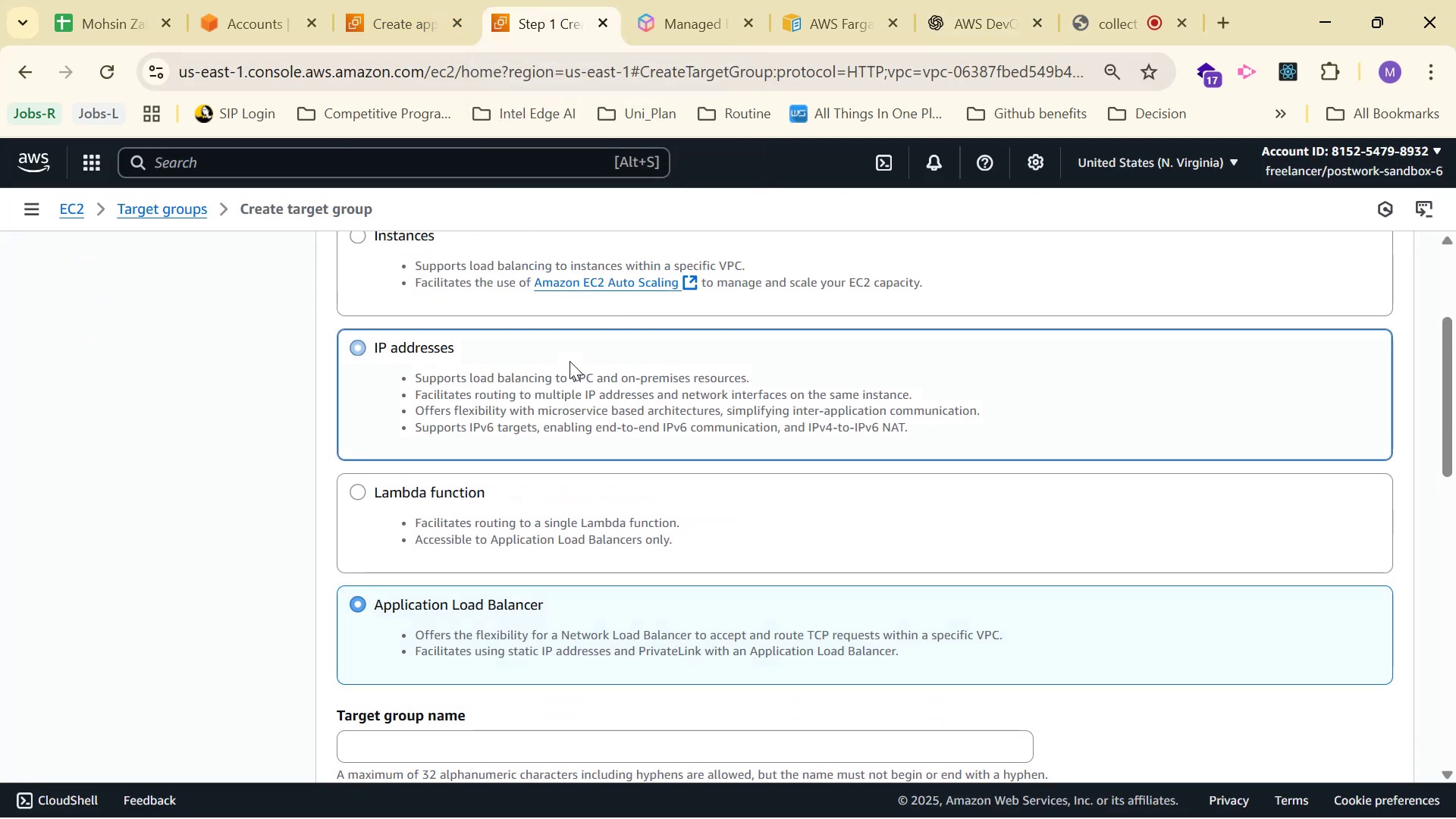 
scroll: coordinate [570, 356], scroll_direction: up, amount: 2.0
 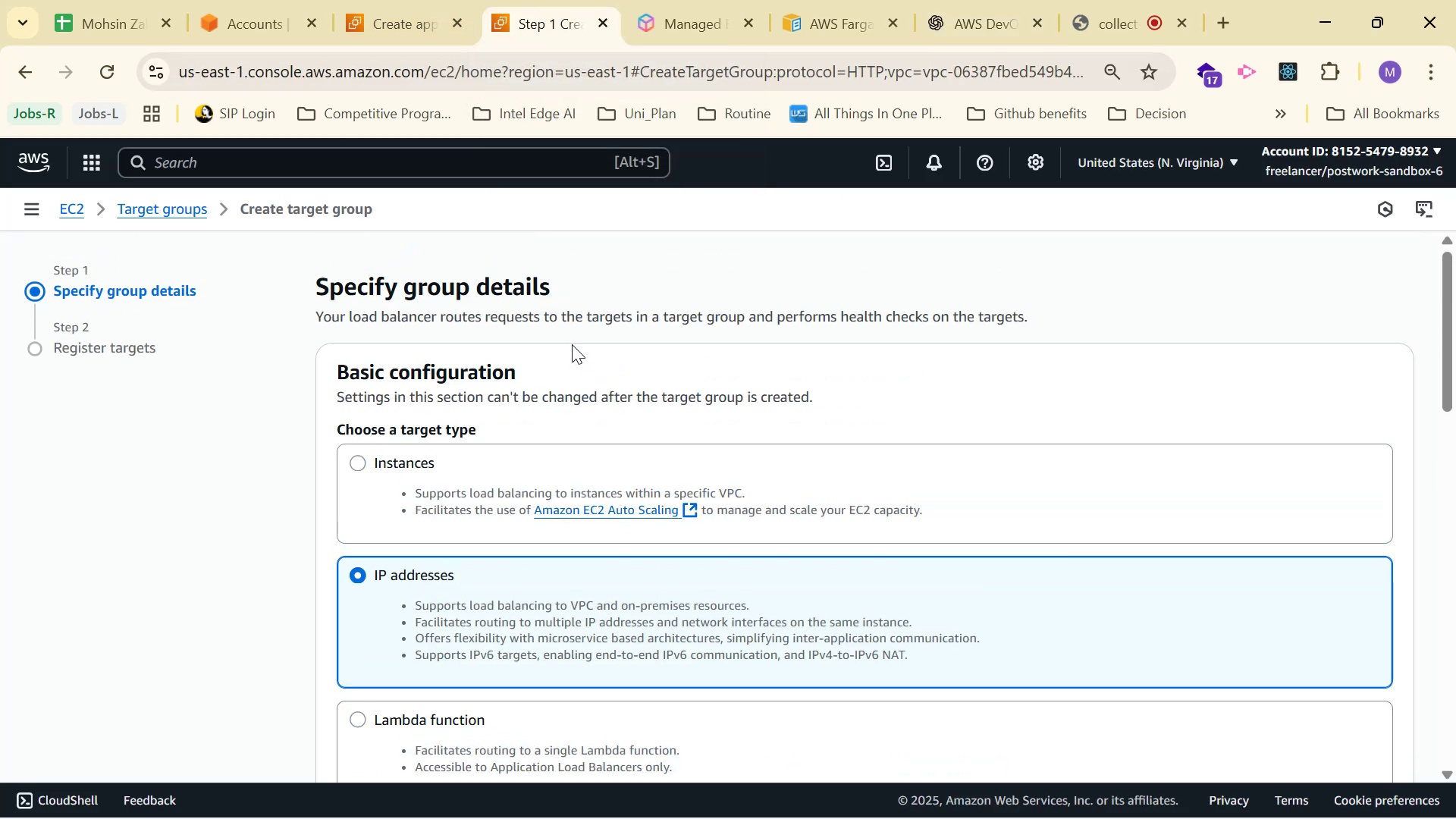 
scroll: coordinate [653, 325], scroll_direction: down, amount: 4.0
 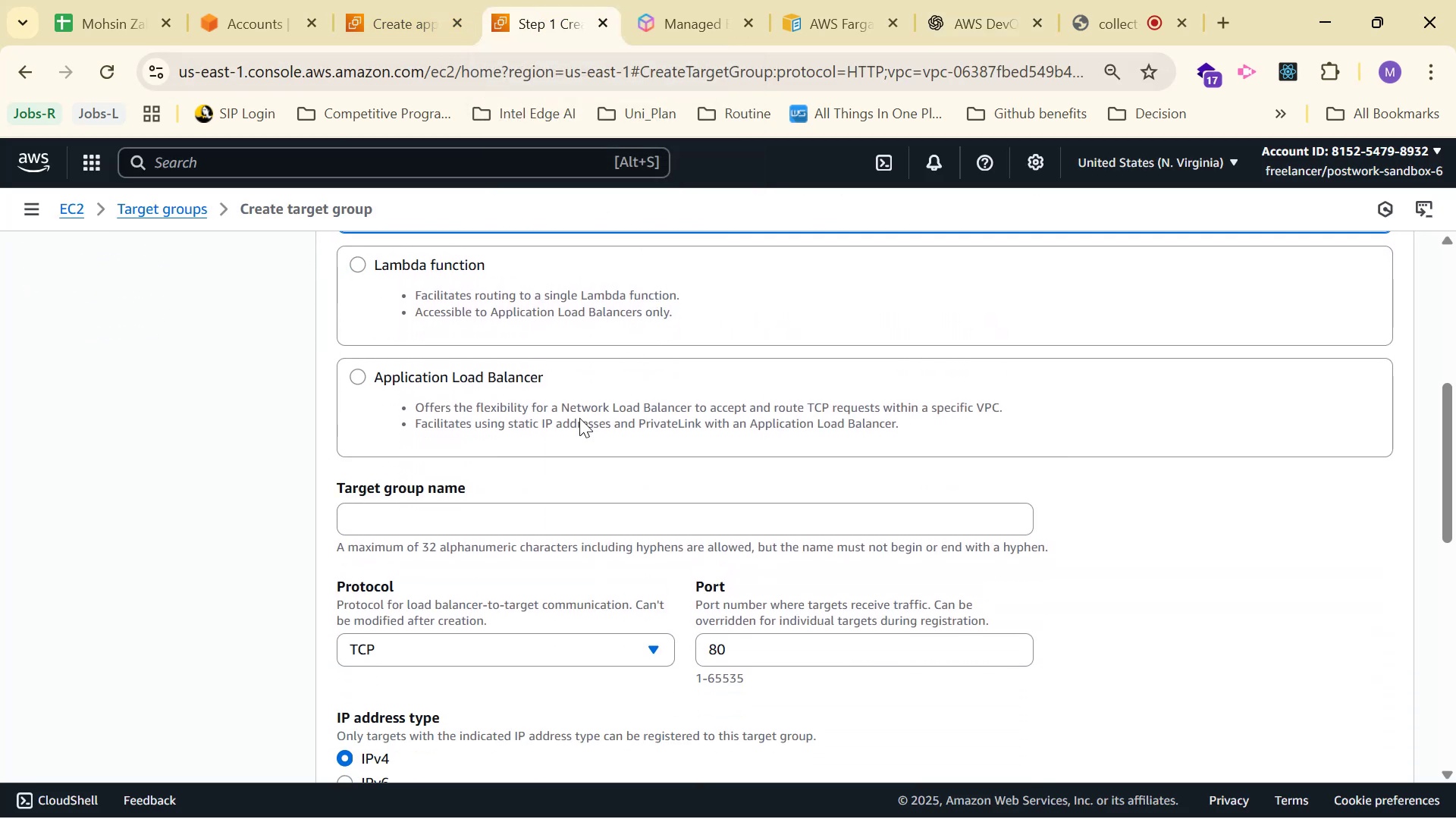 
left_click([585, 522])
 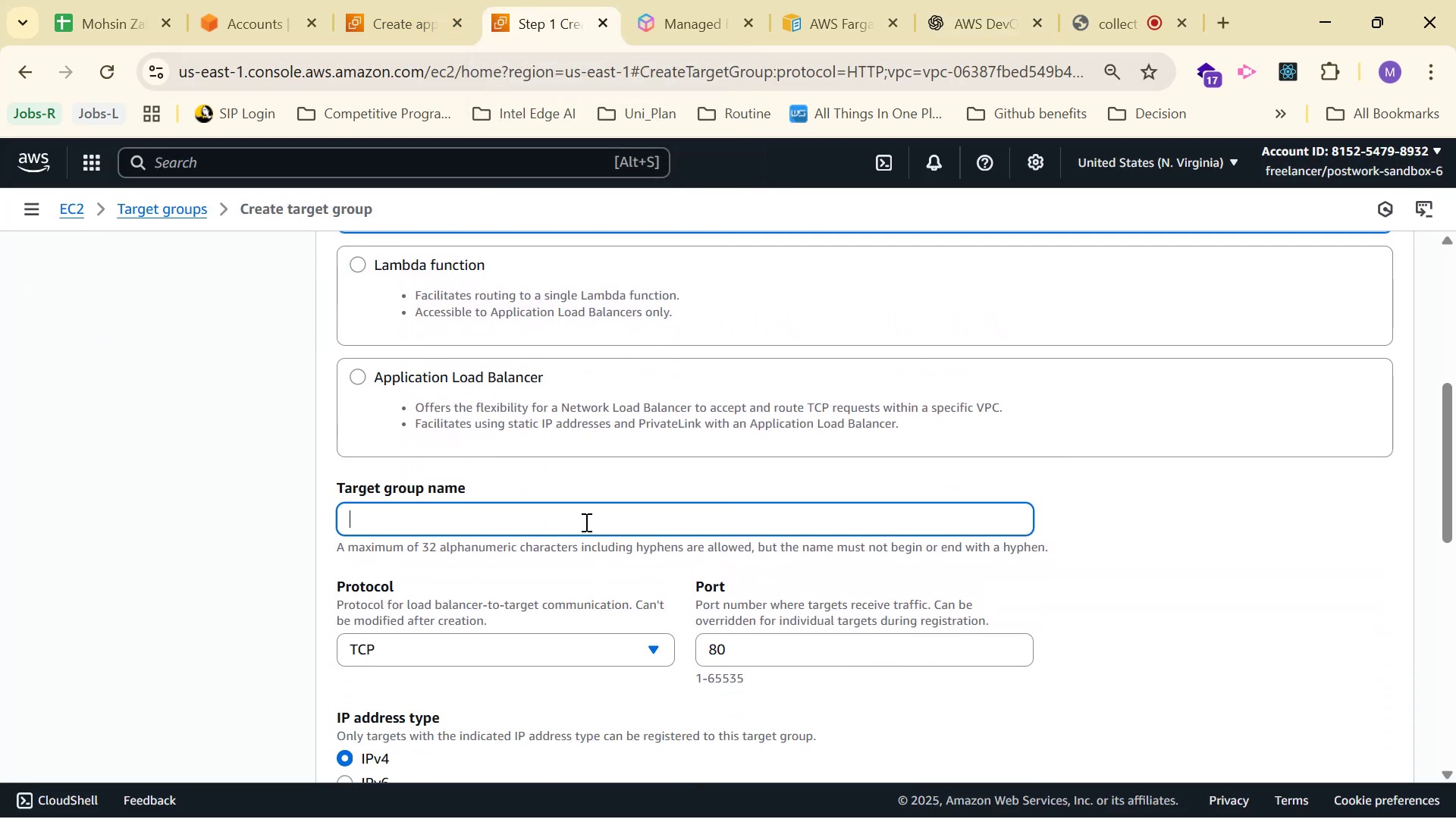 
key(Control+V)
 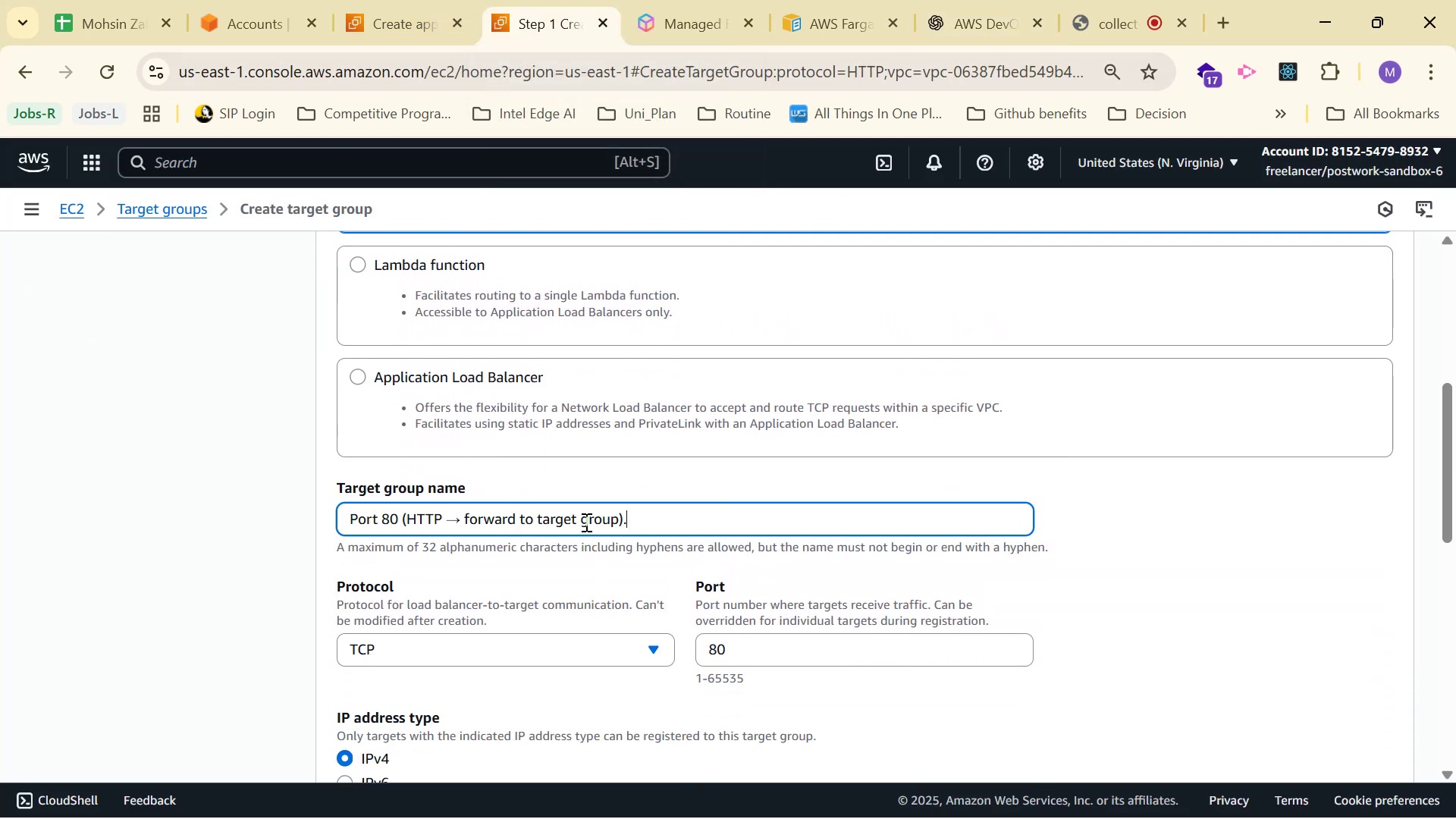 
key(Control+A)
 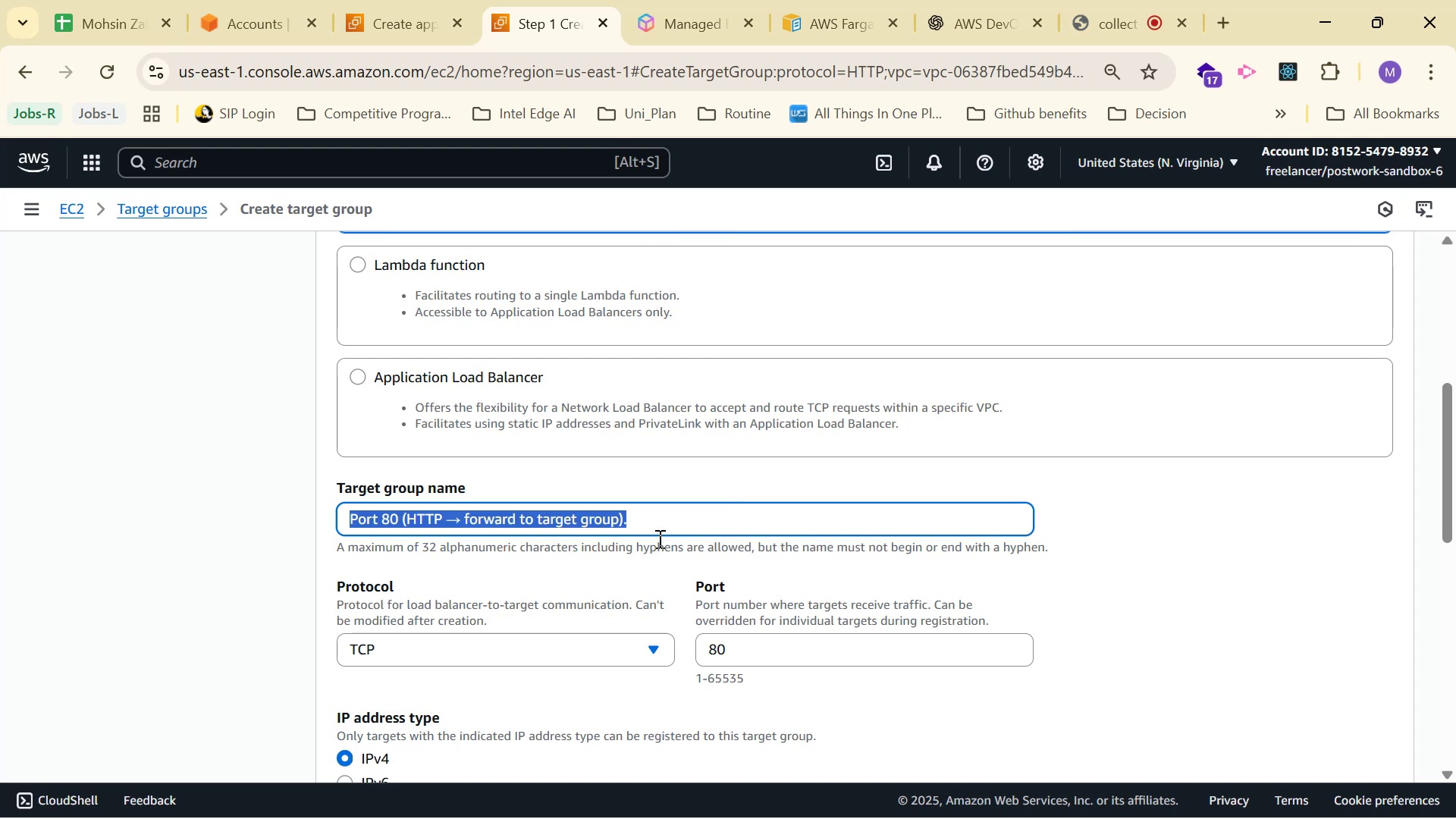 
key(Backspace)
 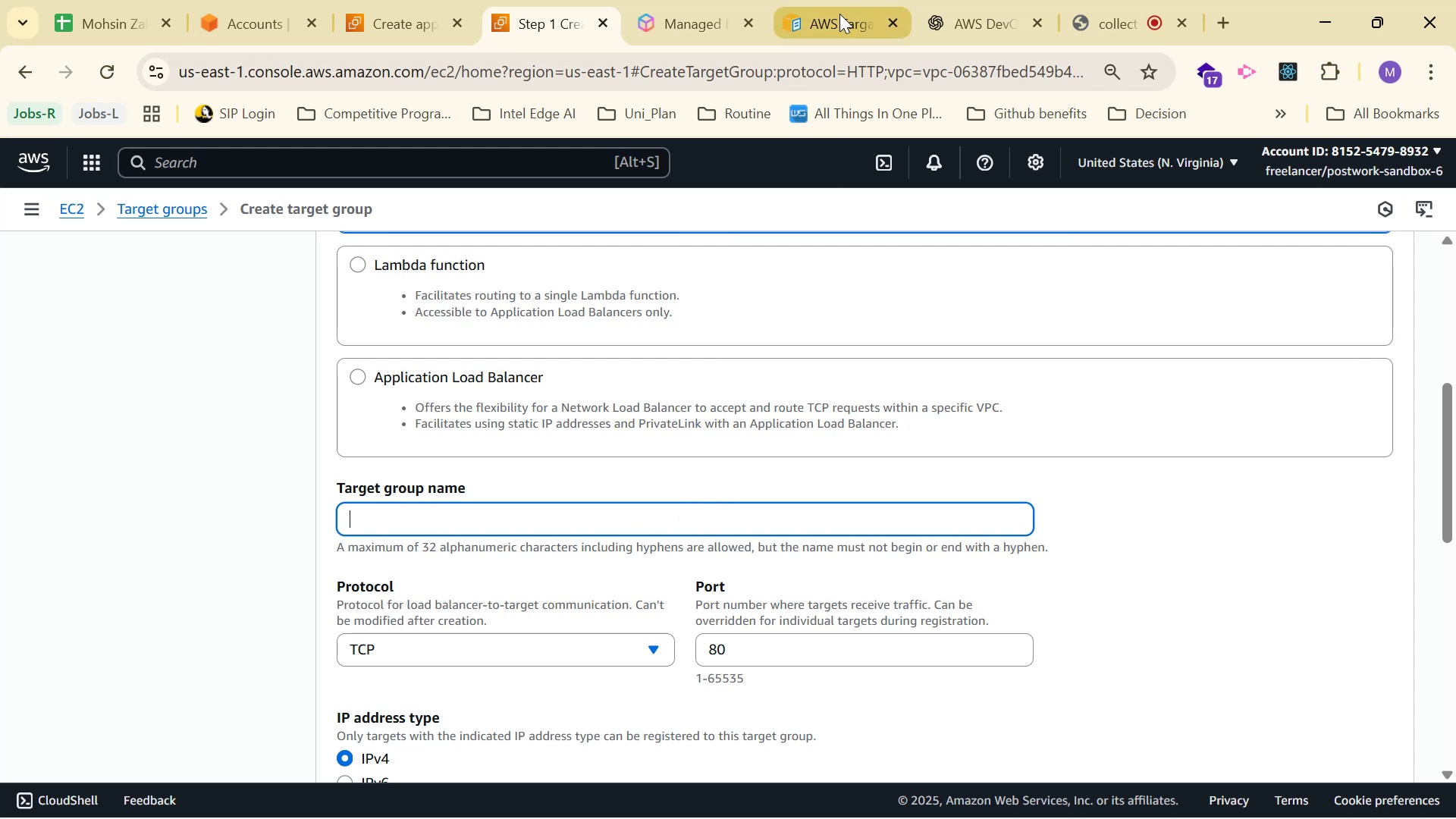 
left_click([934, 3])
 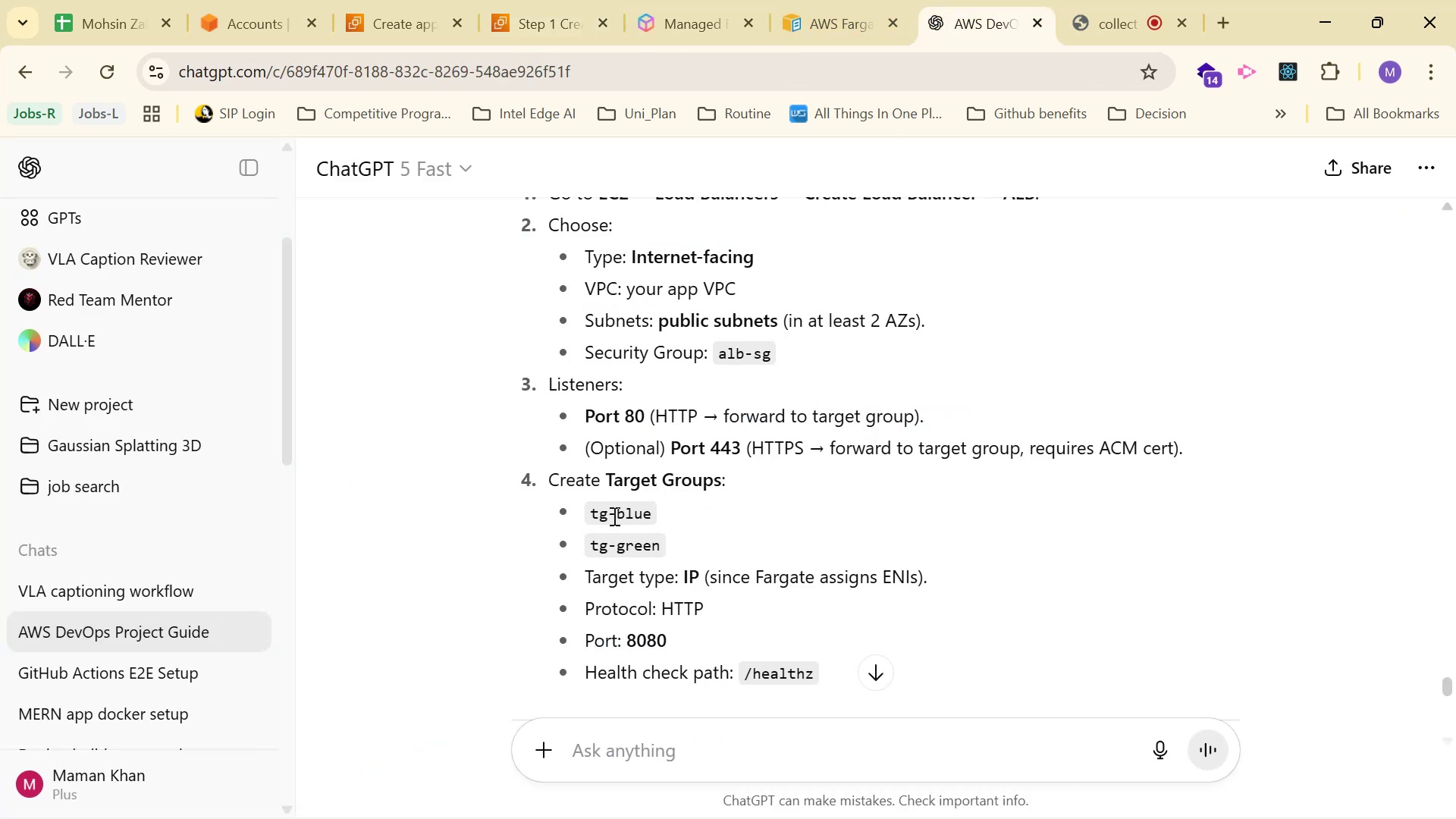 
left_click_drag(start_coordinate=[588, 512], to_coordinate=[656, 512])
 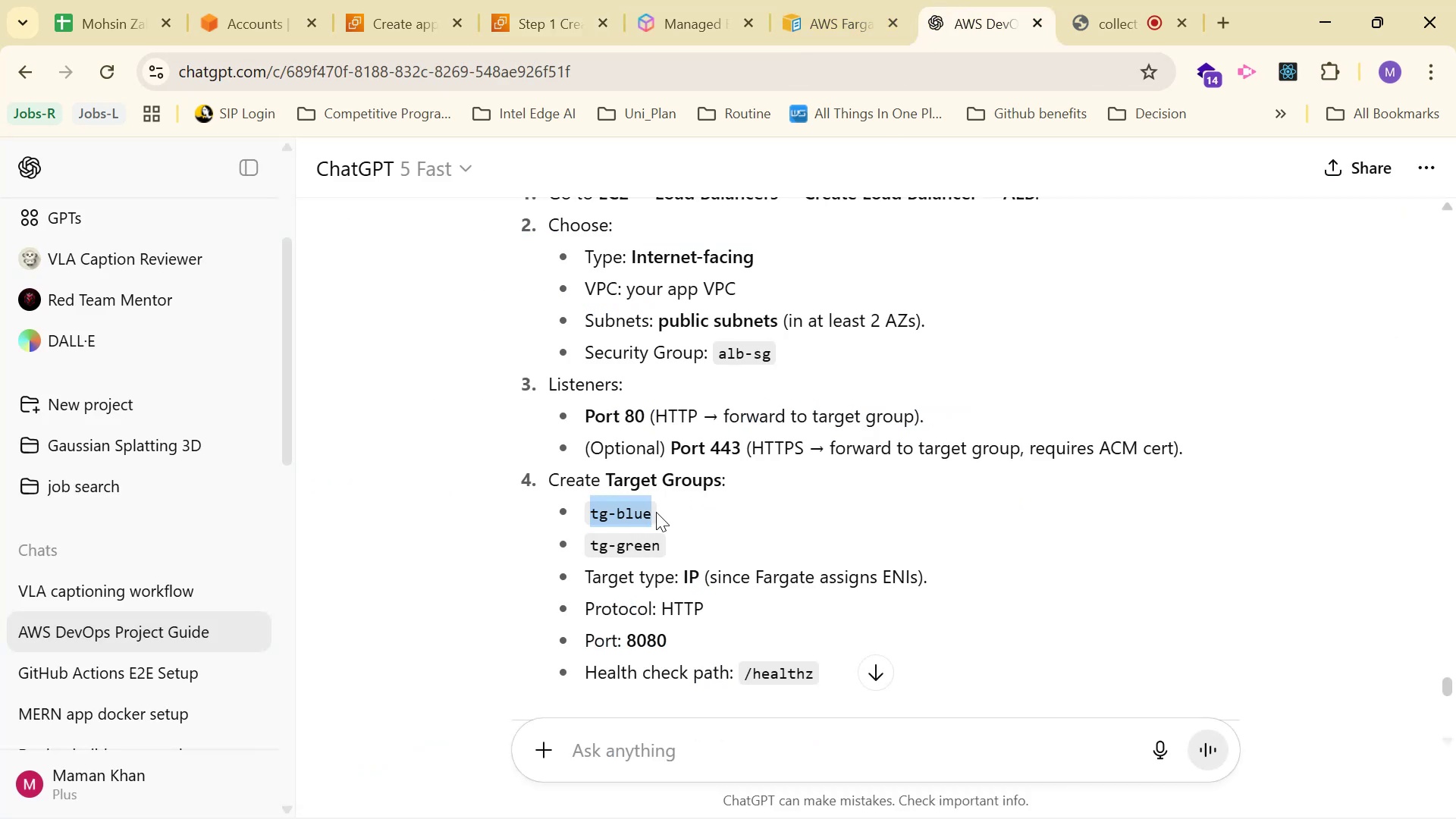 
key(Control+C)
 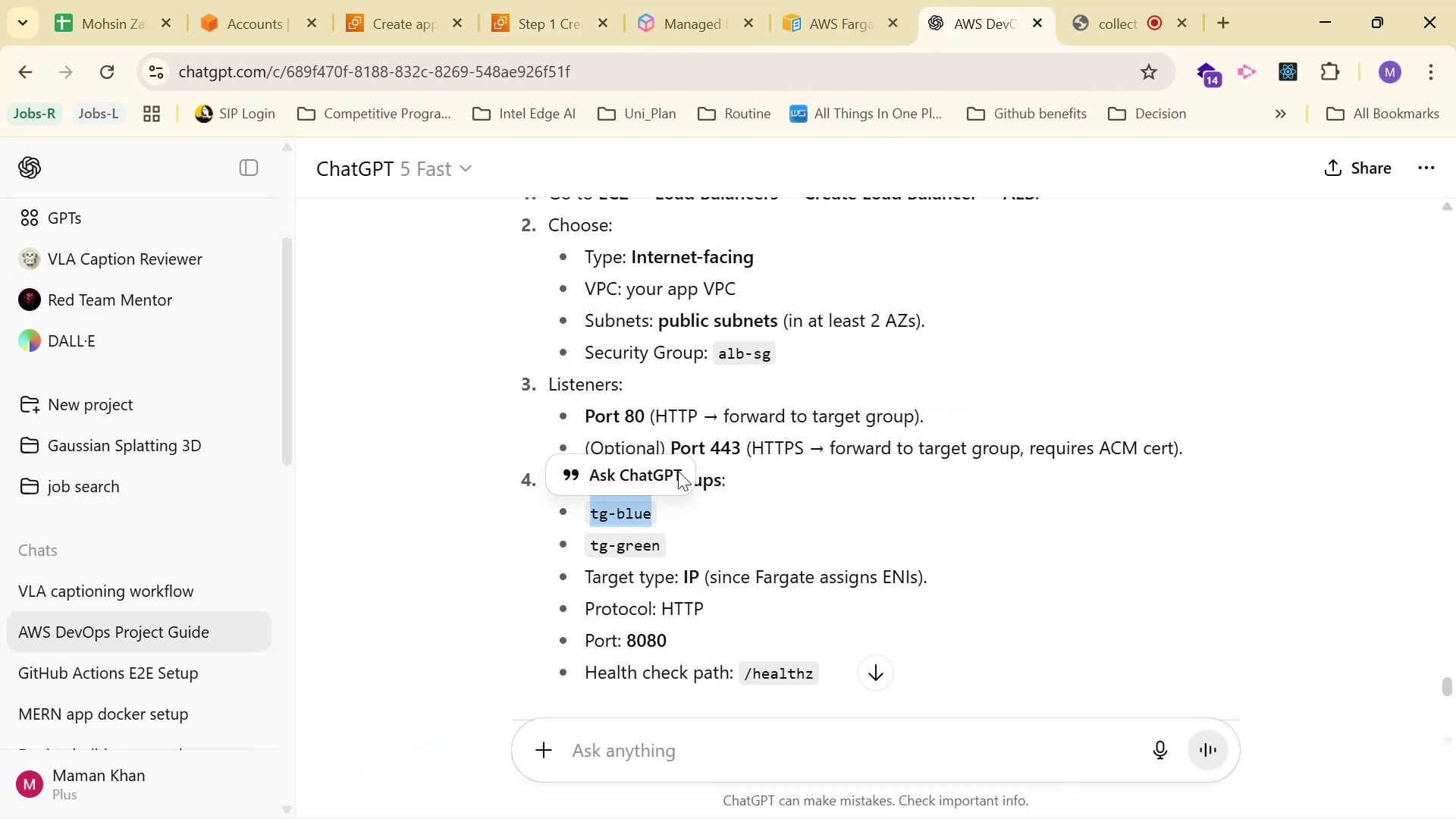 
key(Control+C)
 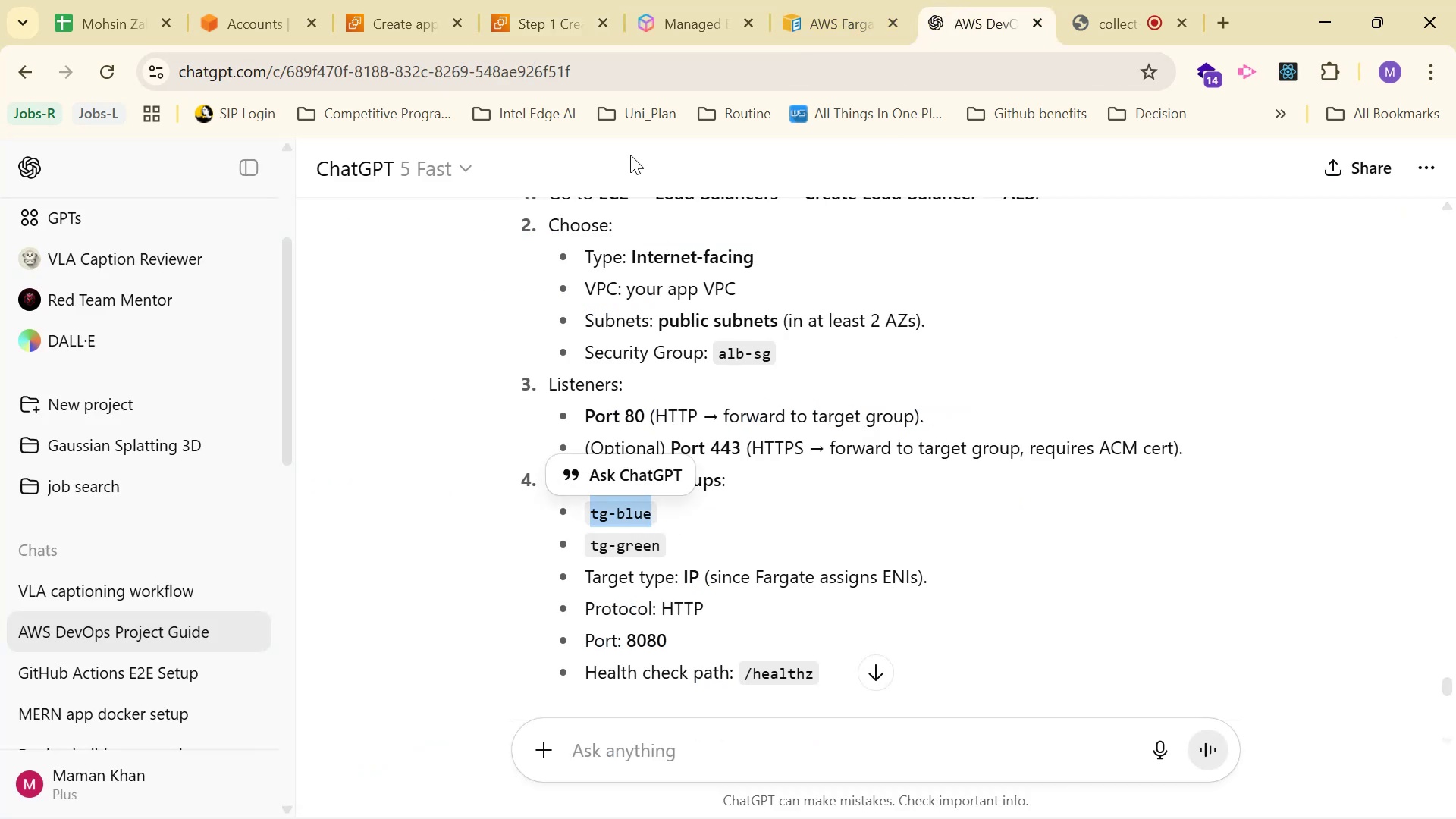 
key(Control+C)
 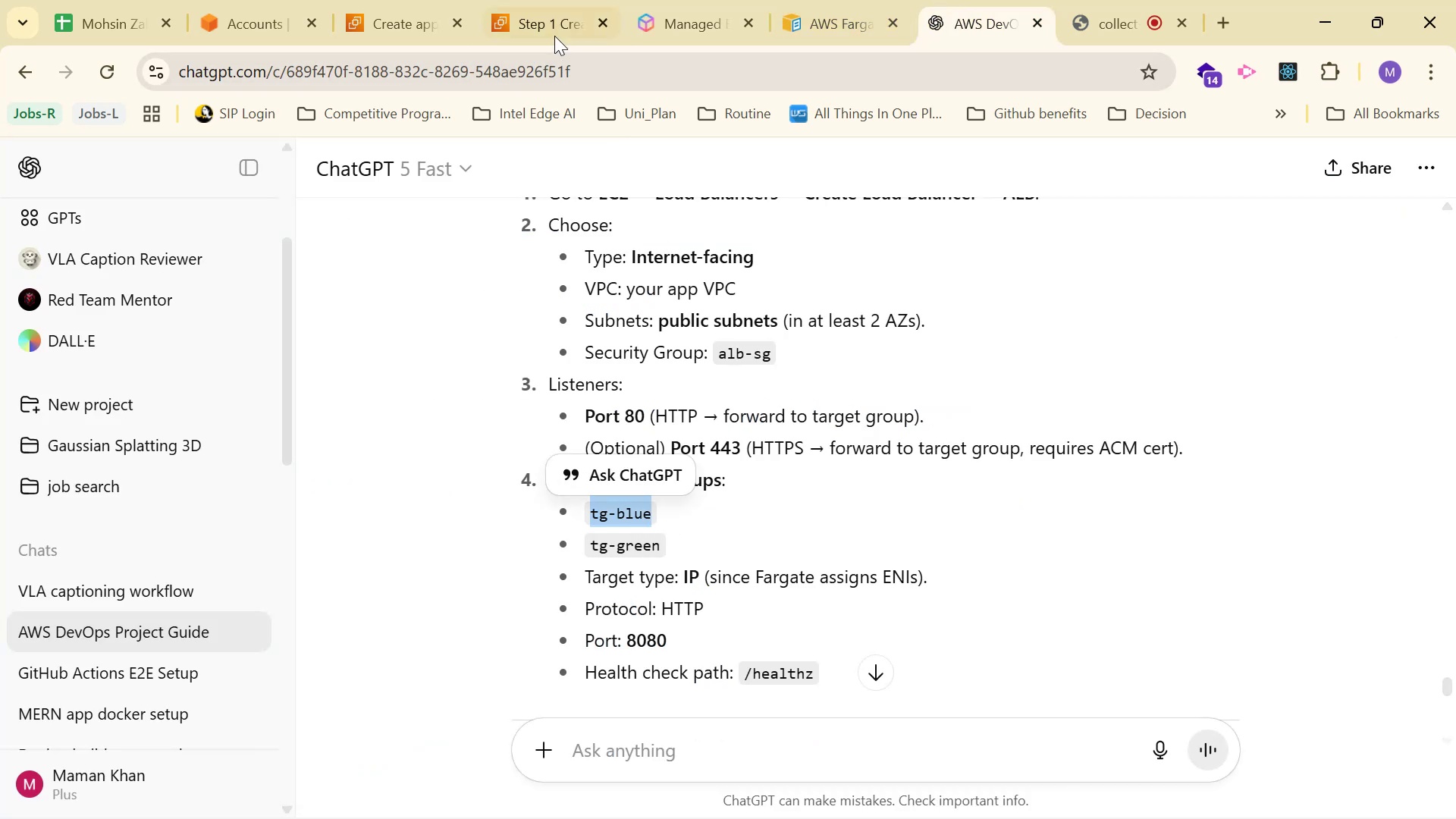 
left_click([544, 27])
 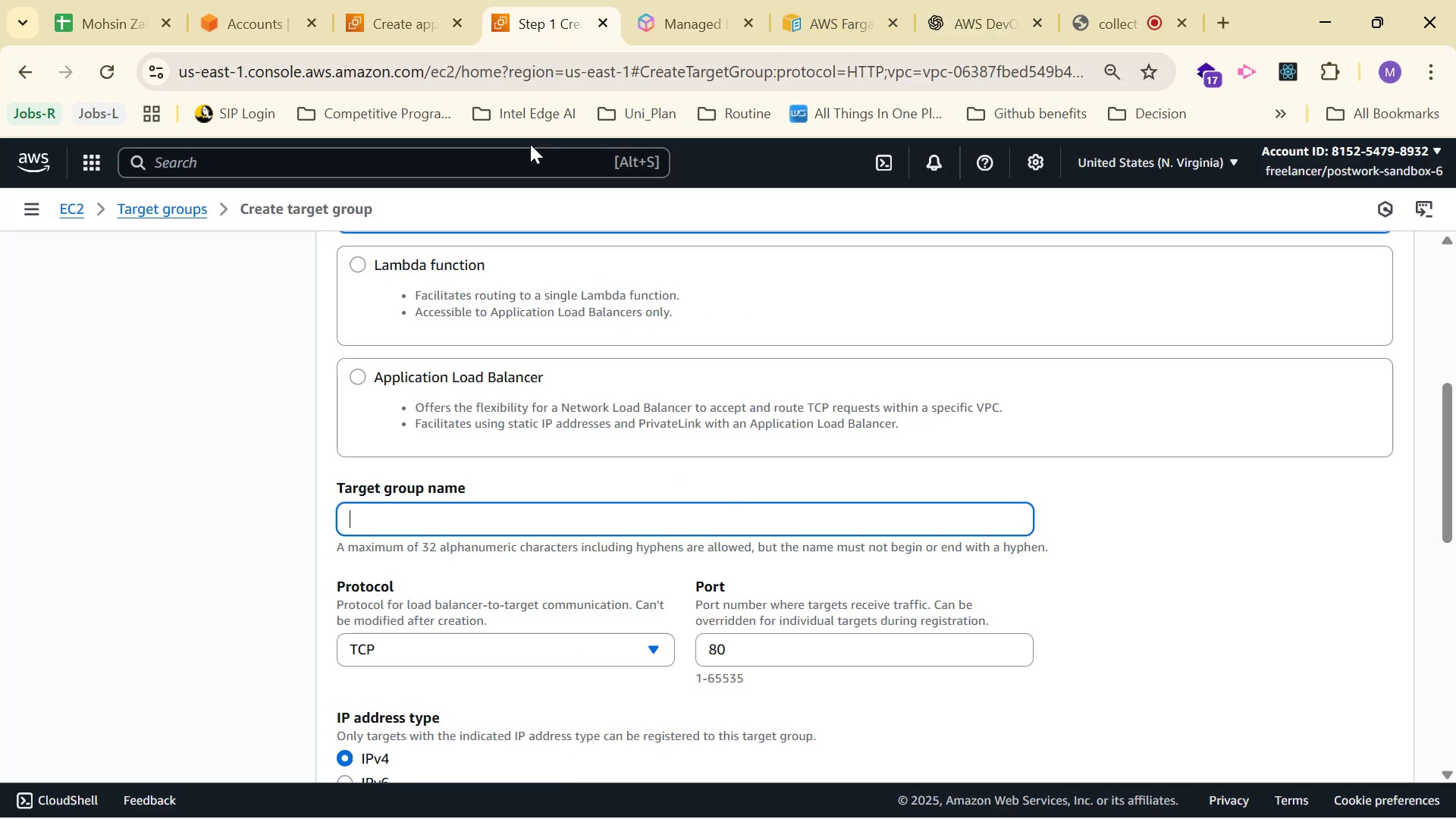 
key(Control+V)
 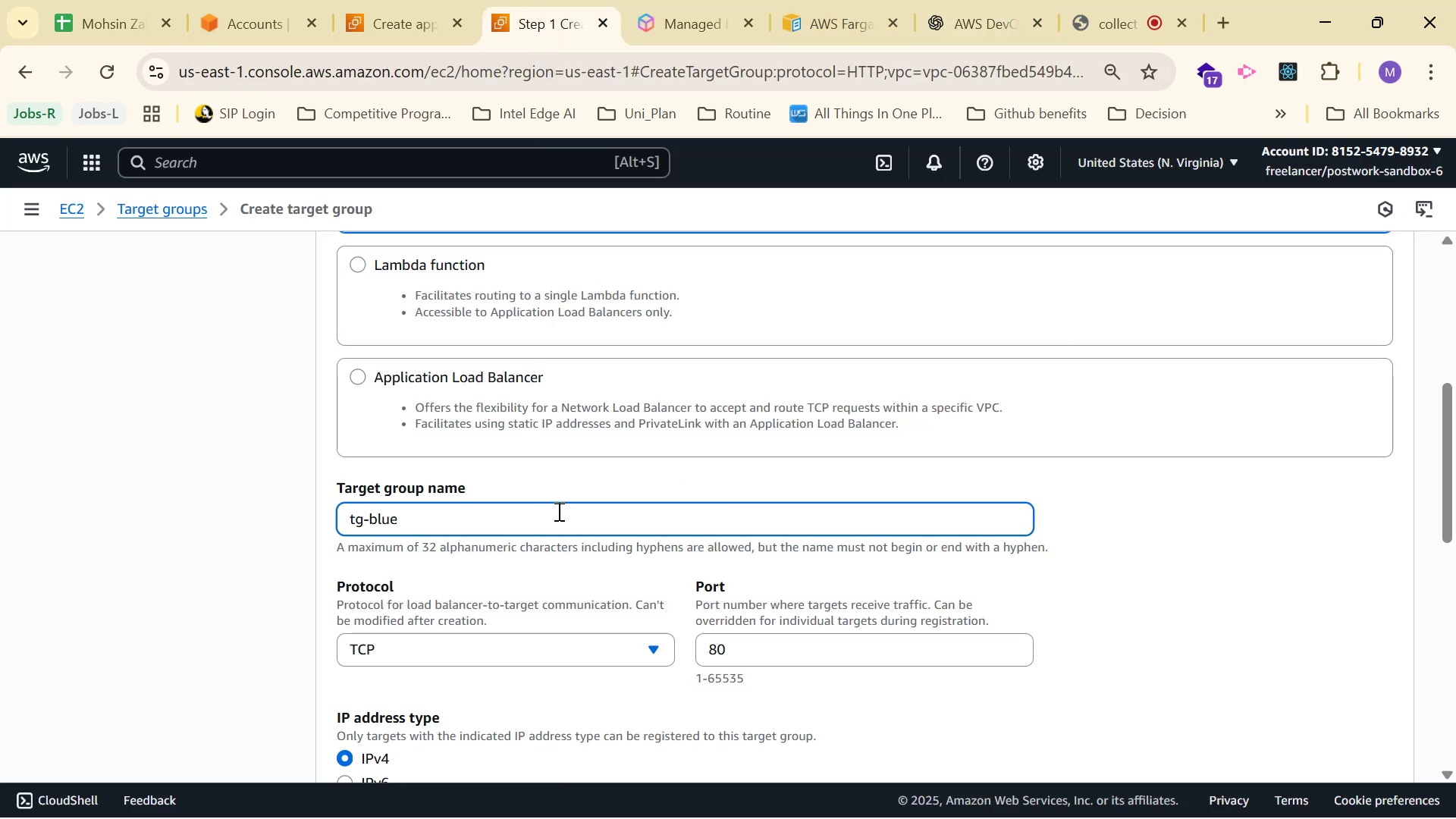 
scroll: coordinate [755, 515], scroll_direction: down, amount: 6.0
 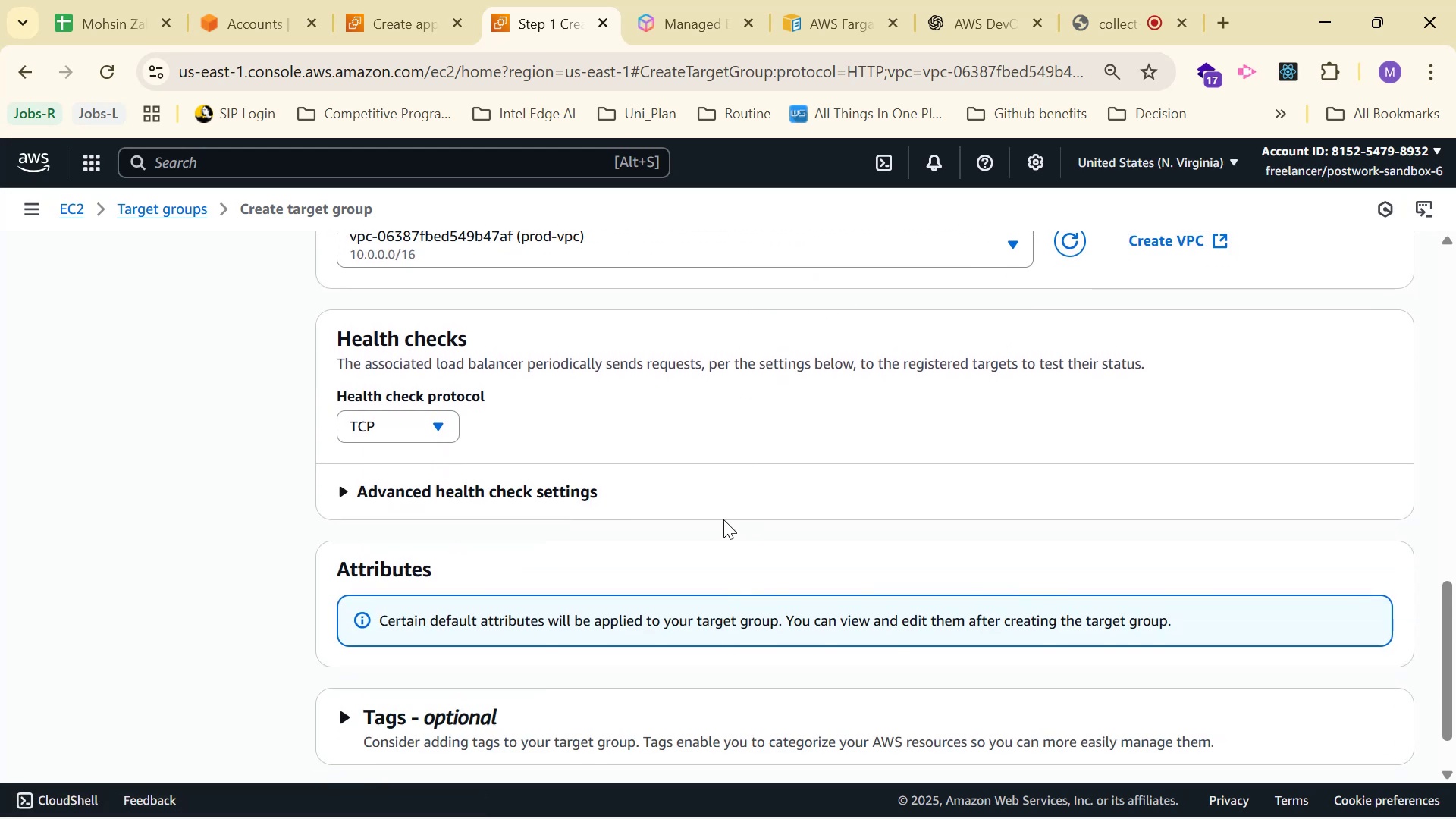 
scroll: coordinate [726, 377], scroll_direction: up, amount: 8.0
 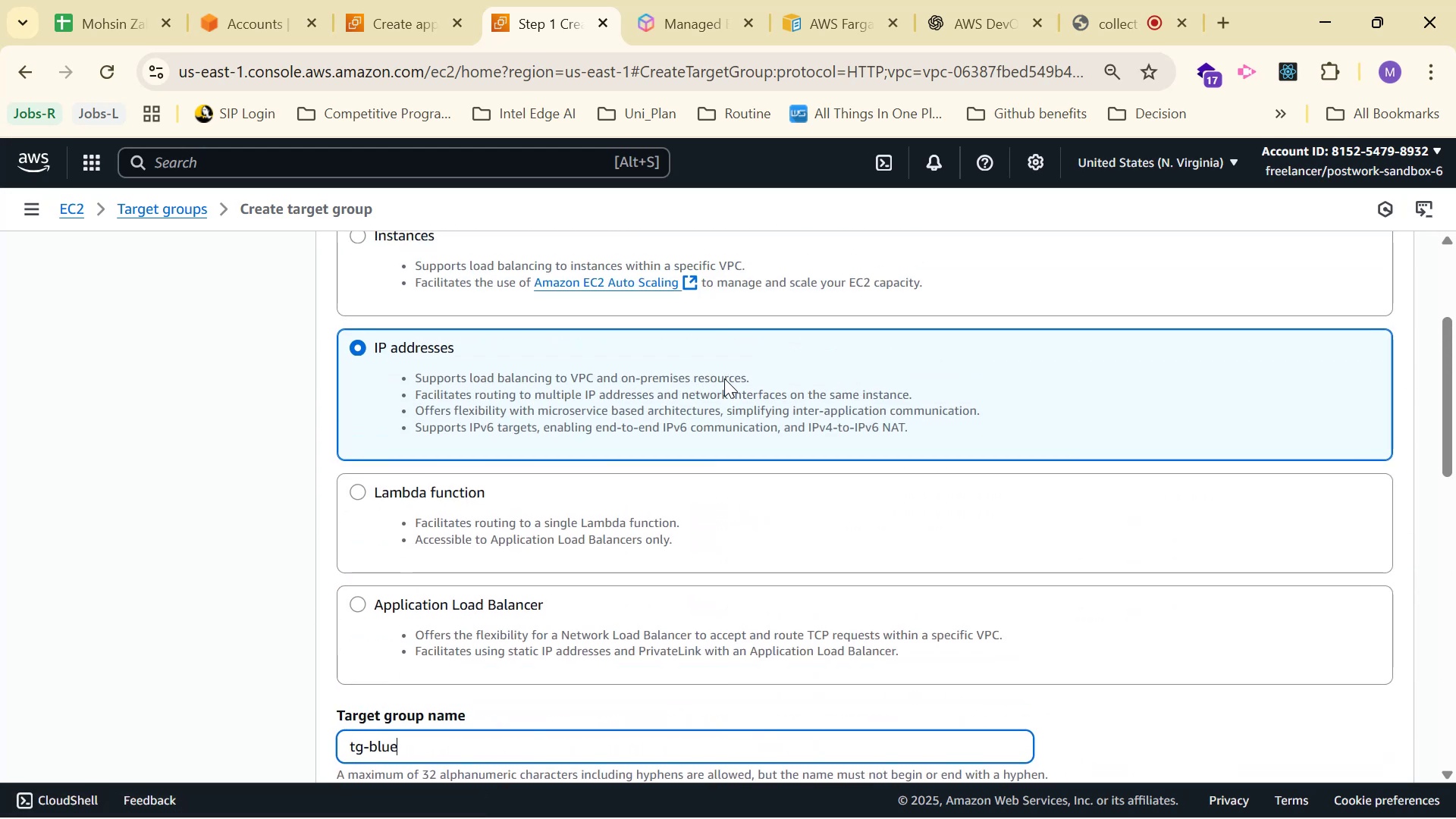 
scroll: coordinate [643, 498], scroll_direction: down, amount: 6.0
 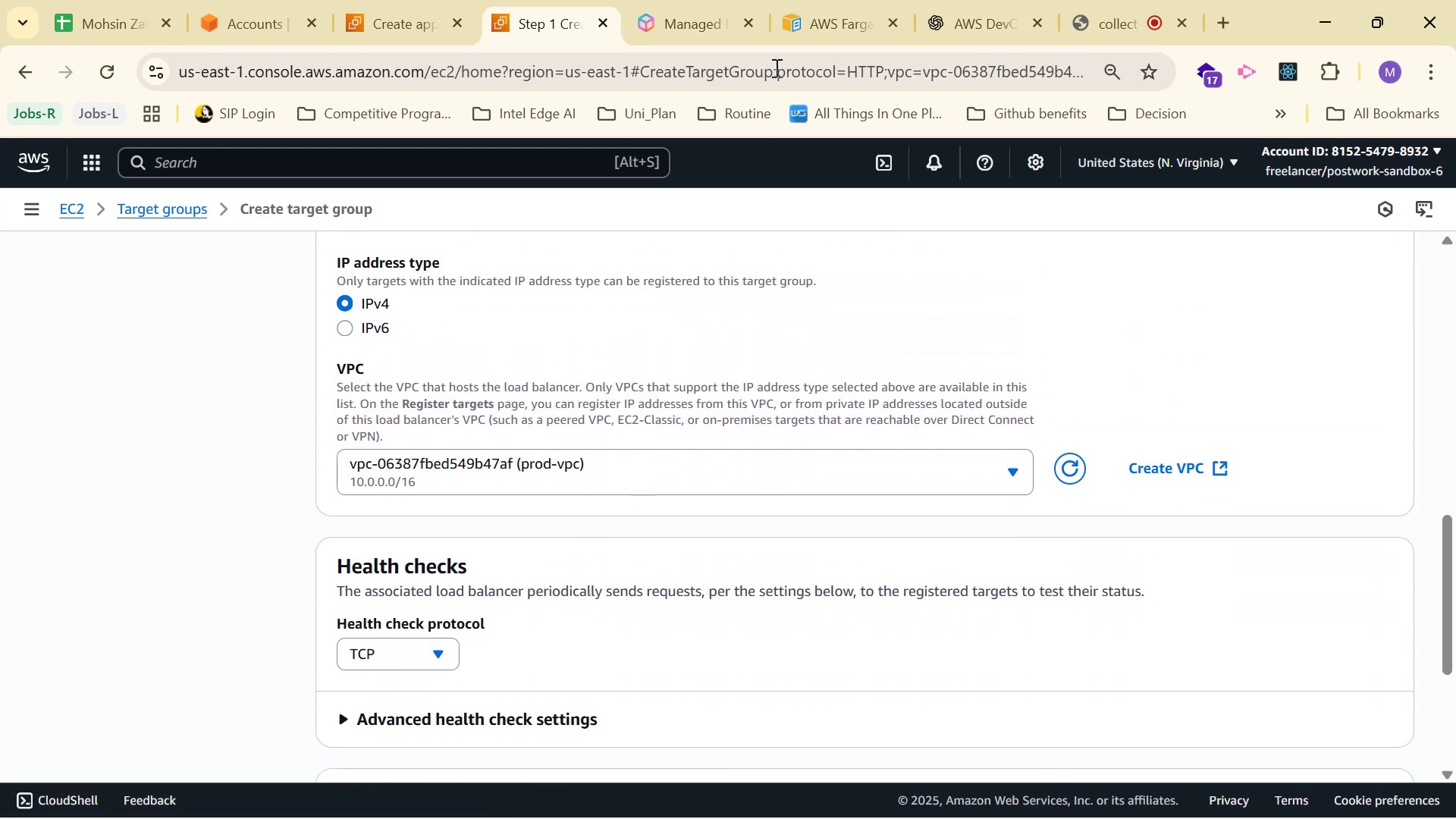 
left_click([794, 0])
 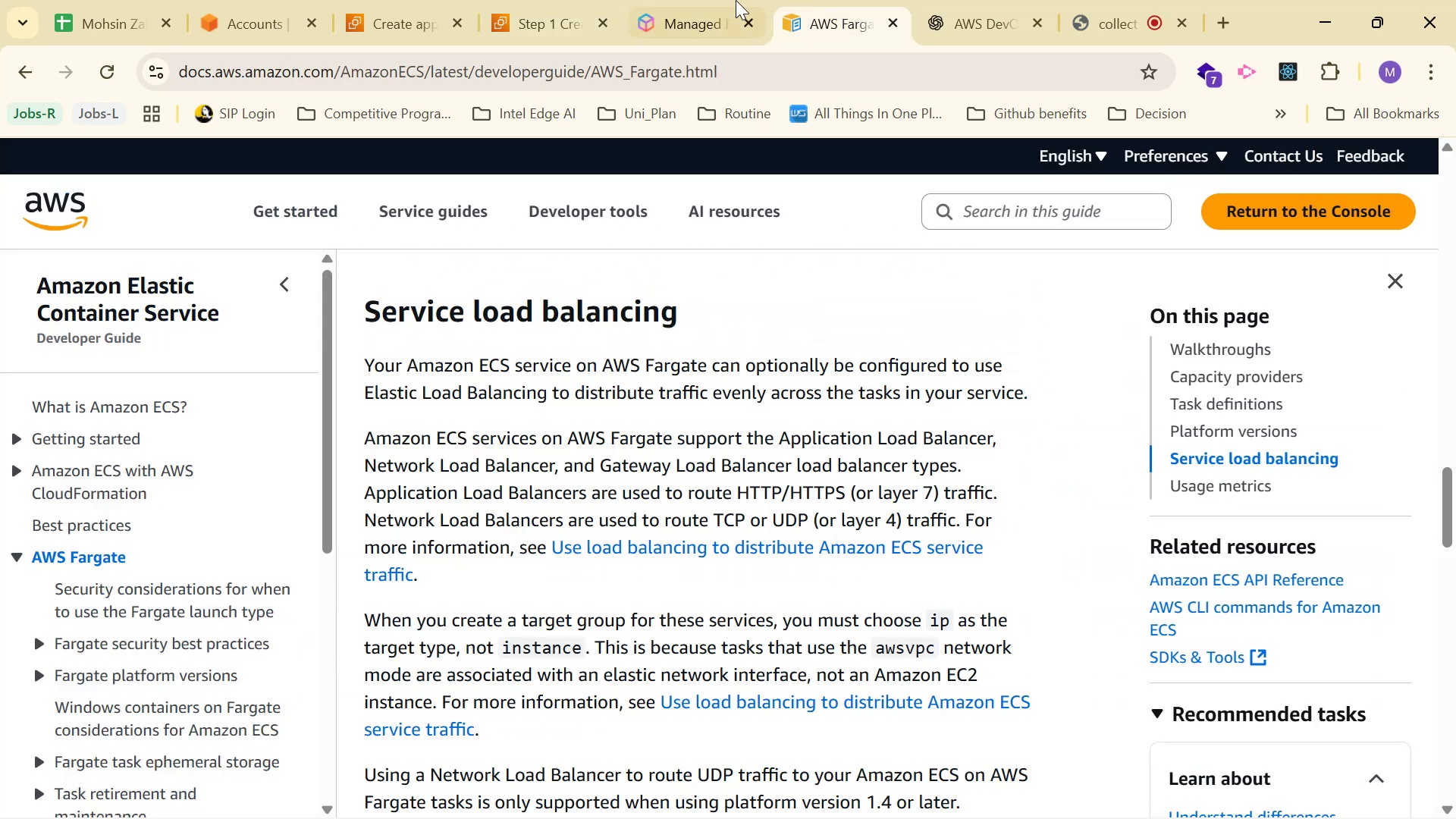 
left_click([733, 0])
 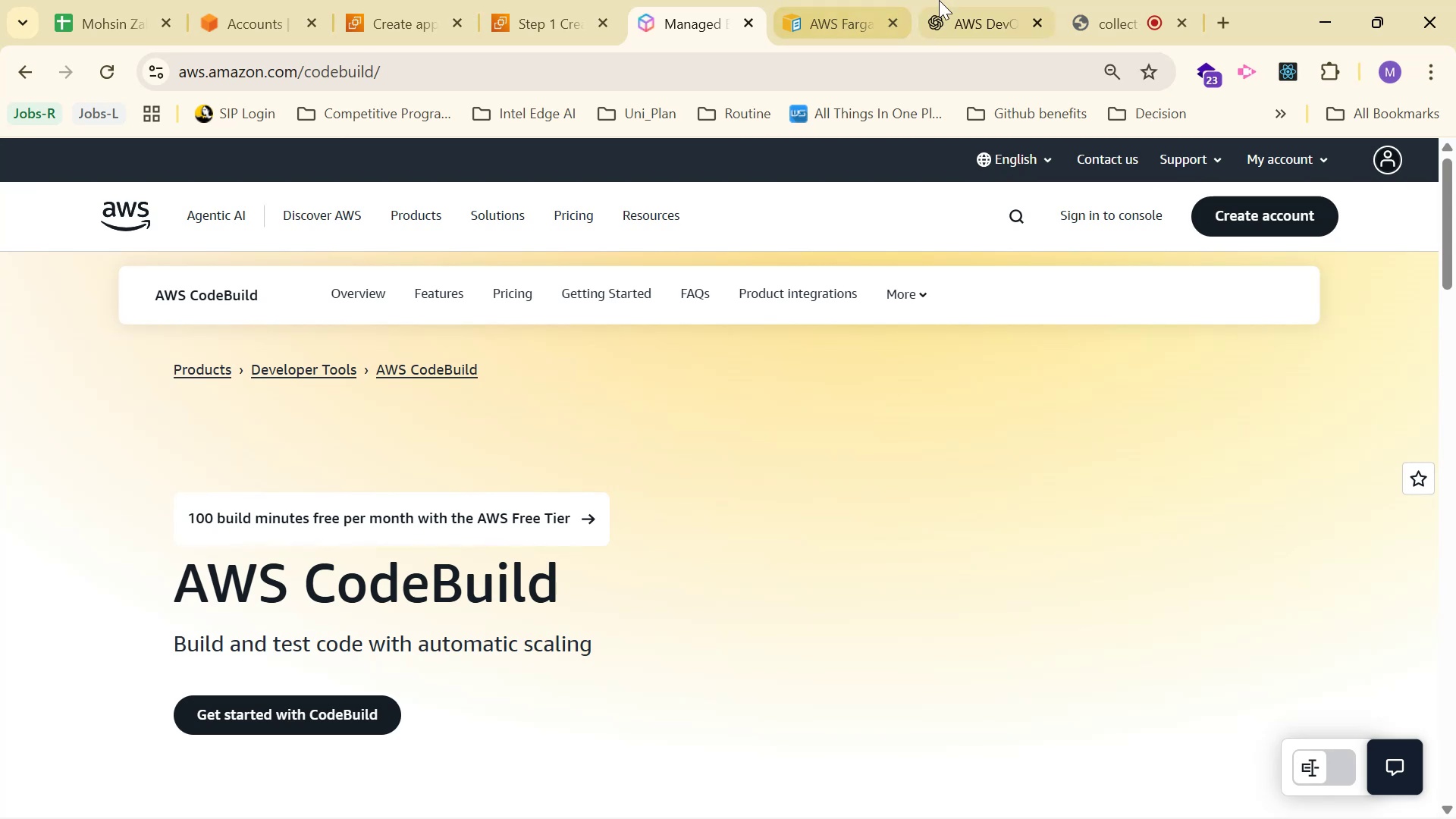 
left_click([942, 0])
 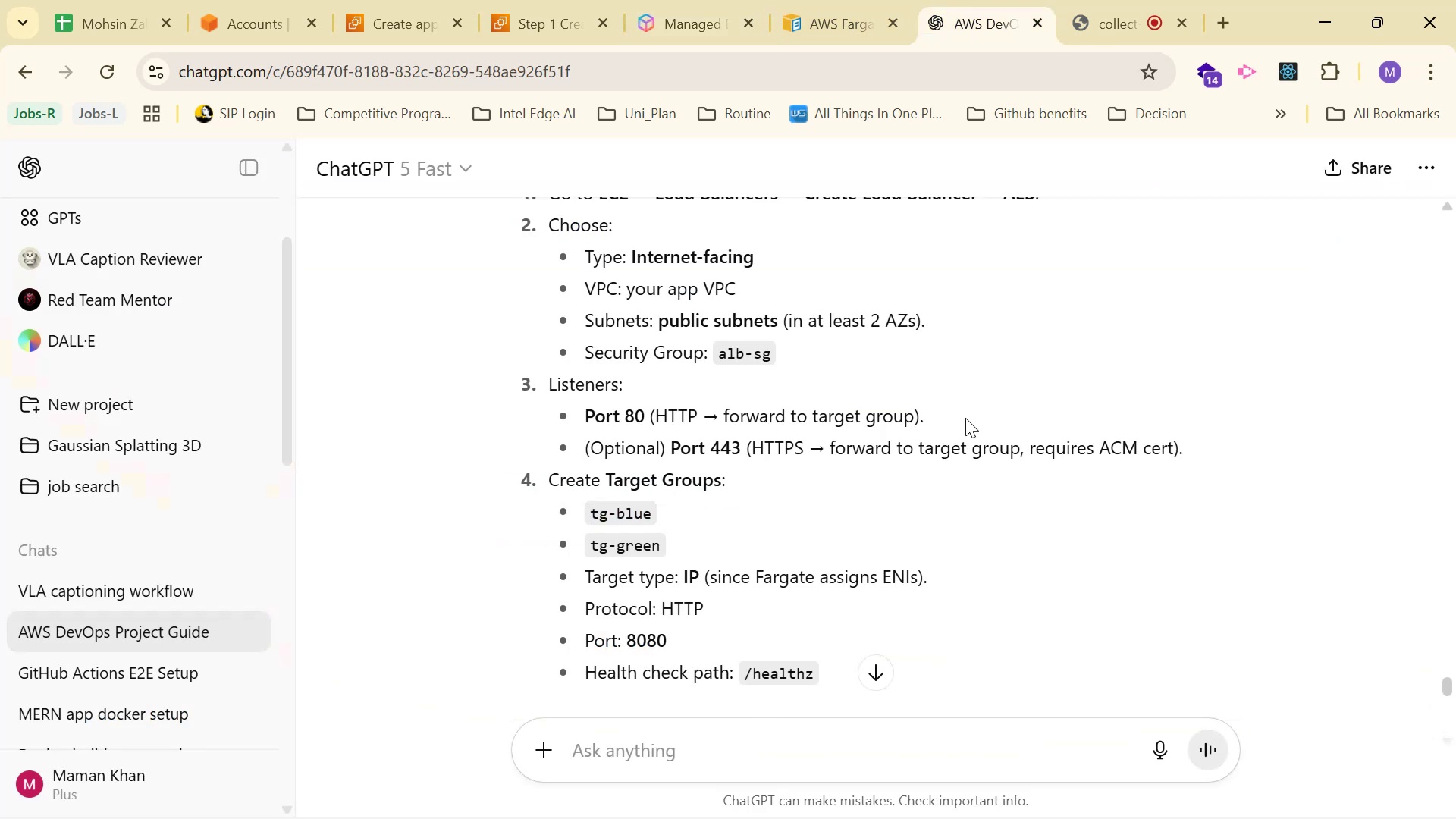 
left_click([516, 11])
 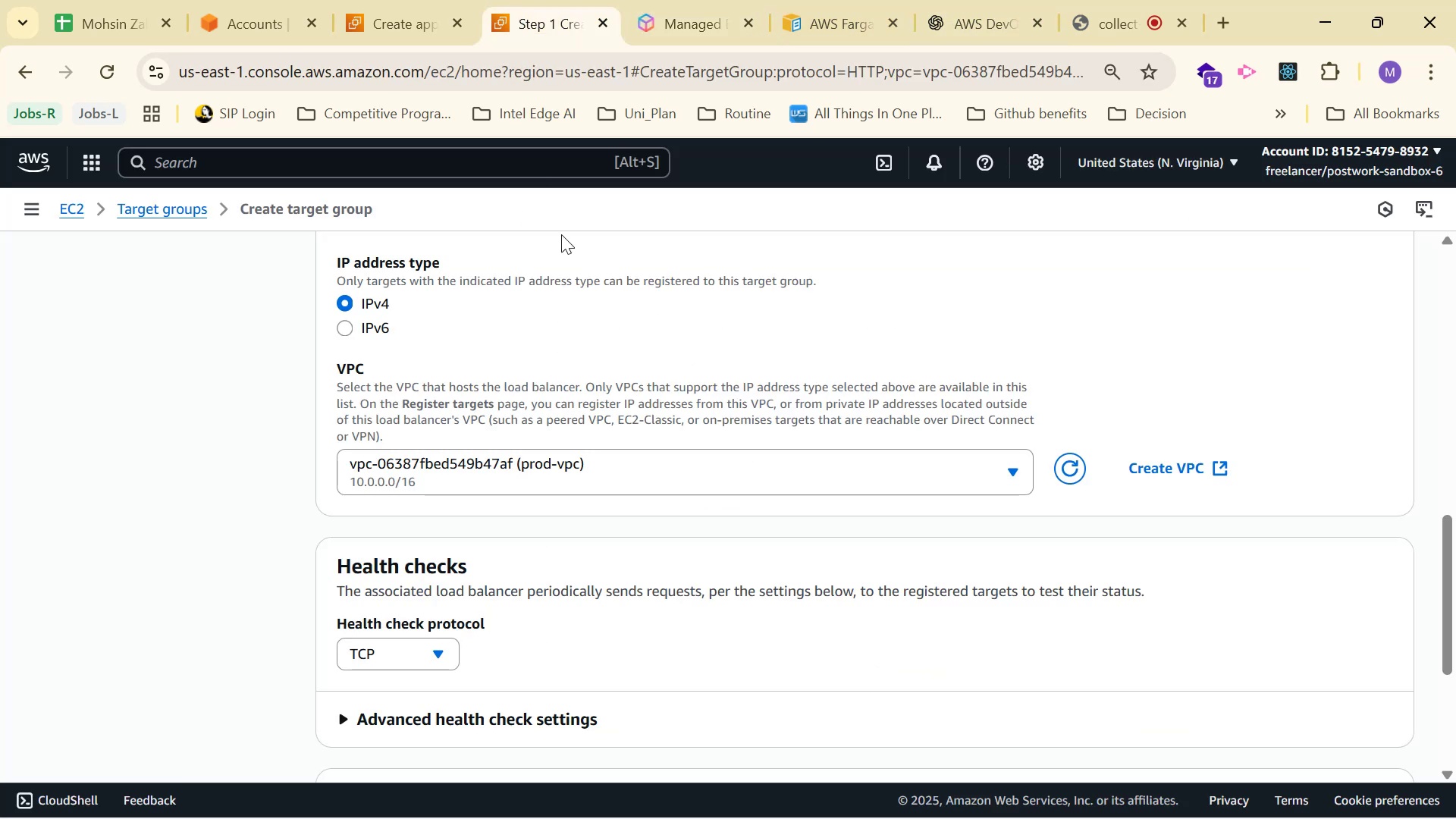 
scroll: coordinate [707, 372], scroll_direction: down, amount: 2.0
 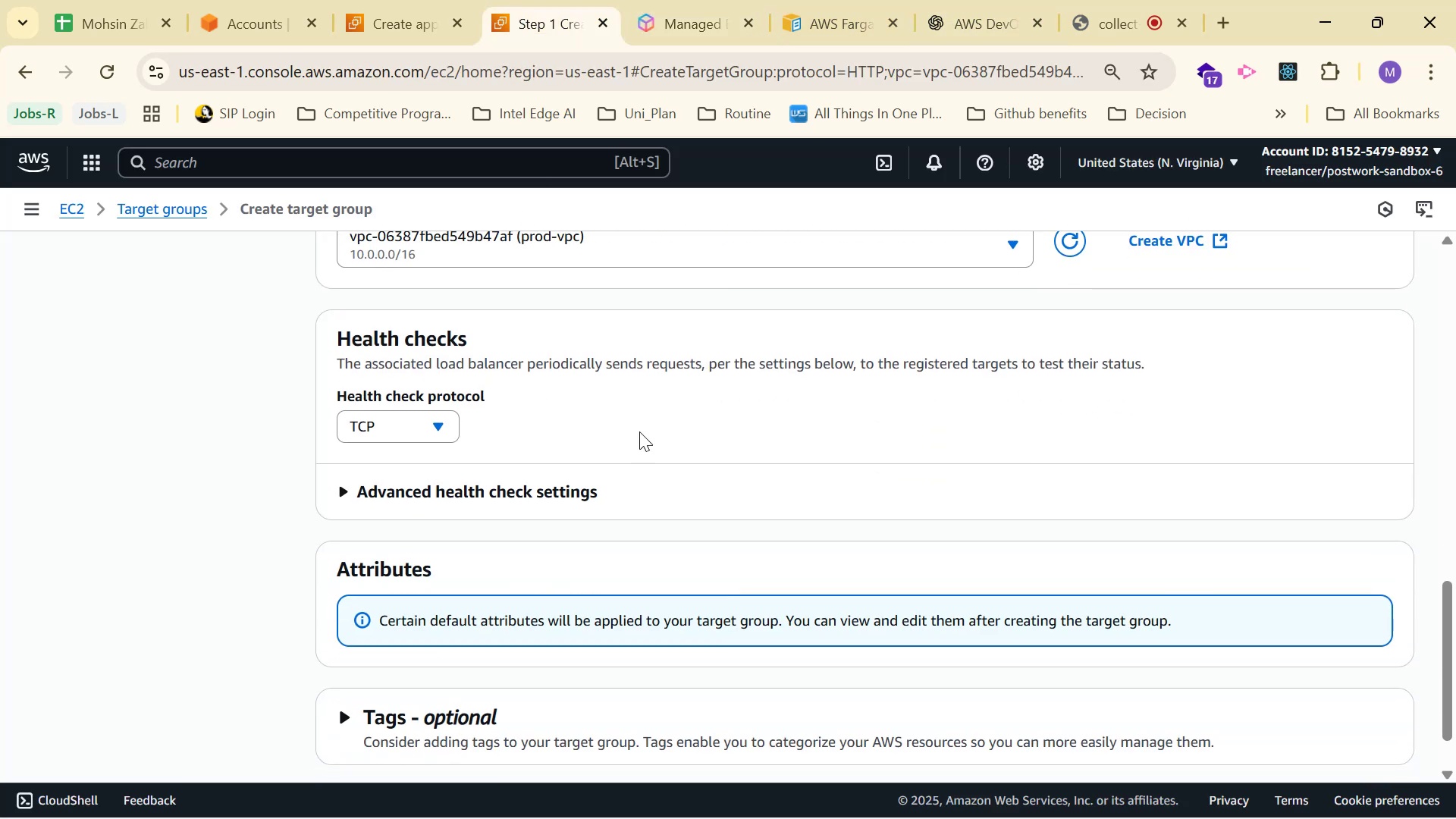 
left_click([520, 496])
 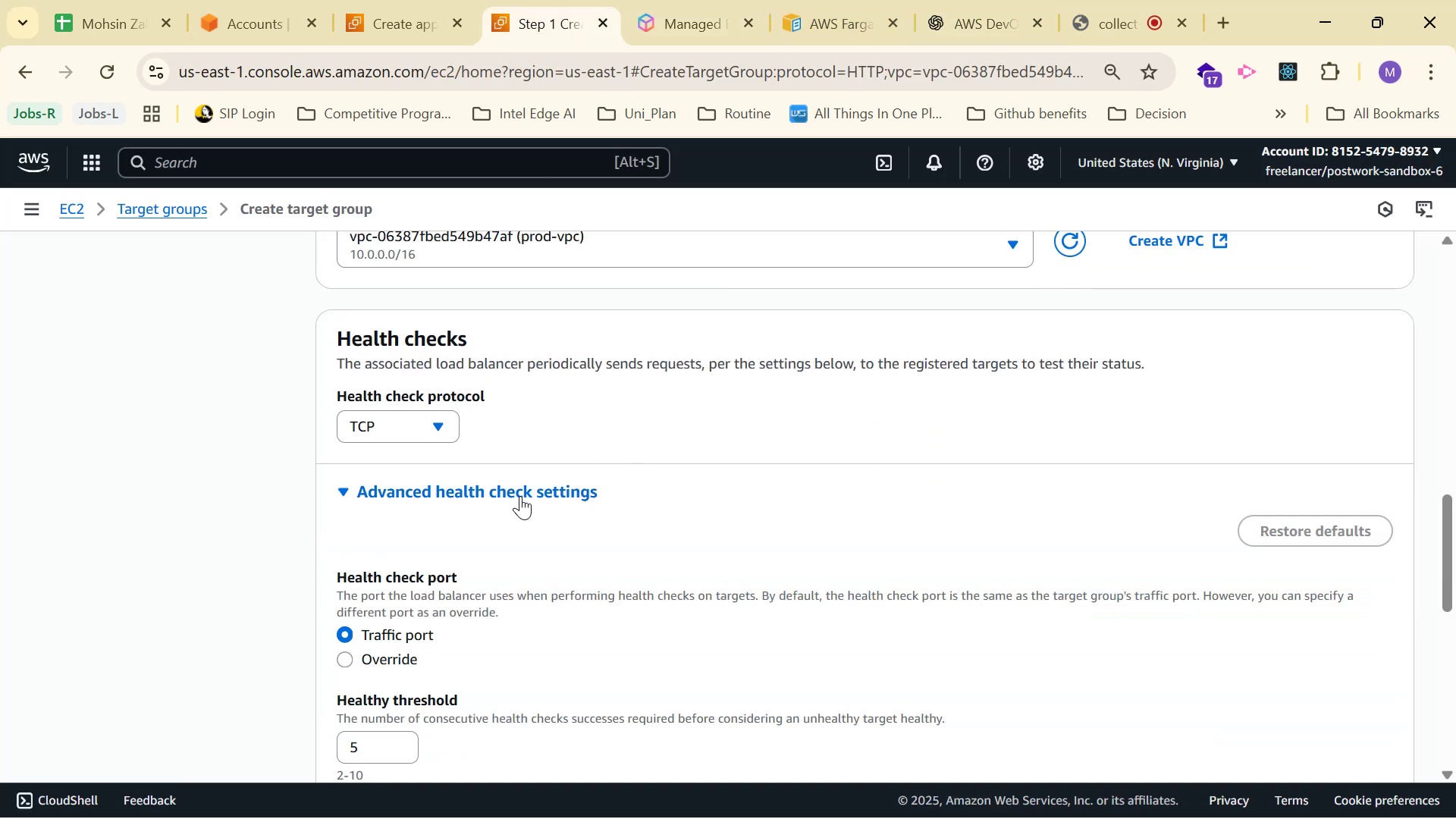 
left_click([520, 496])
 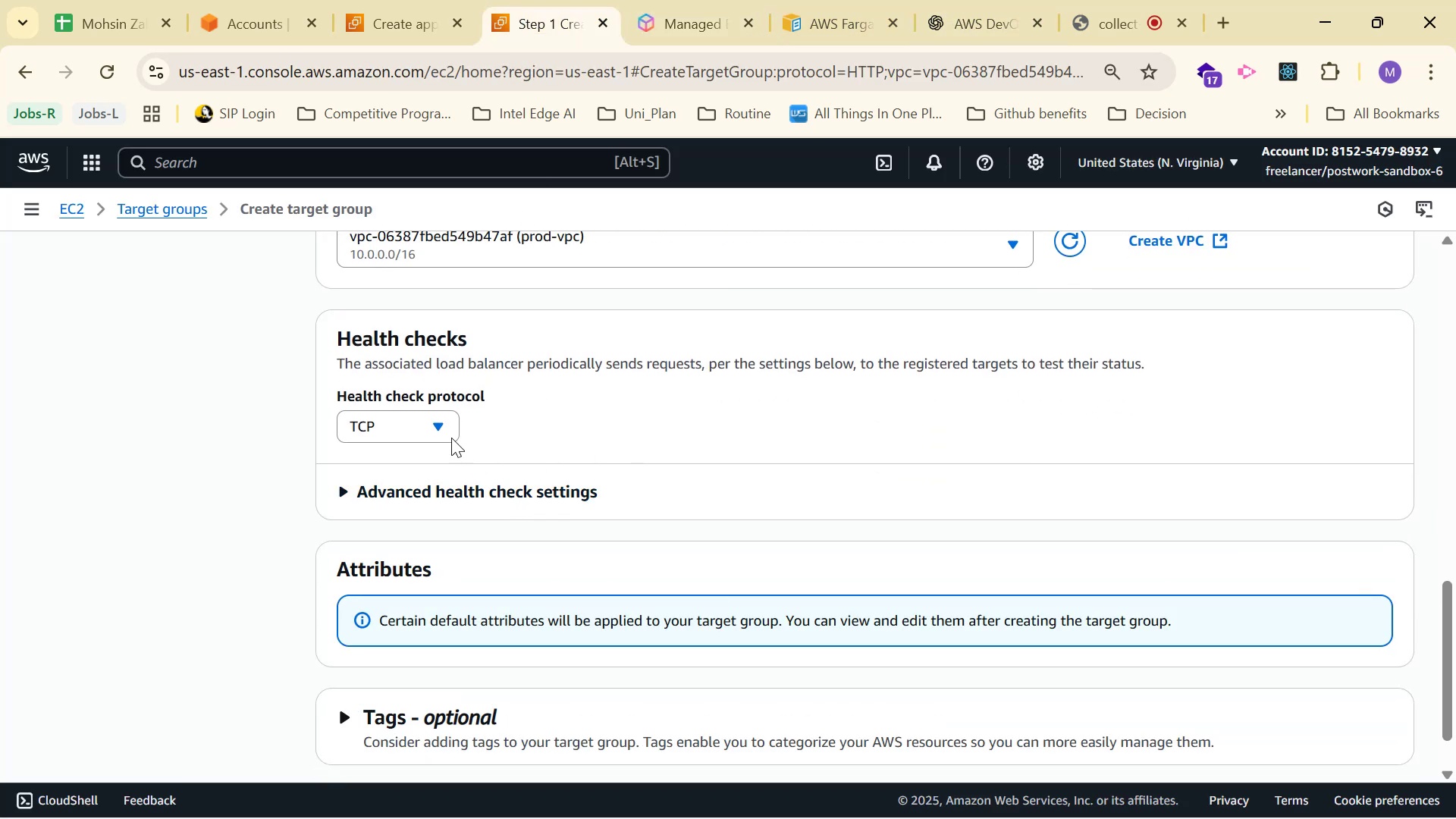 
left_click([449, 429])
 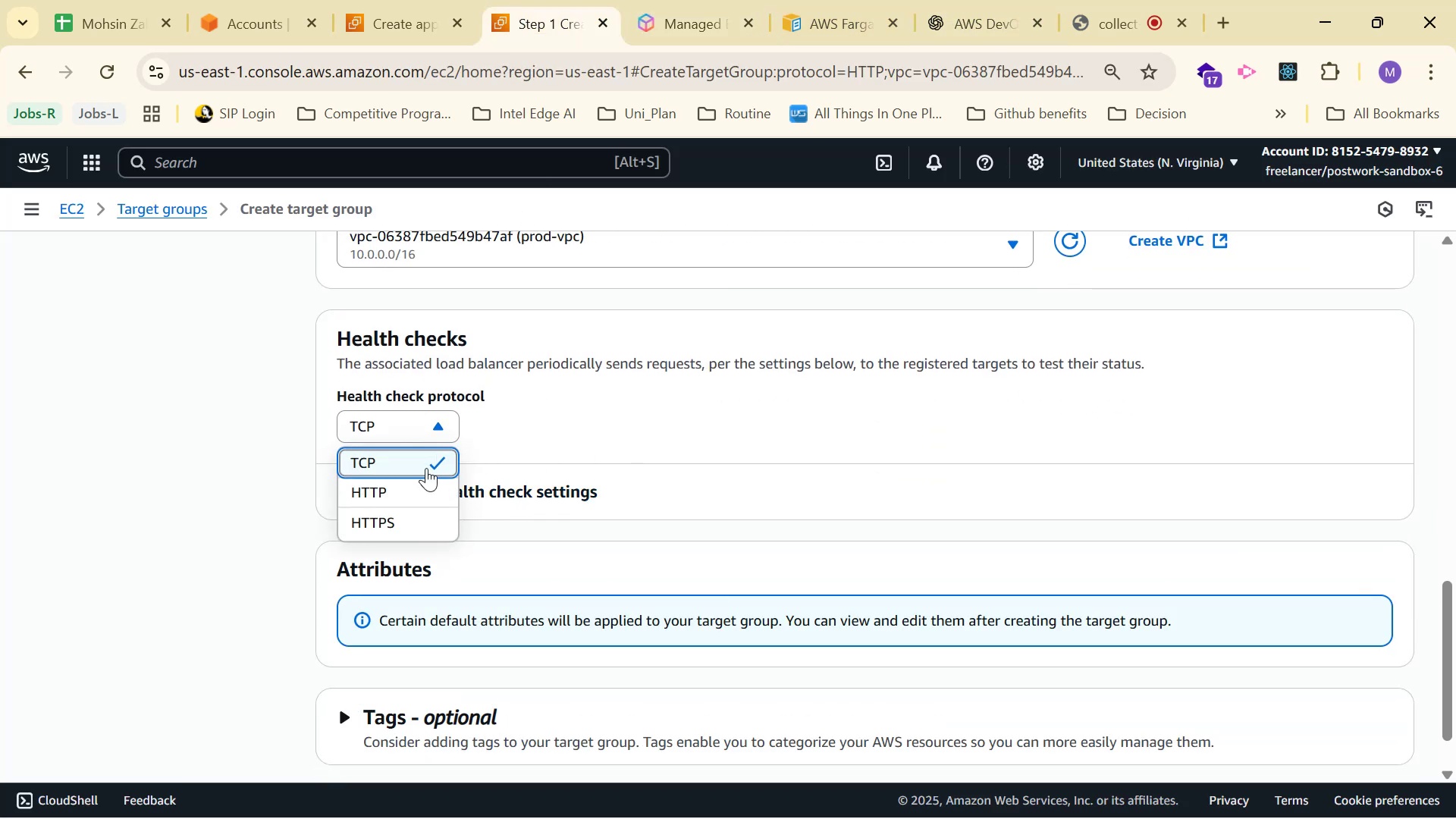 
left_click([410, 483])
 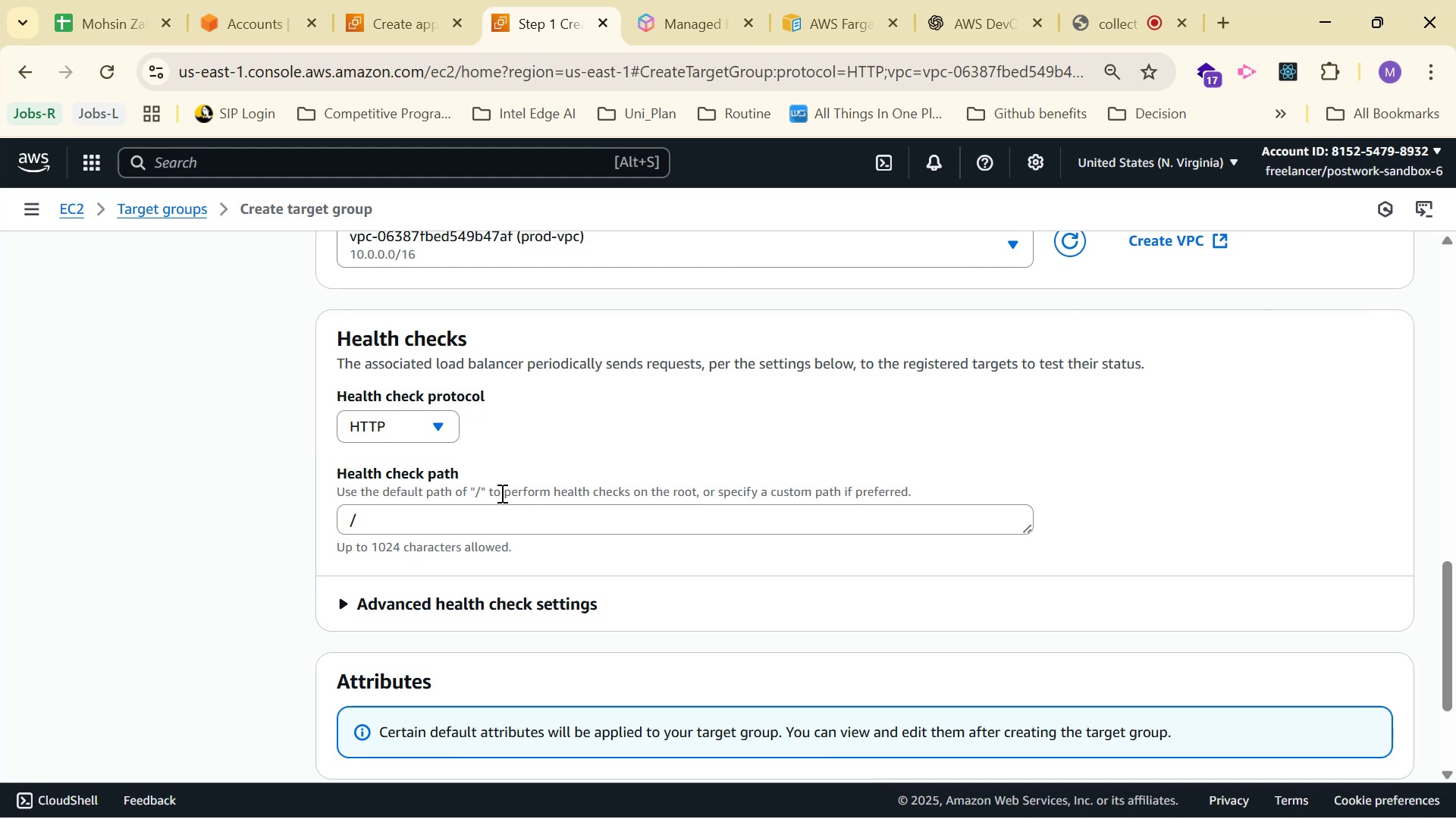 
left_click([511, 524])
 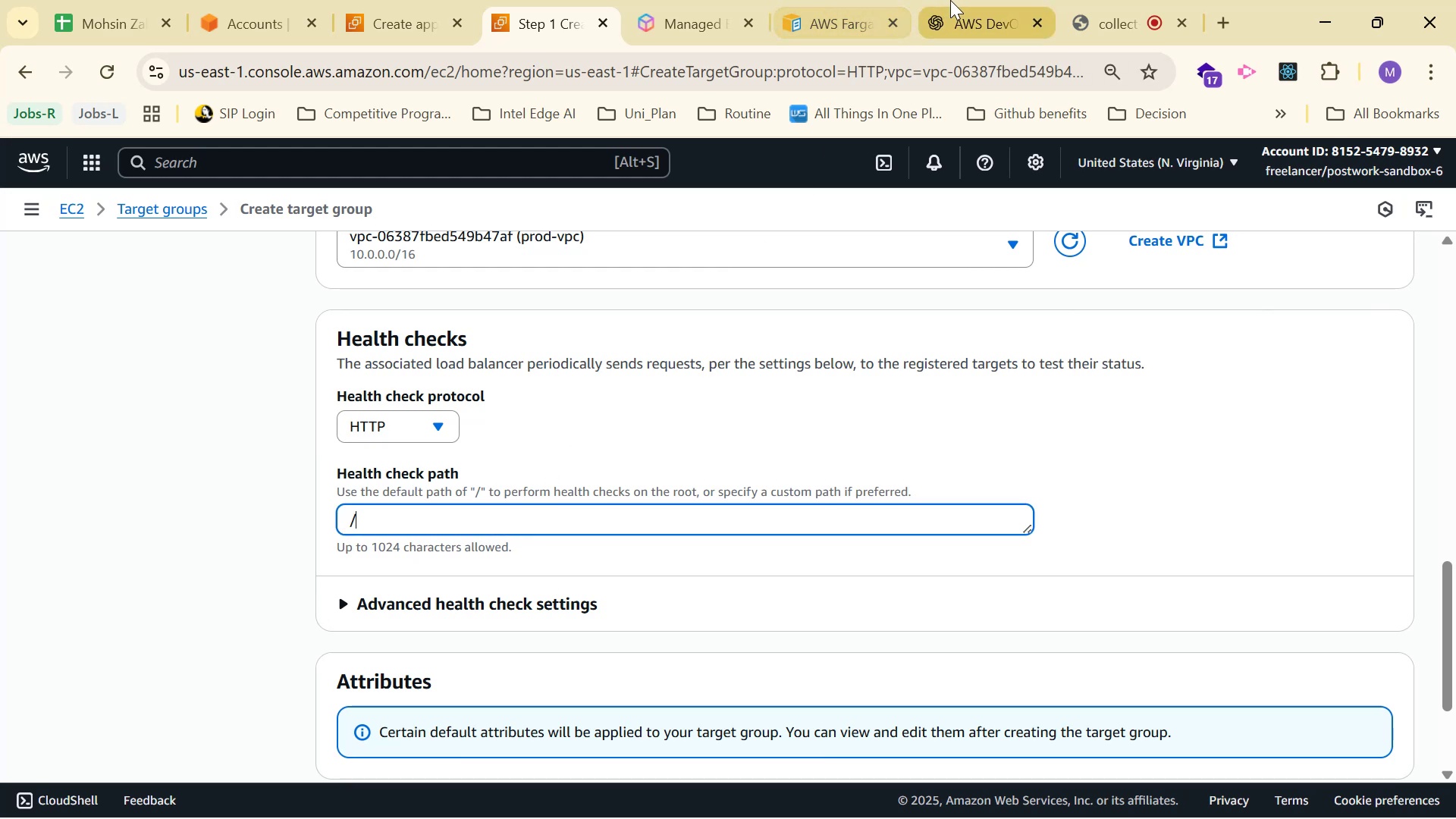 
left_click([874, 0])
 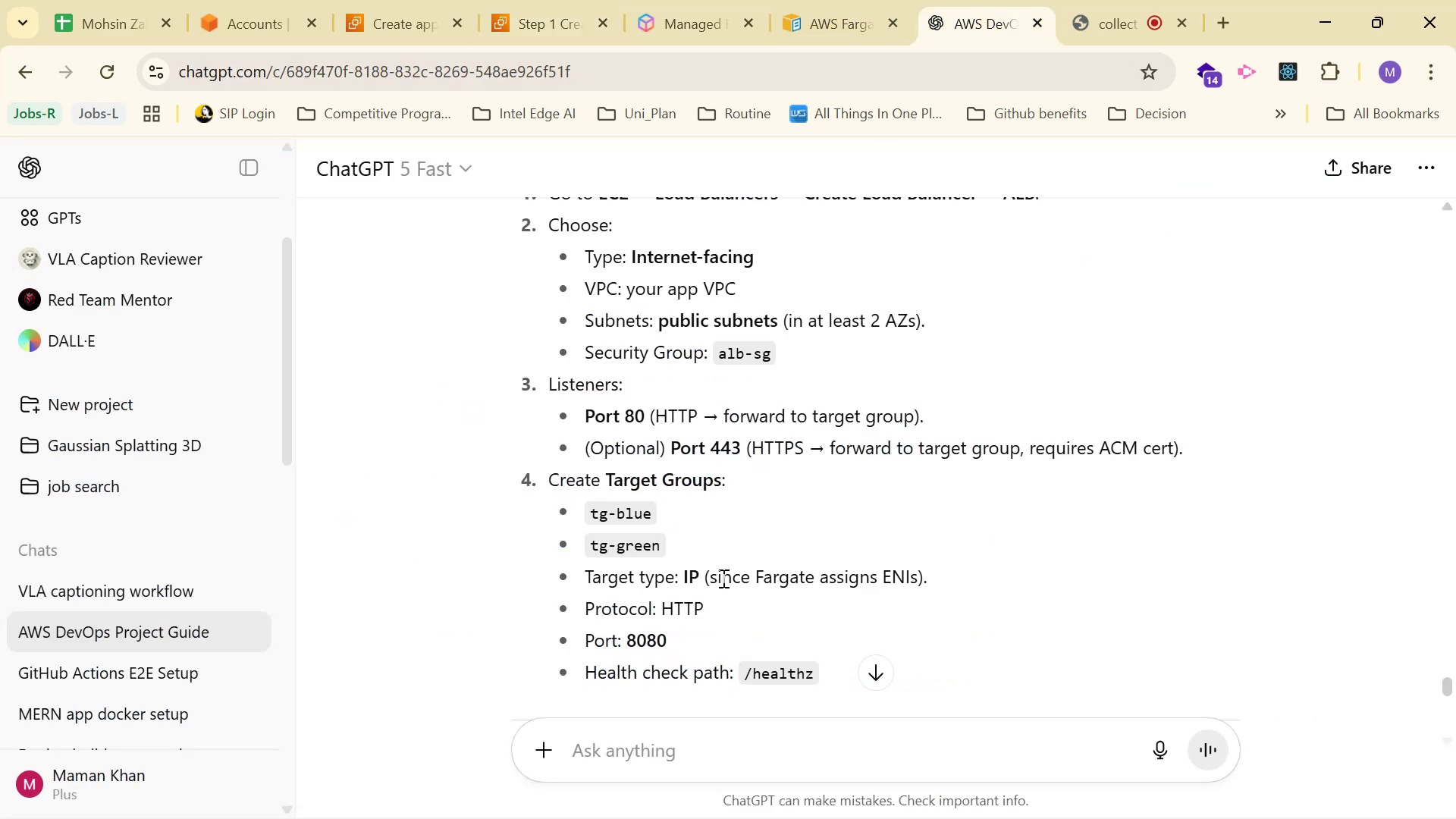 
left_click_drag(start_coordinate=[626, 639], to_coordinate=[692, 638])
 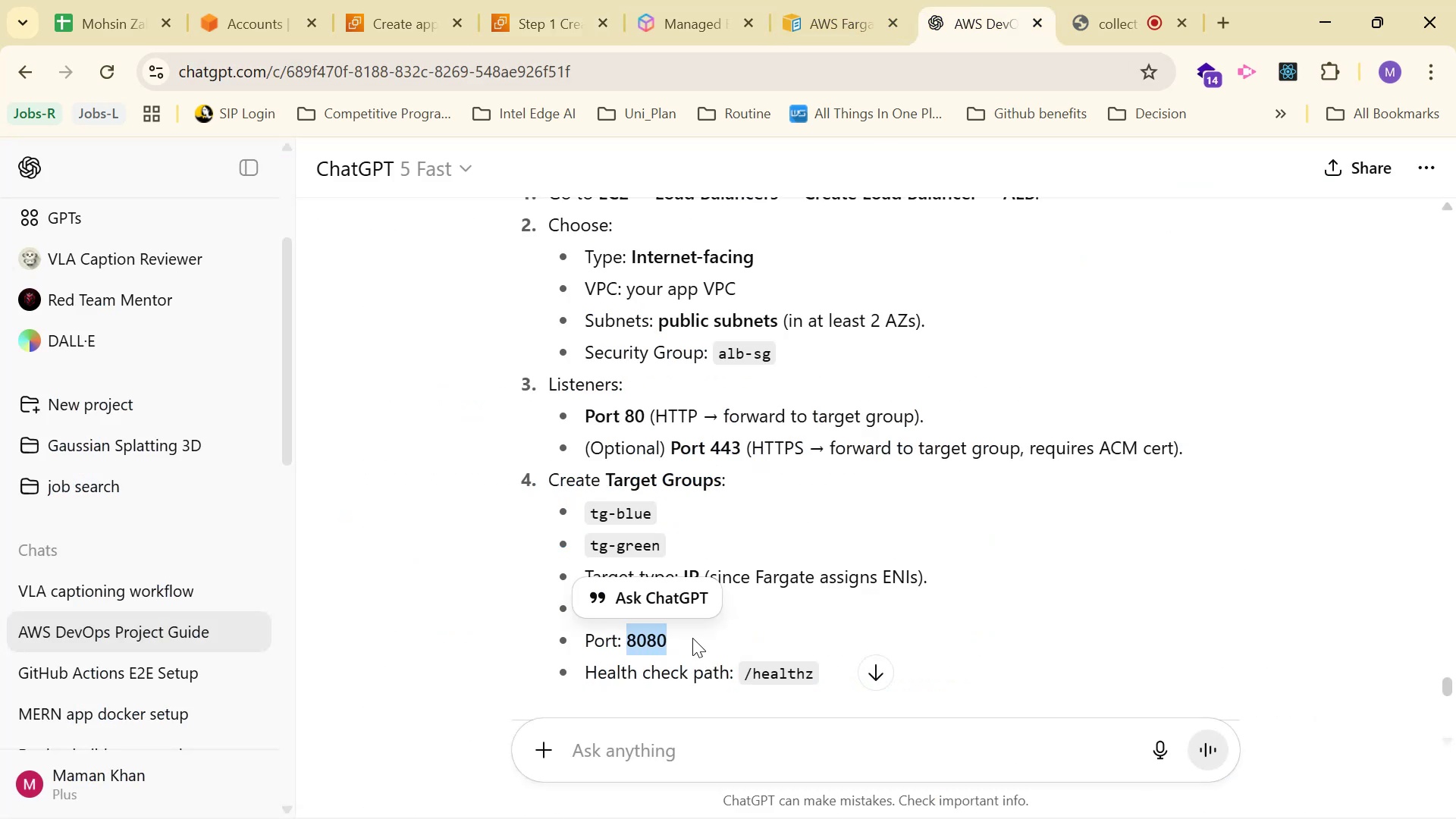 
key(Control+C)
 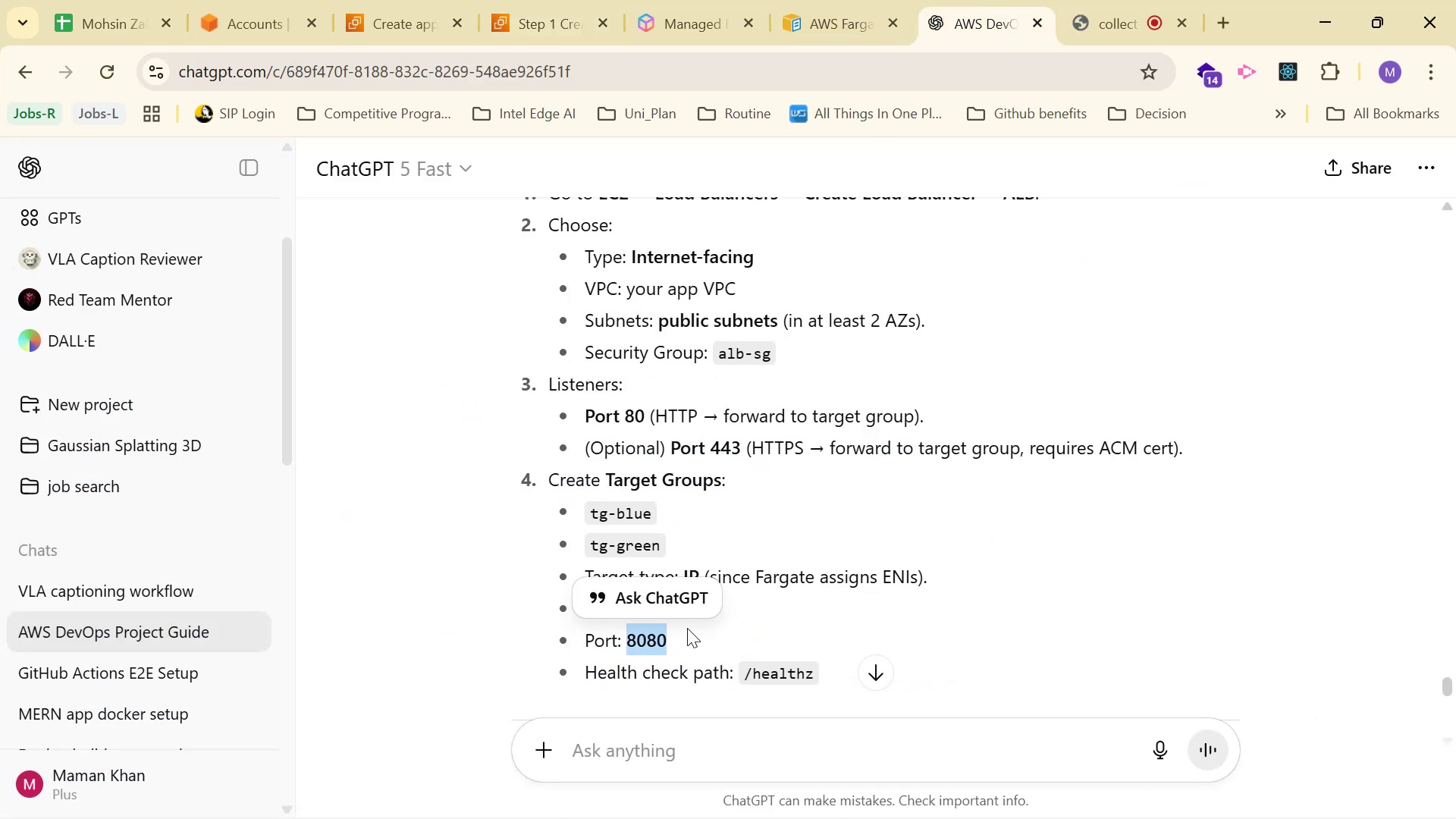 
key(Control+C)
 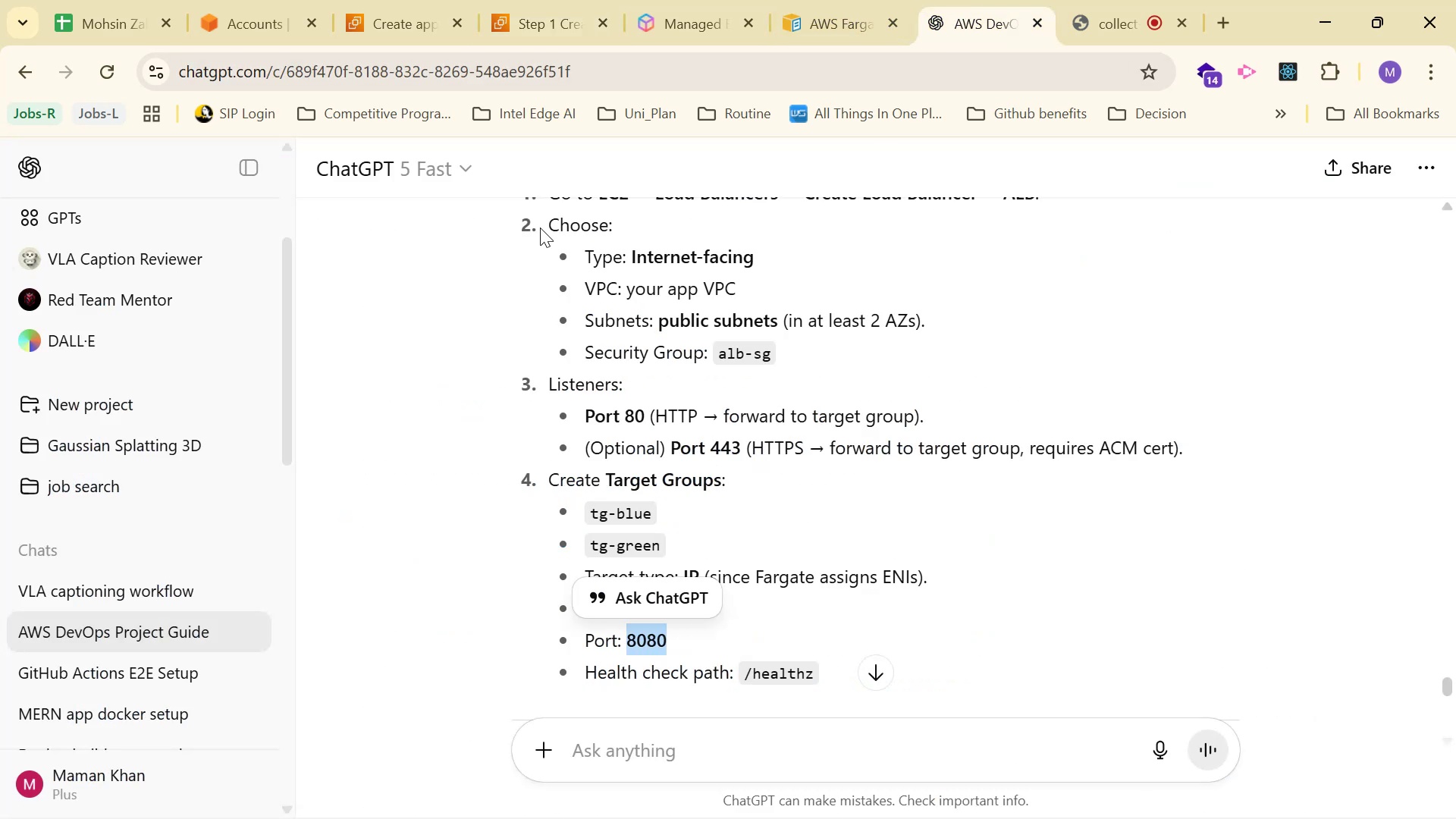 
key(Control+C)
 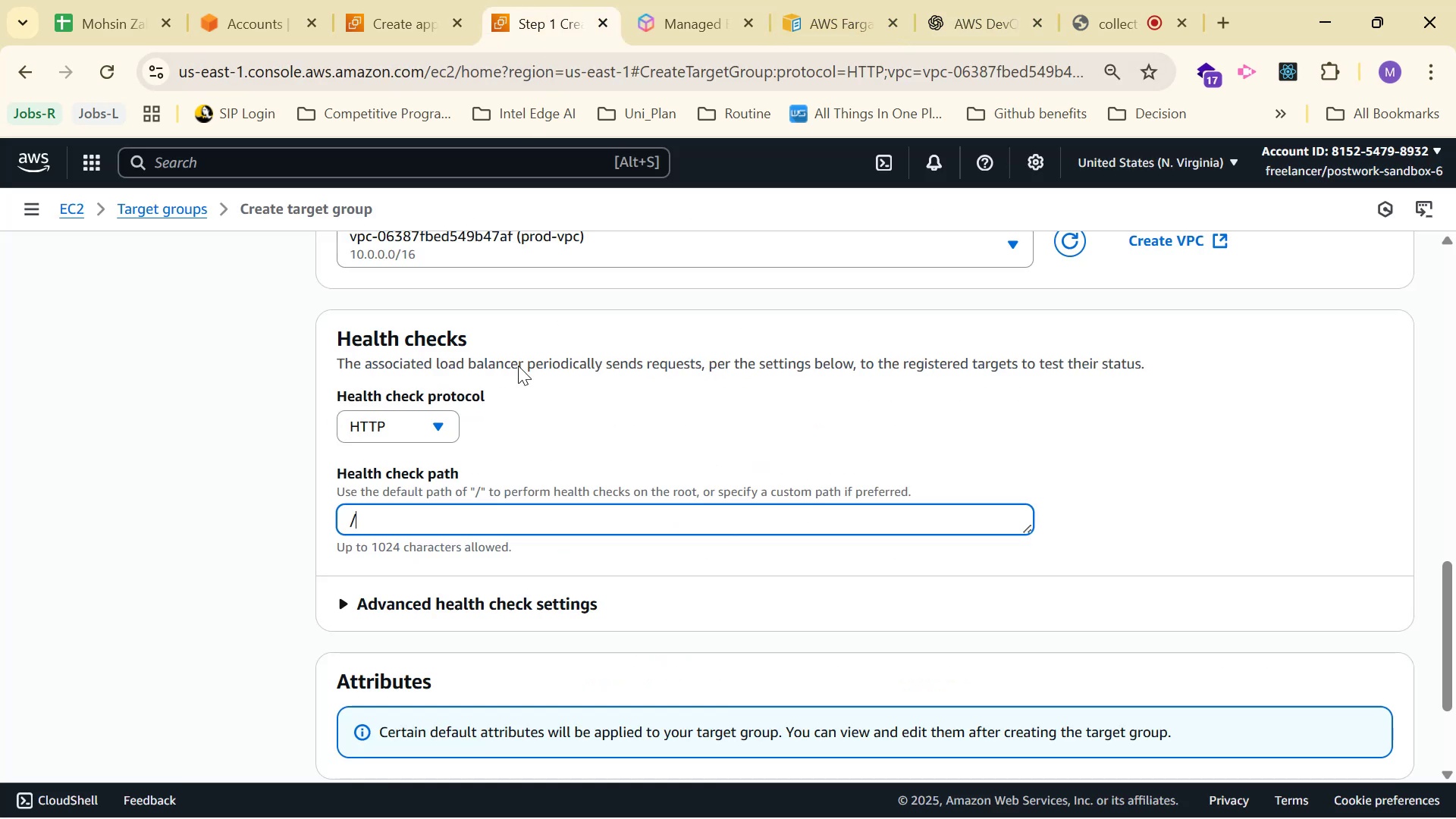 
key(Control+V)
 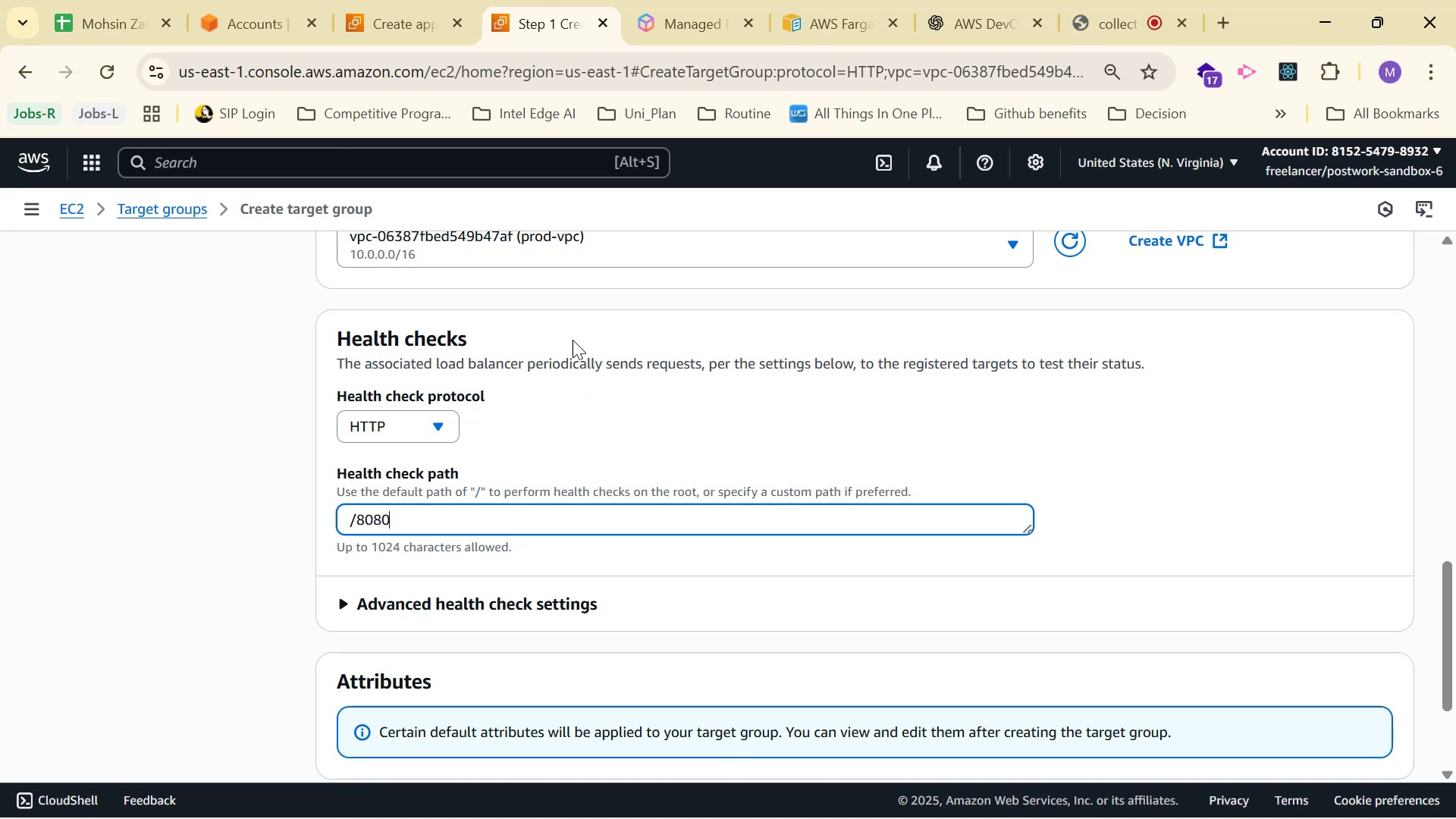 
scroll: coordinate [593, 353], scroll_direction: up, amount: 7.0
 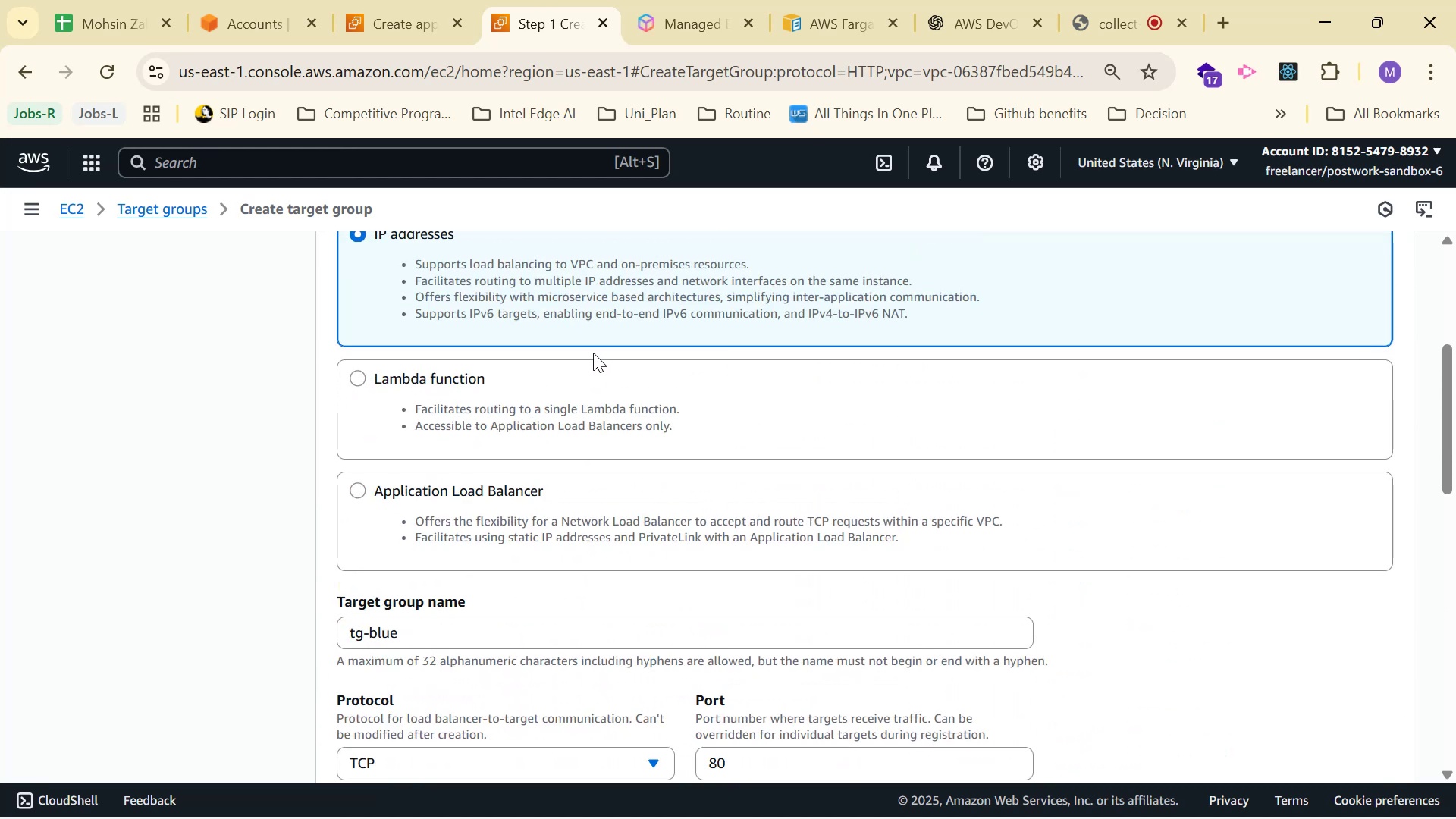 
scroll: coordinate [584, 359], scroll_direction: down, amount: 6.0
 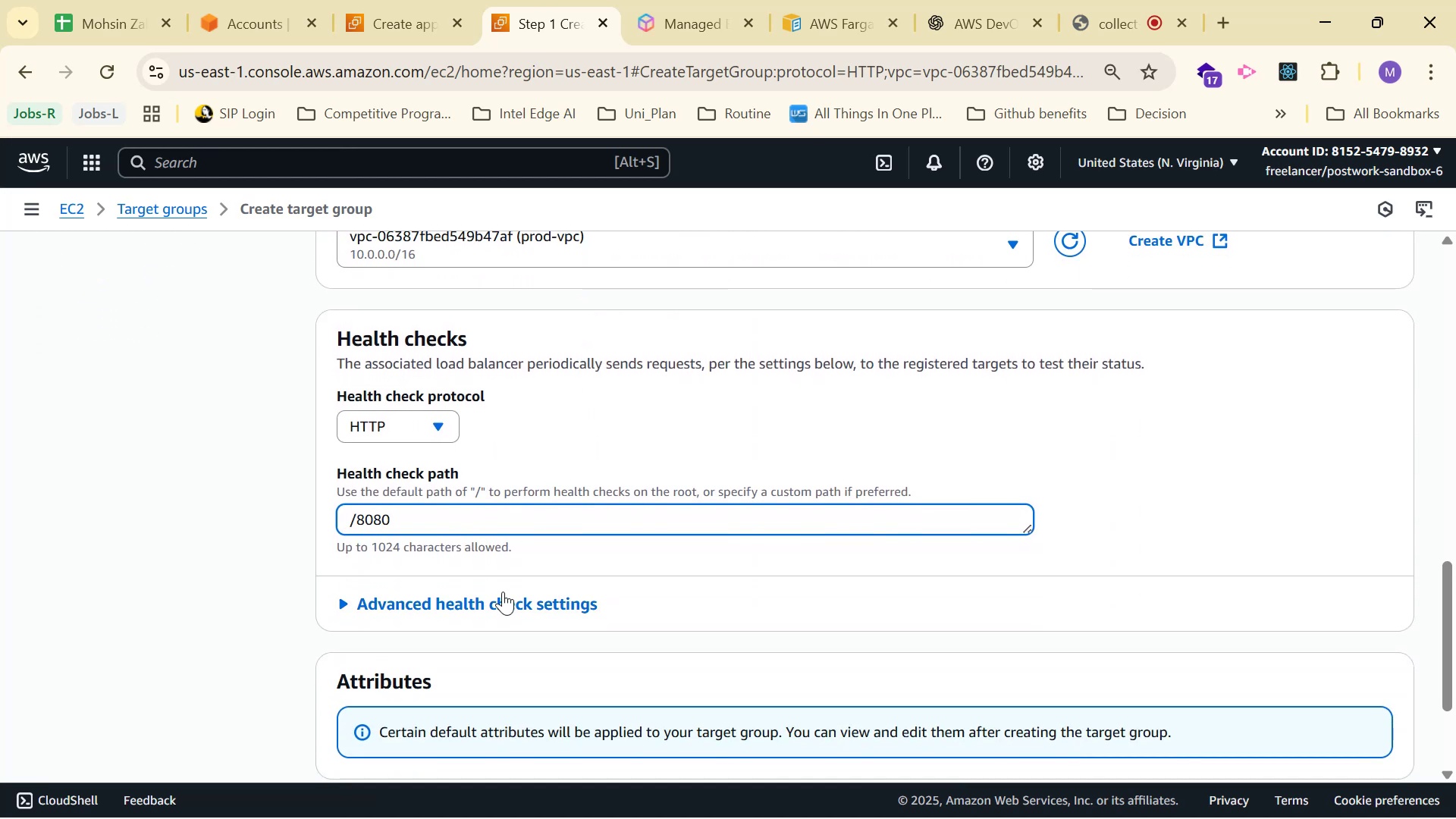 
left_click([502, 592])
 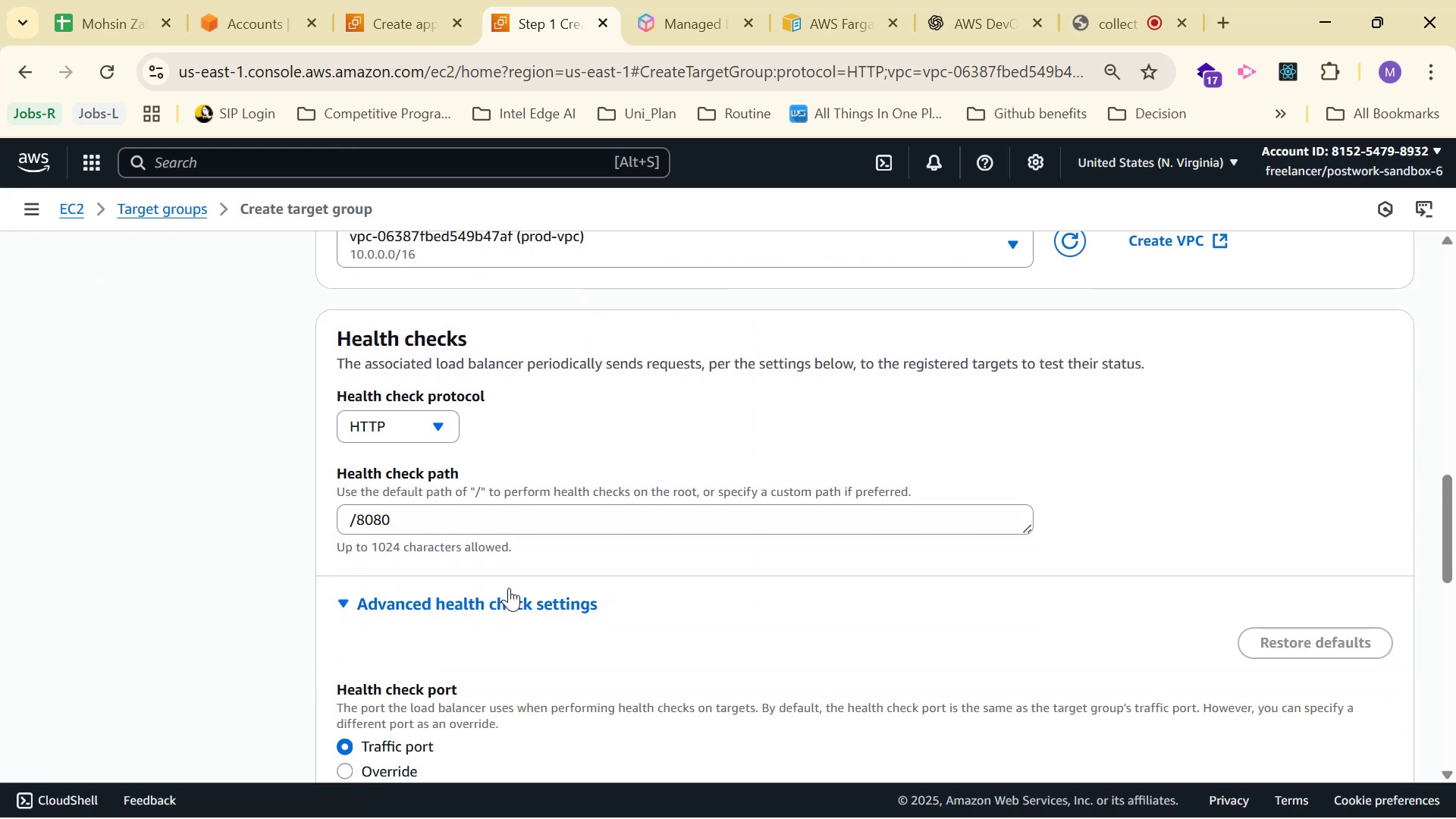 
scroll: coordinate [570, 394], scroll_direction: down, amount: 9.0
 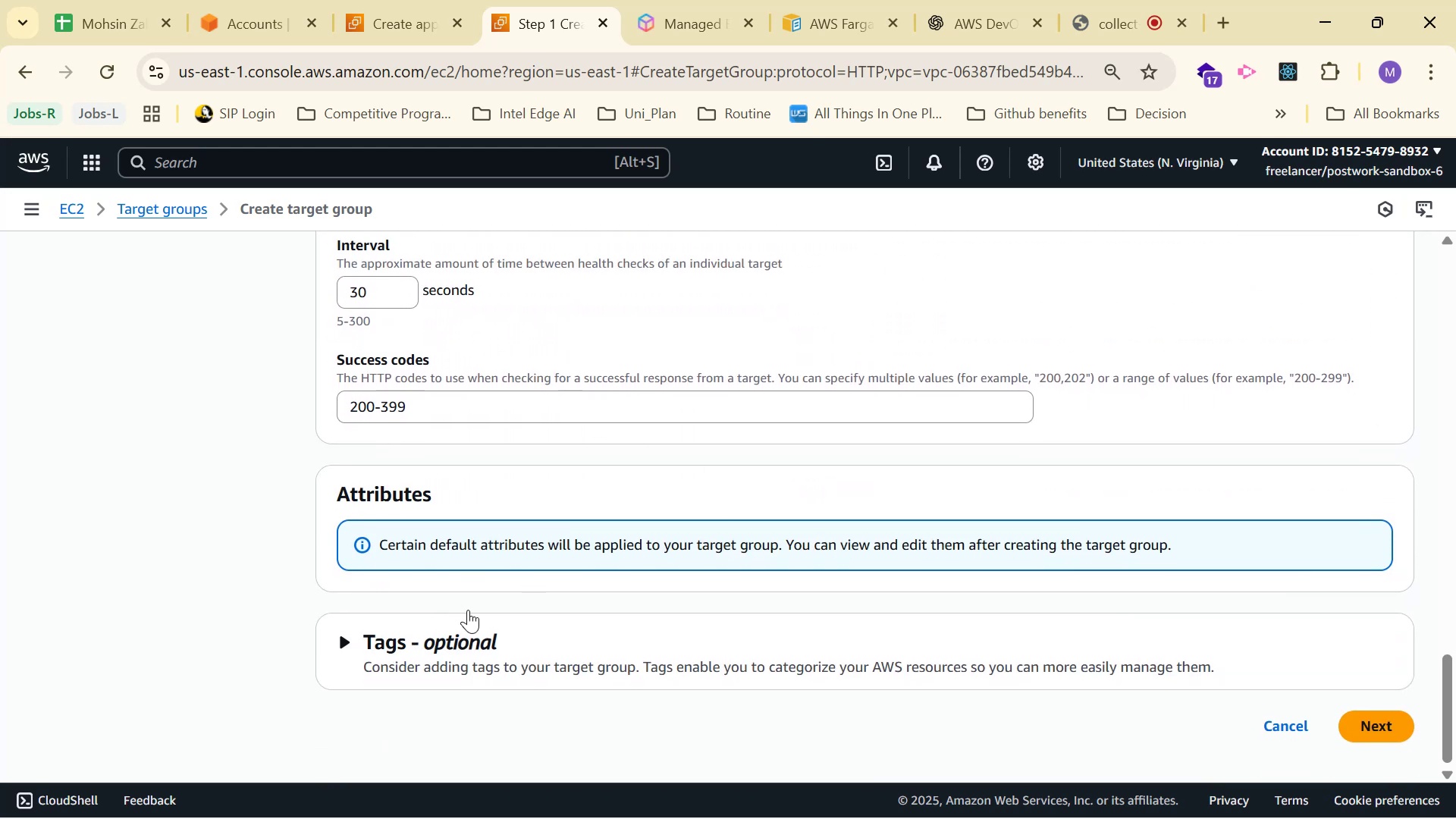 
scroll: coordinate [529, 530], scroll_direction: up, amount: 10.0
 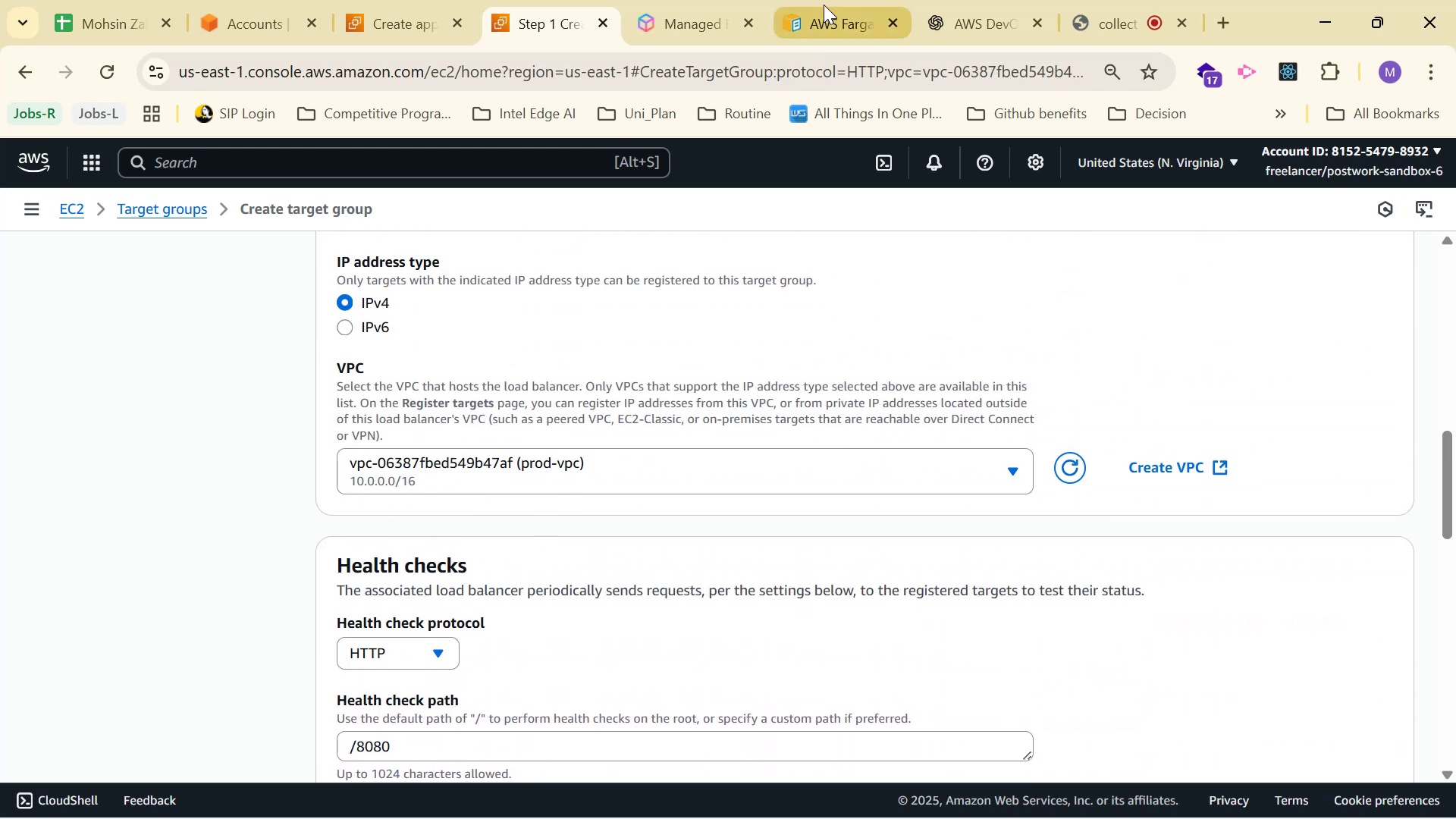 
left_click([946, 0])
 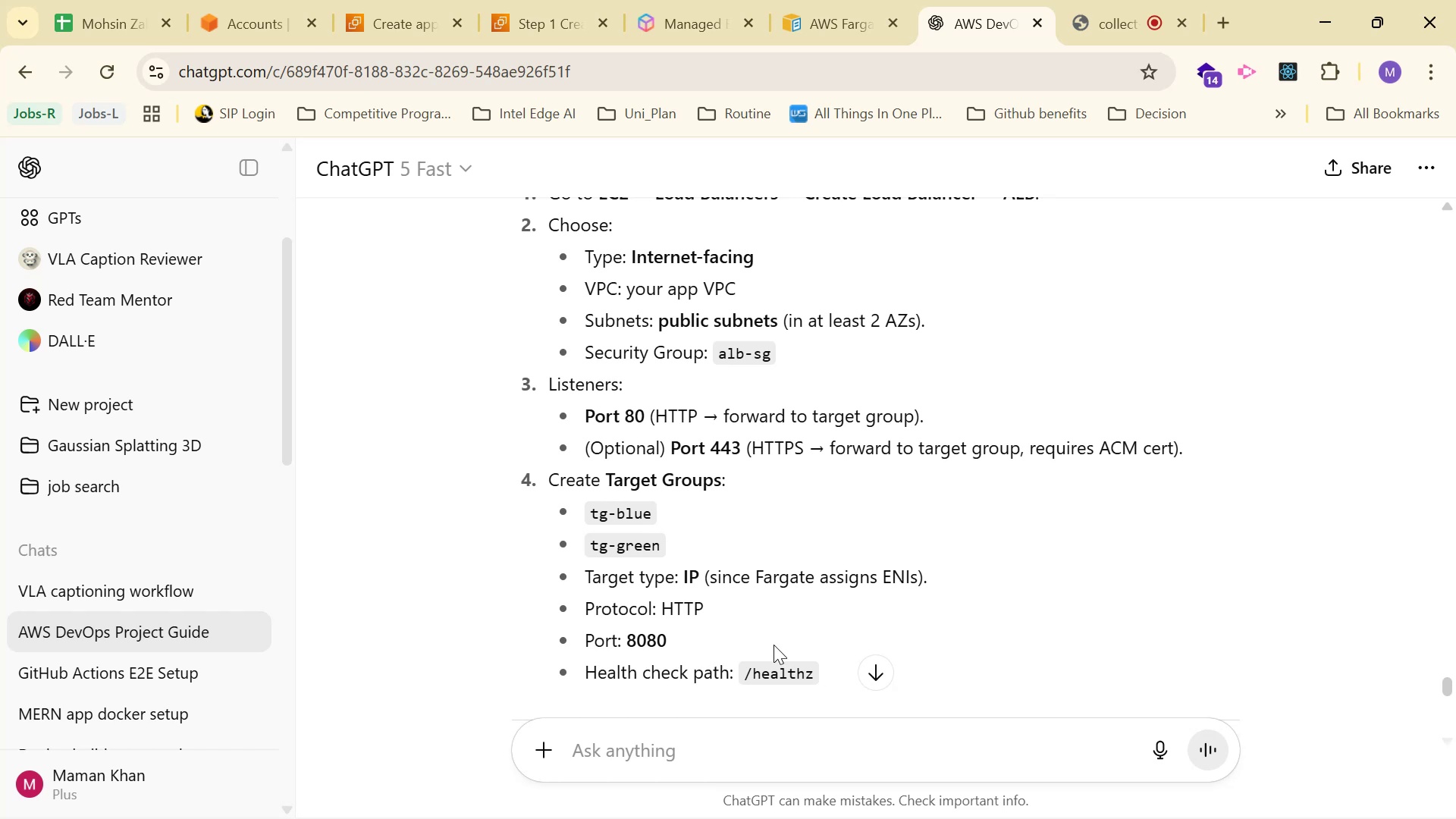 
left_click_drag(start_coordinate=[745, 667], to_coordinate=[814, 670])
 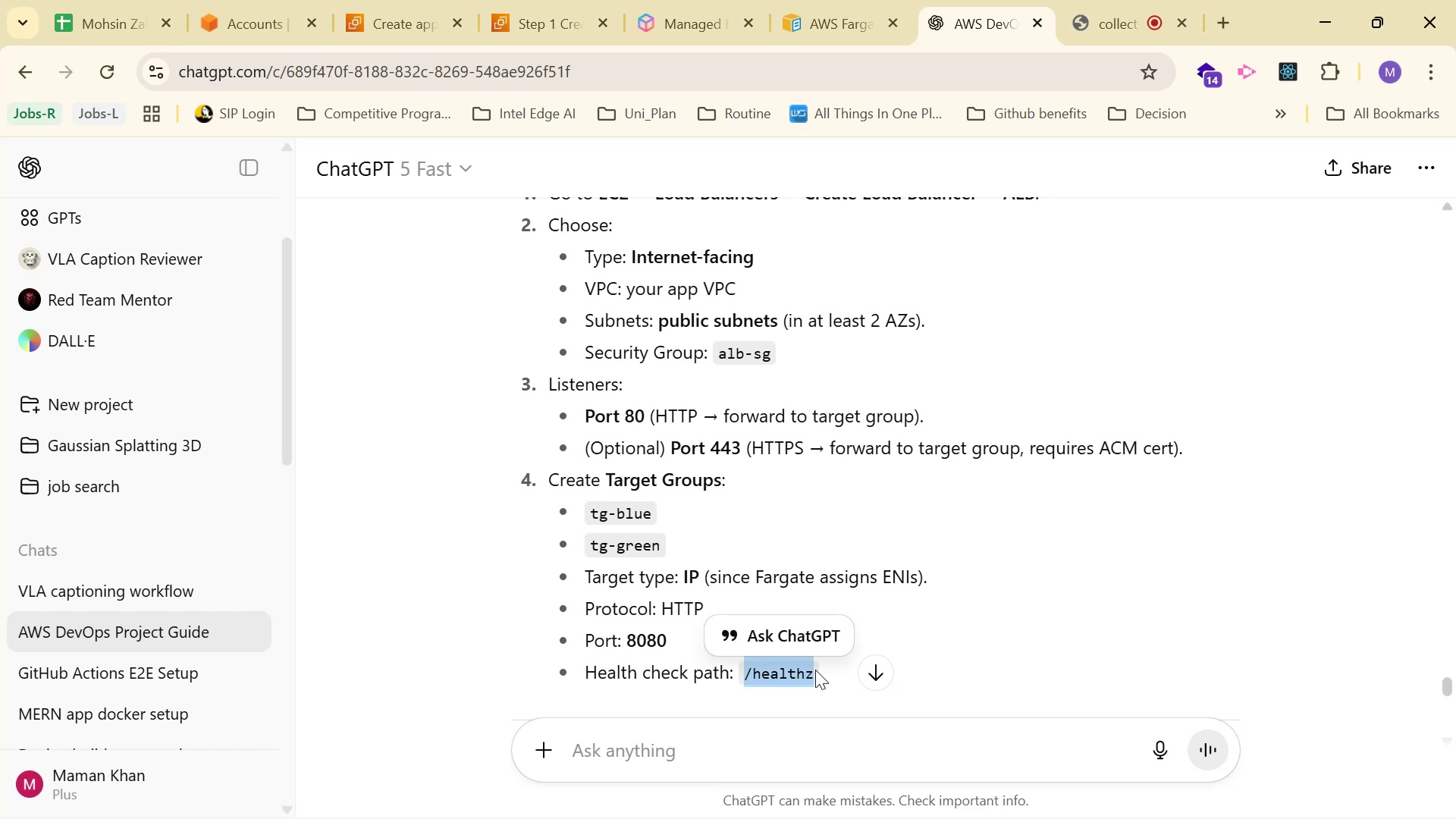 
key(Control+C)
 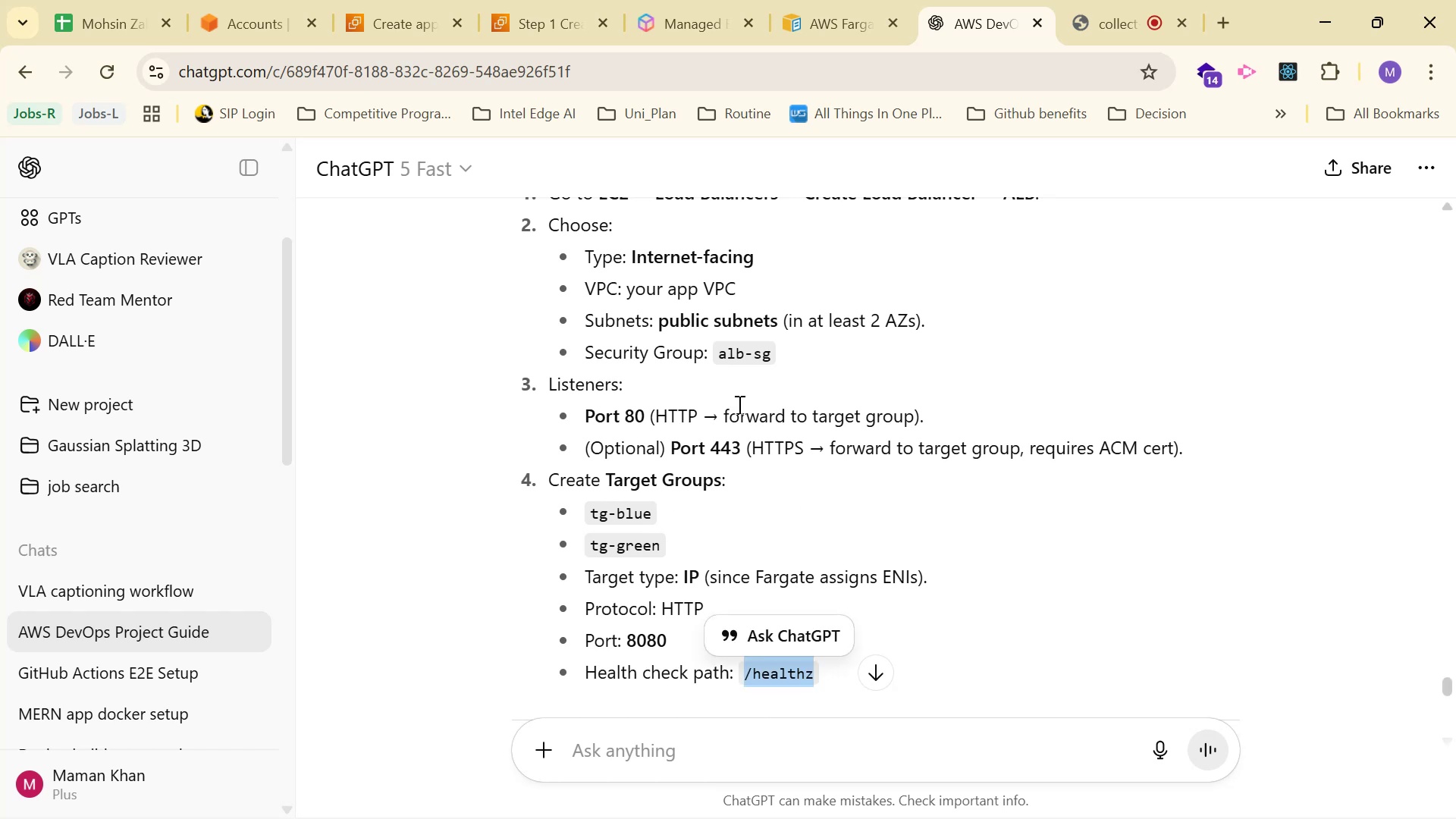 
key(Control+C)
 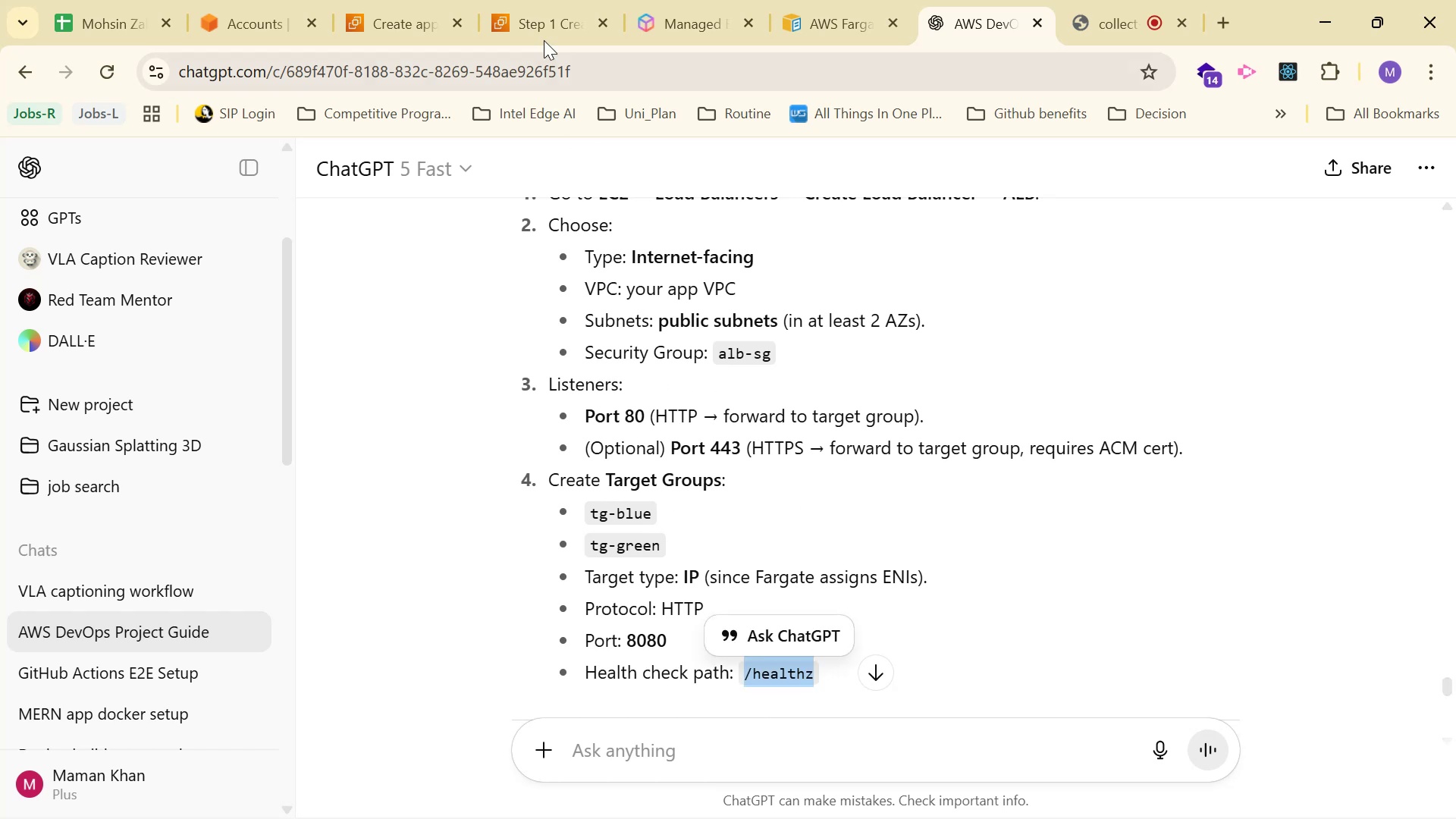 
left_click([544, 40])
 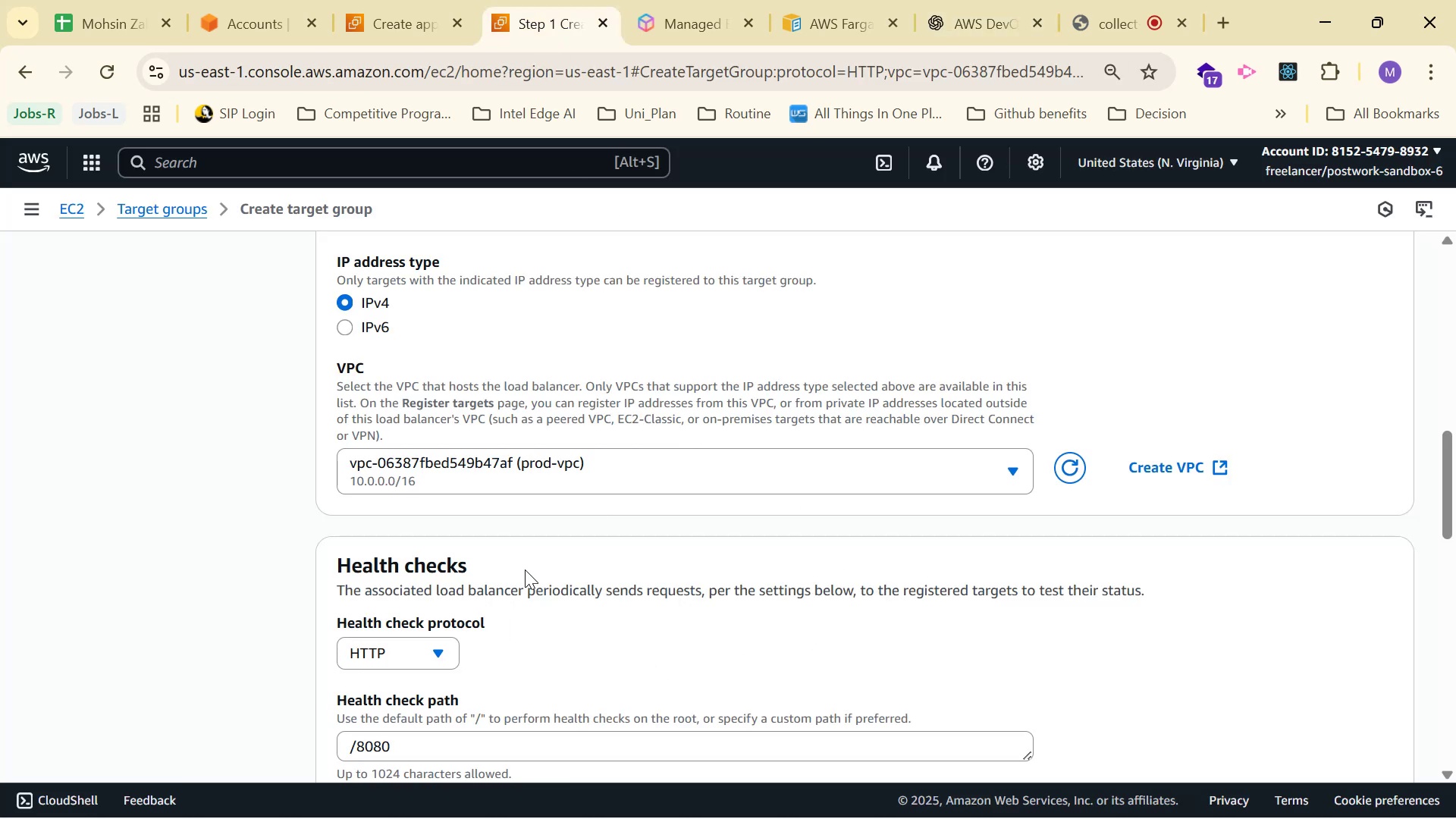 
scroll: coordinate [512, 587], scroll_direction: down, amount: 2.0
 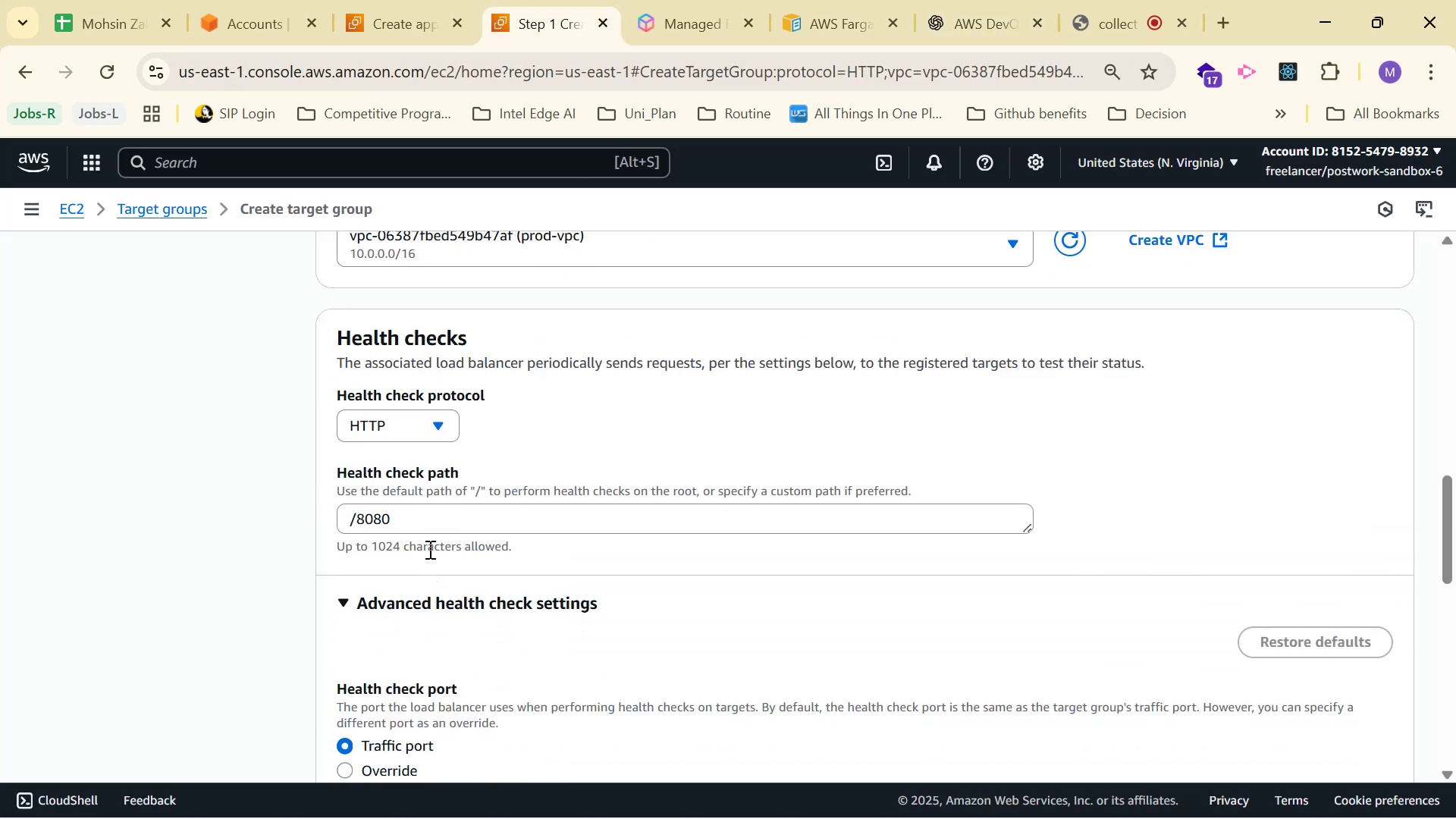 
left_click([436, 519])
 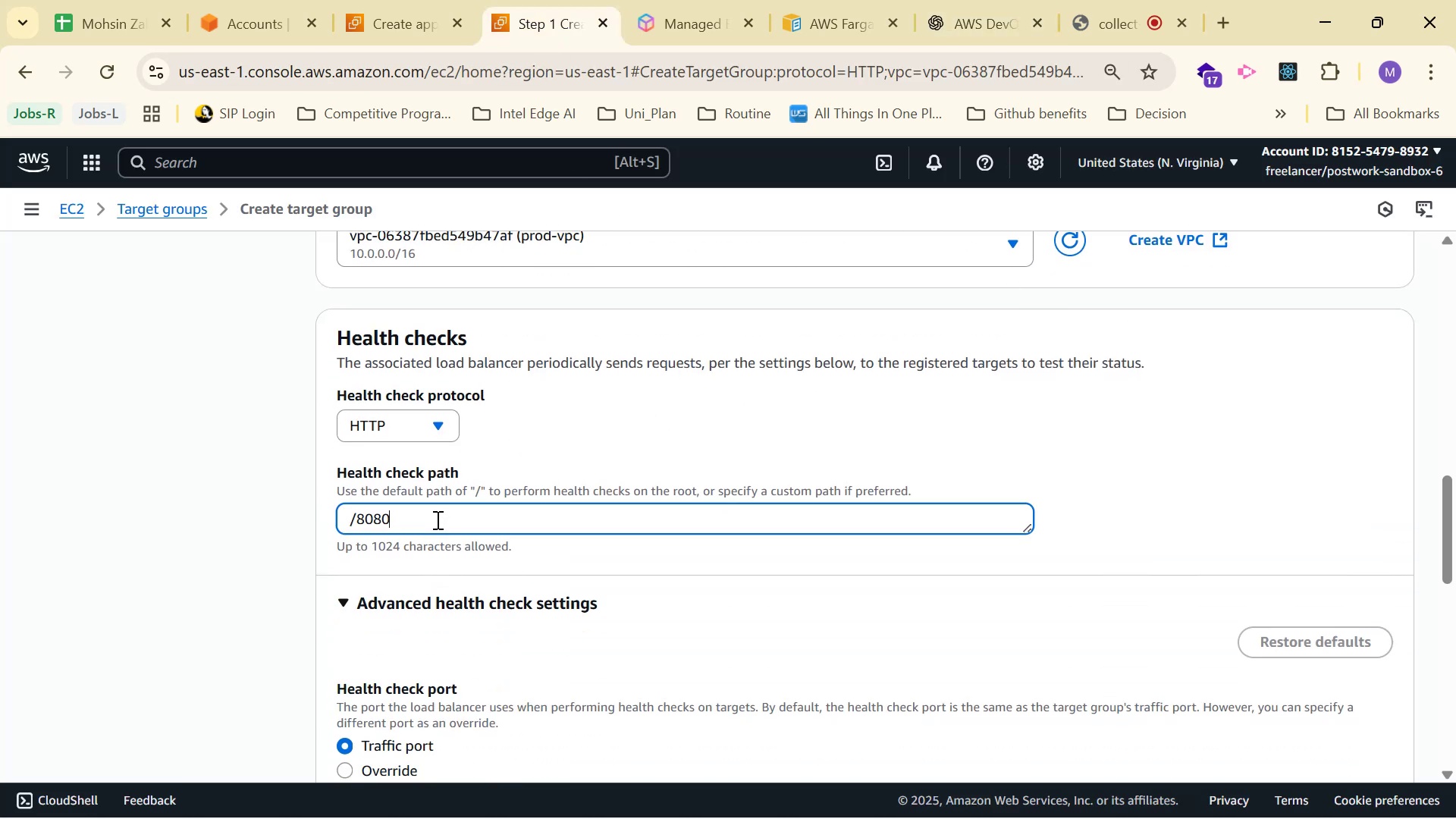 
key(Control+A)
 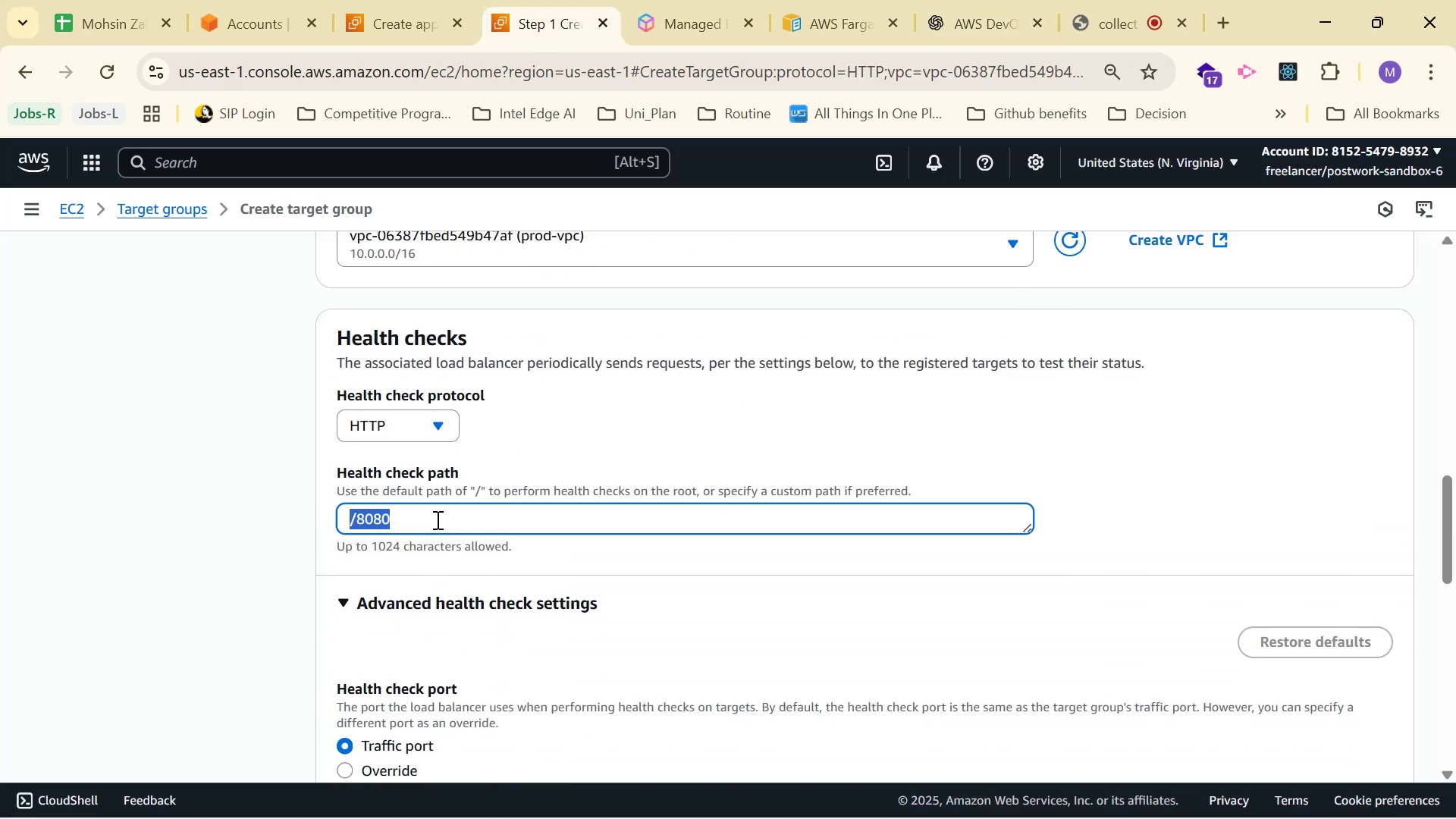 
key(Control+V)
 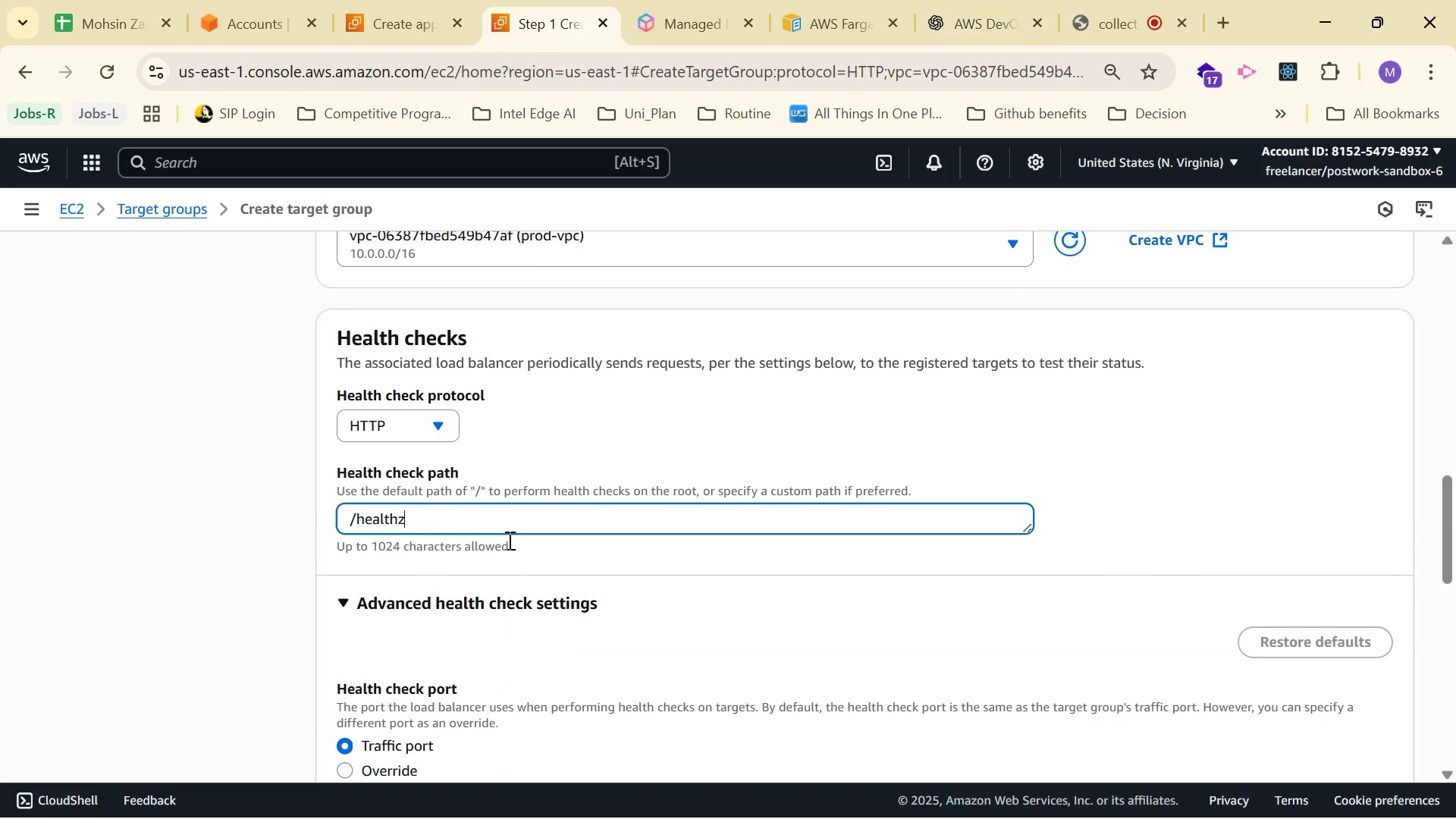 
left_click([774, 415])
 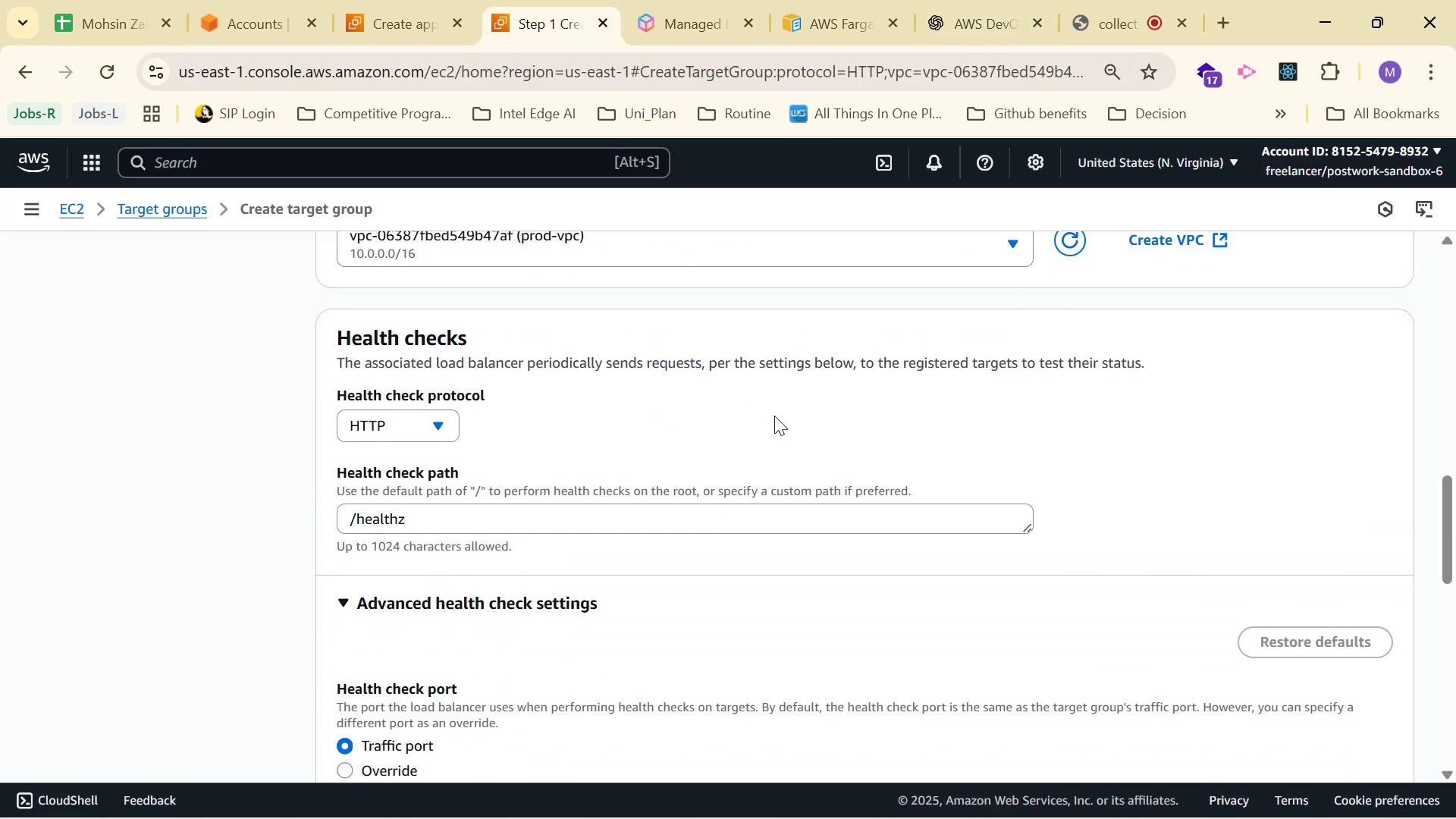 
scroll: coordinate [767, 421], scroll_direction: up, amount: 1.0
 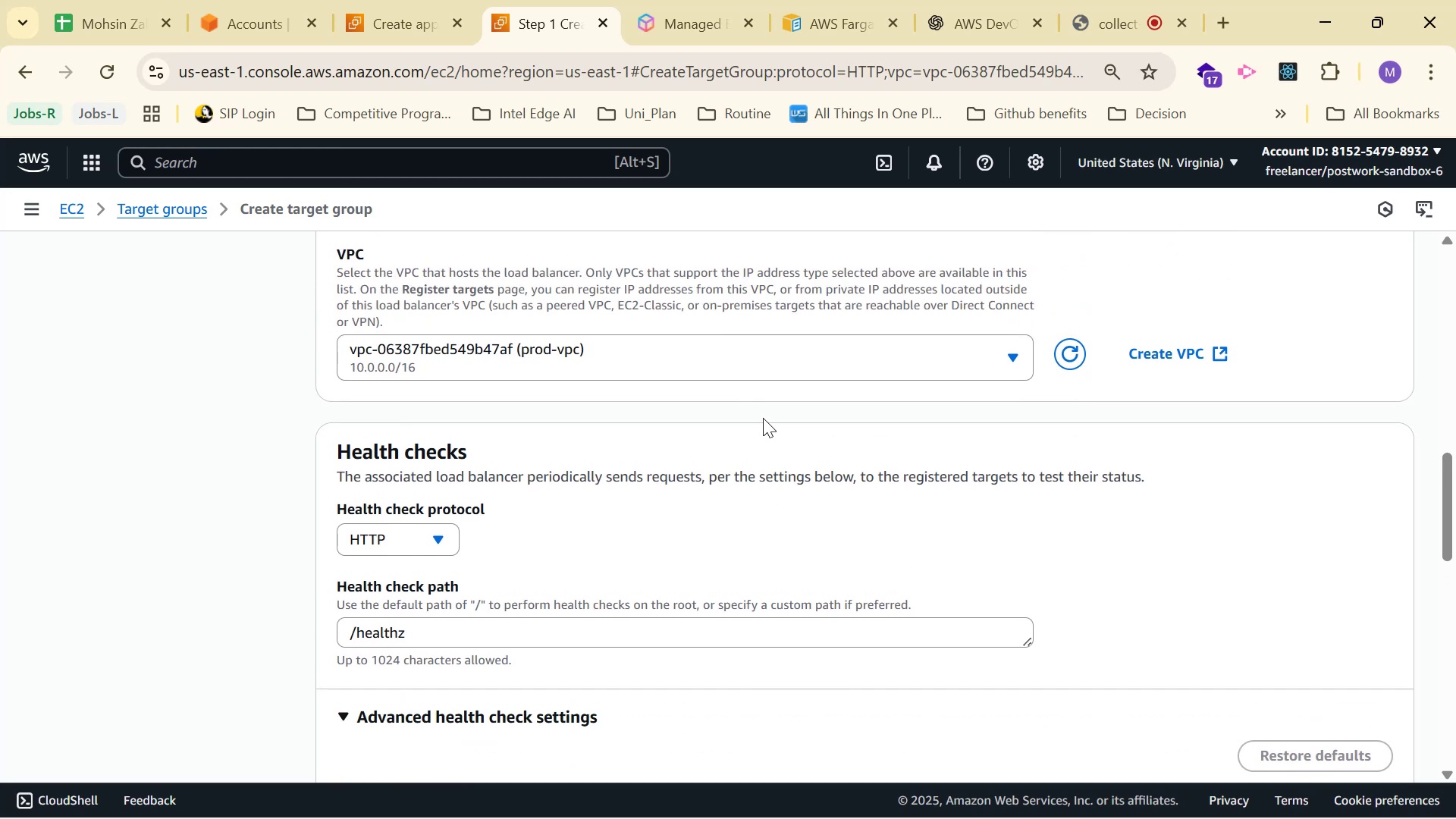 
scroll: coordinate [758, 412], scroll_direction: down, amount: 9.0
 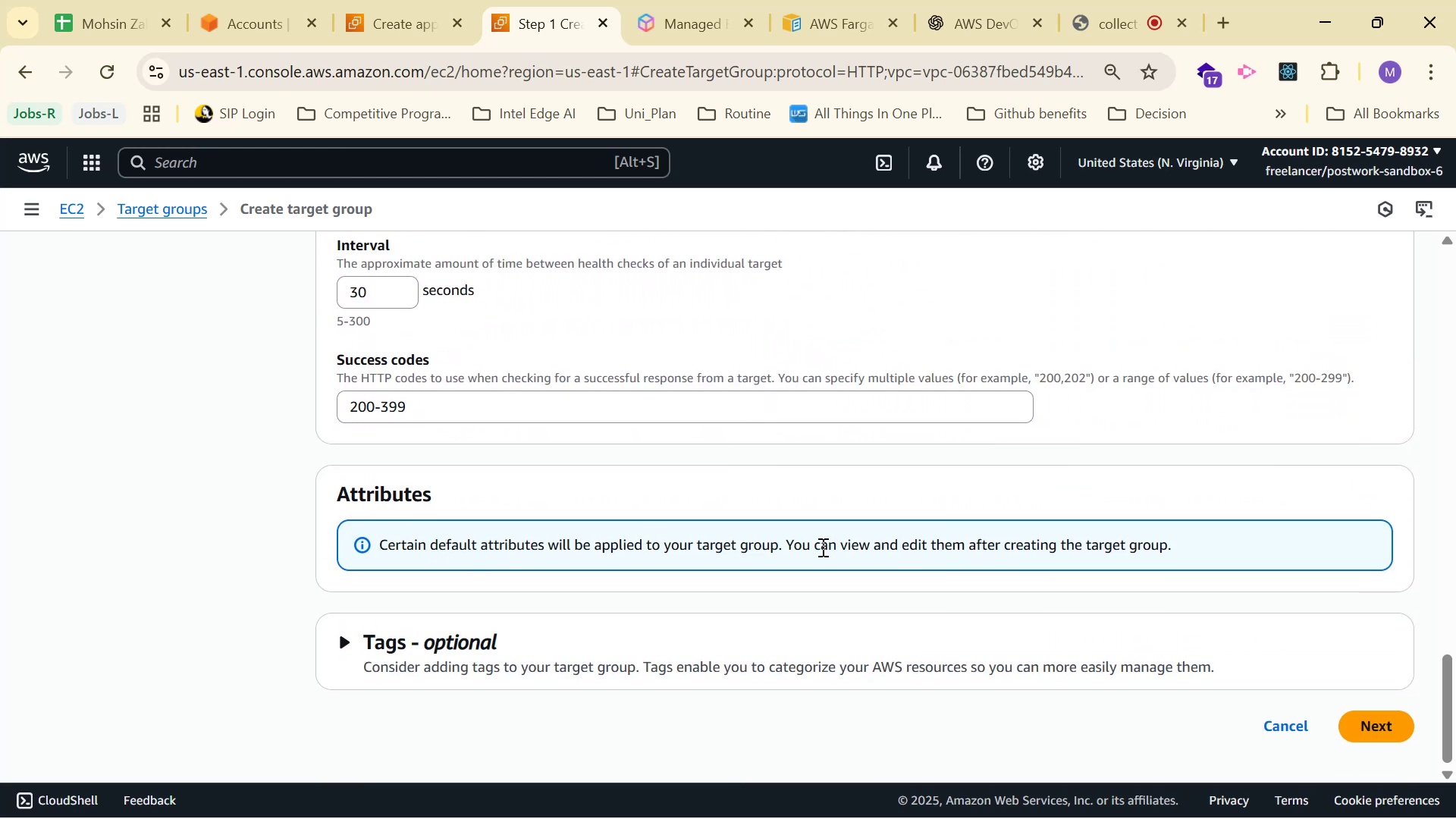 
scroll: coordinate [698, 525], scroll_direction: up, amount: 12.0
 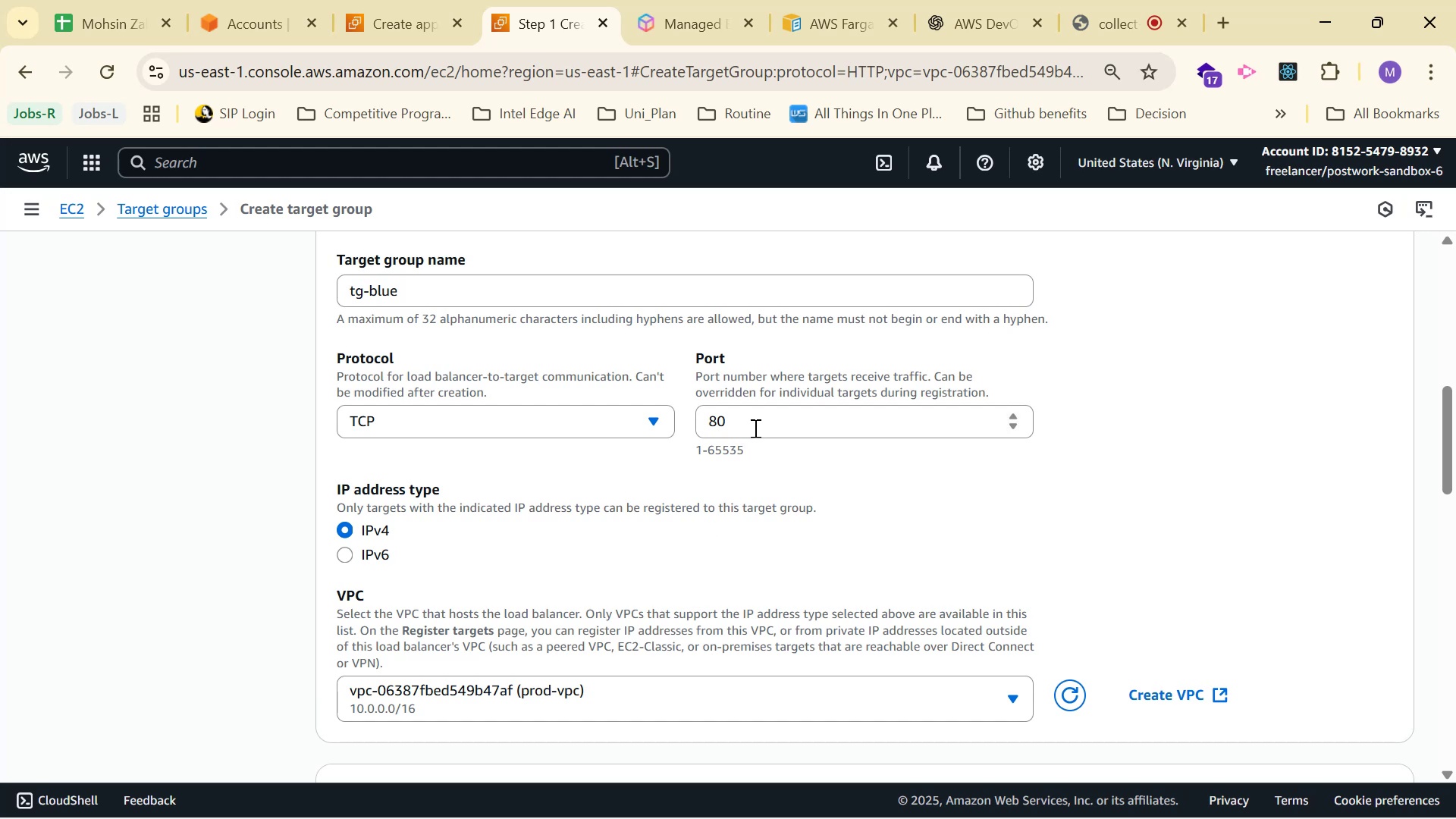 
left_click([641, 434])
 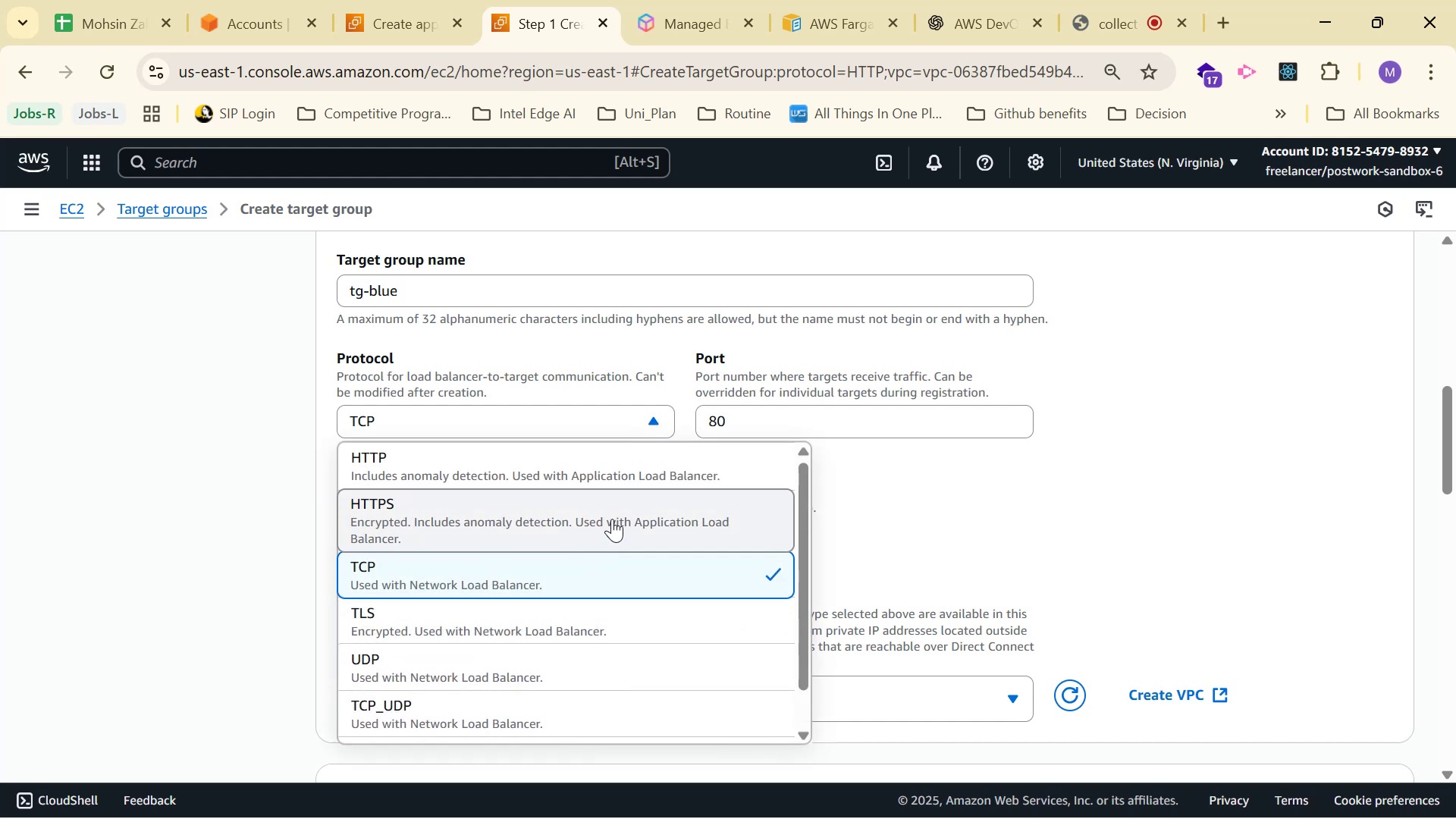 
left_click([626, 472])
 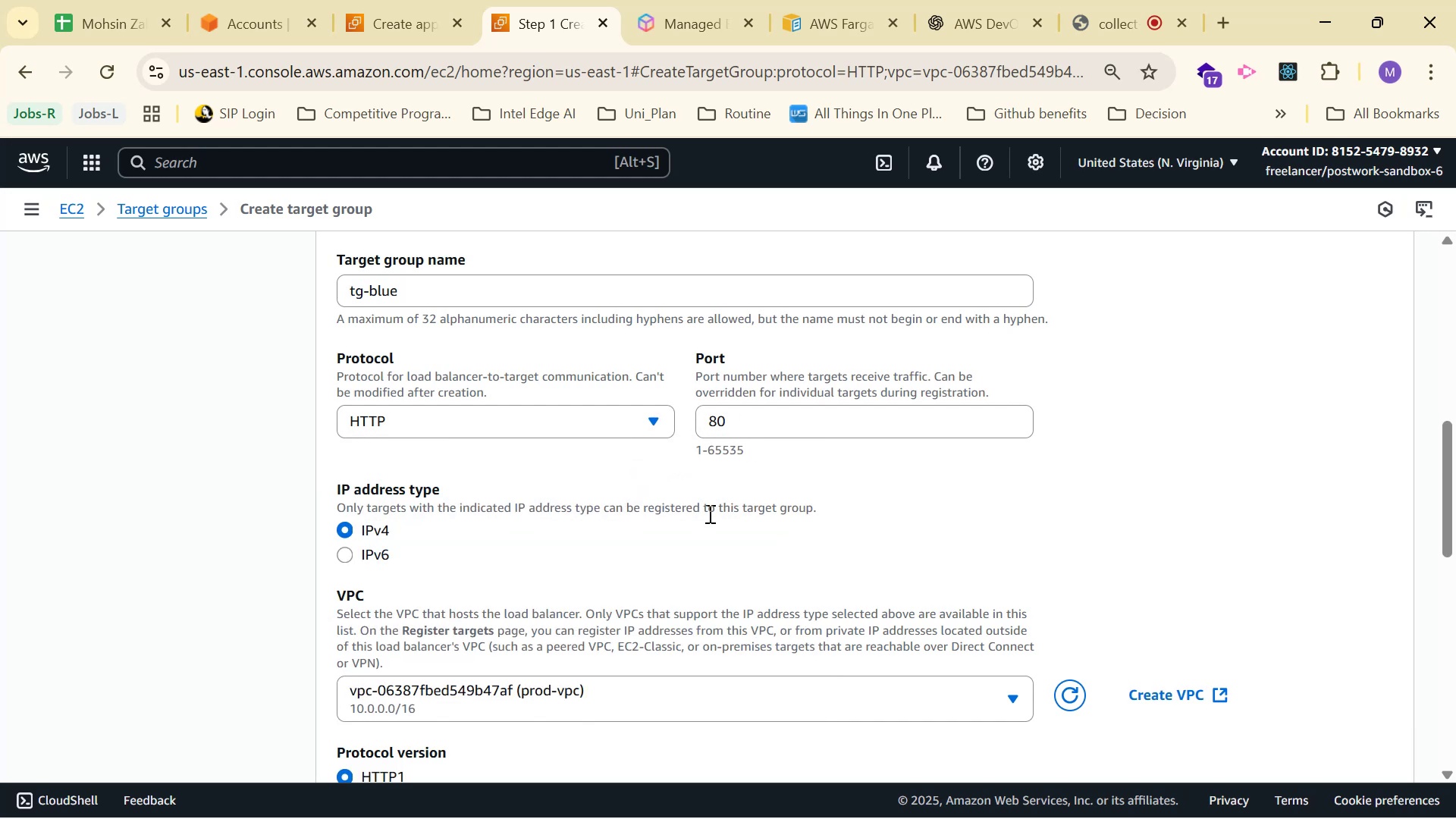 
scroll: coordinate [708, 509], scroll_direction: none, amount: 0.0
 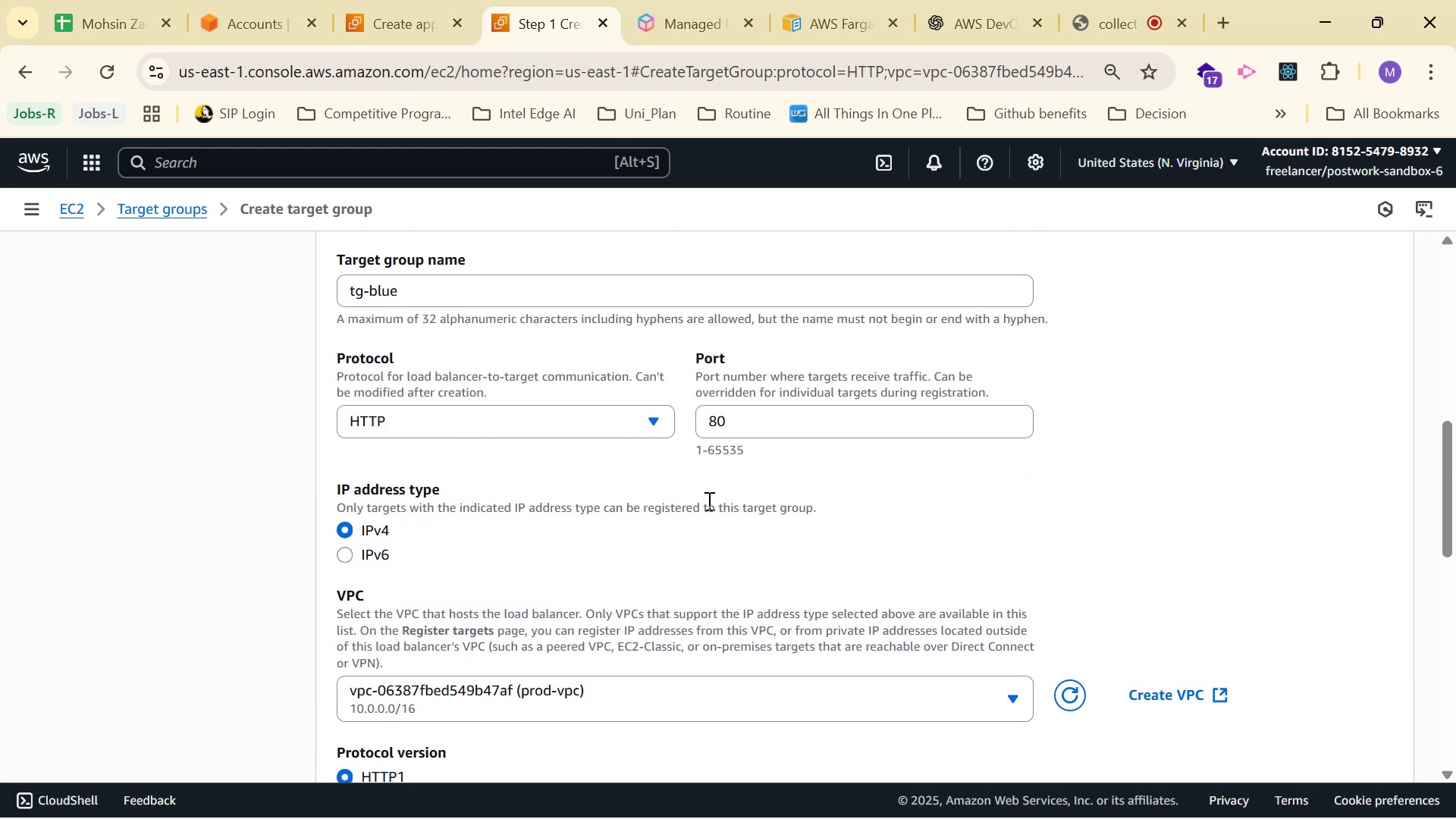 
scroll: coordinate [708, 500], scroll_direction: up, amount: 2.0
 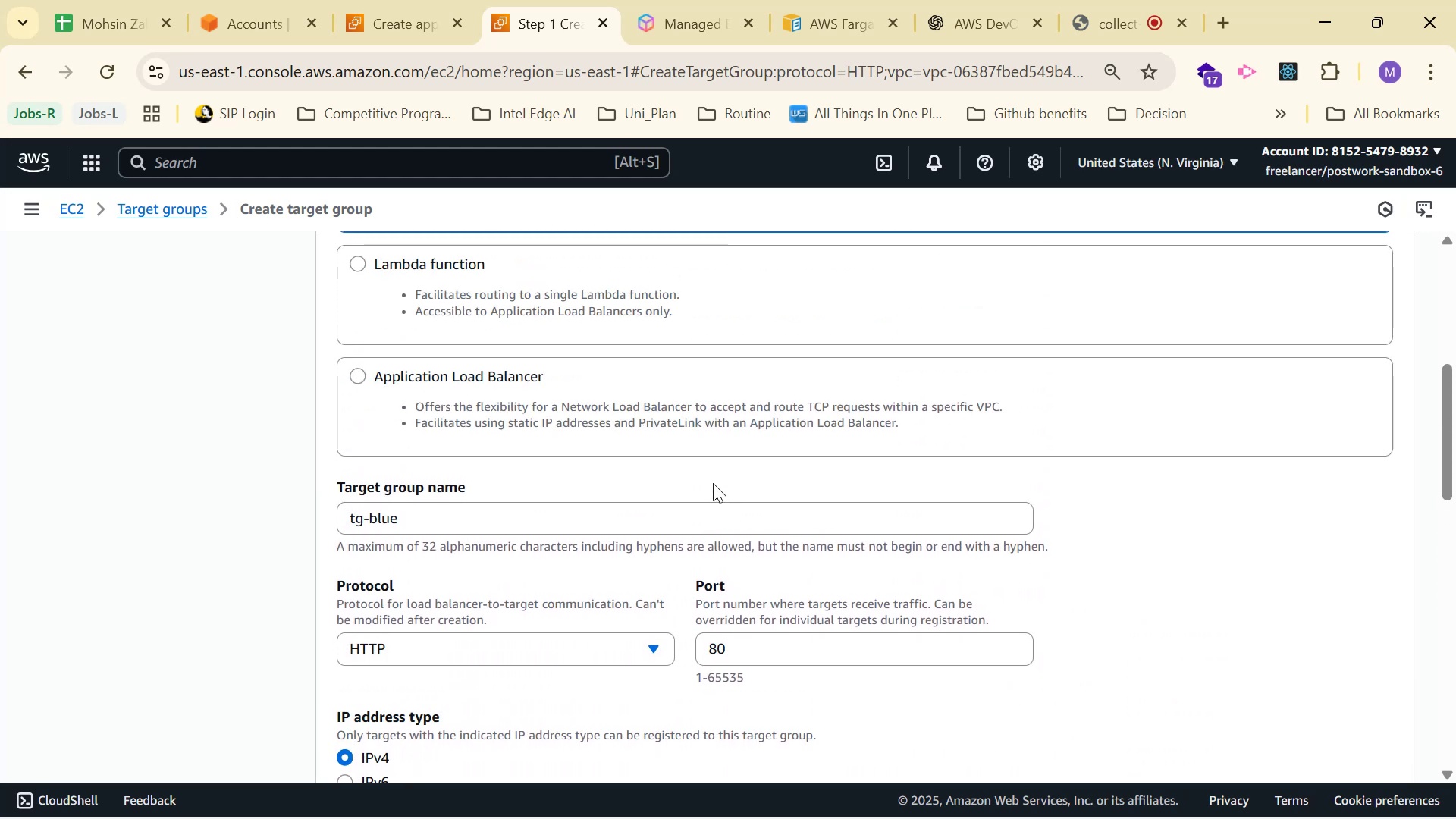 
scroll: coordinate [713, 493], scroll_direction: down, amount: 5.0
 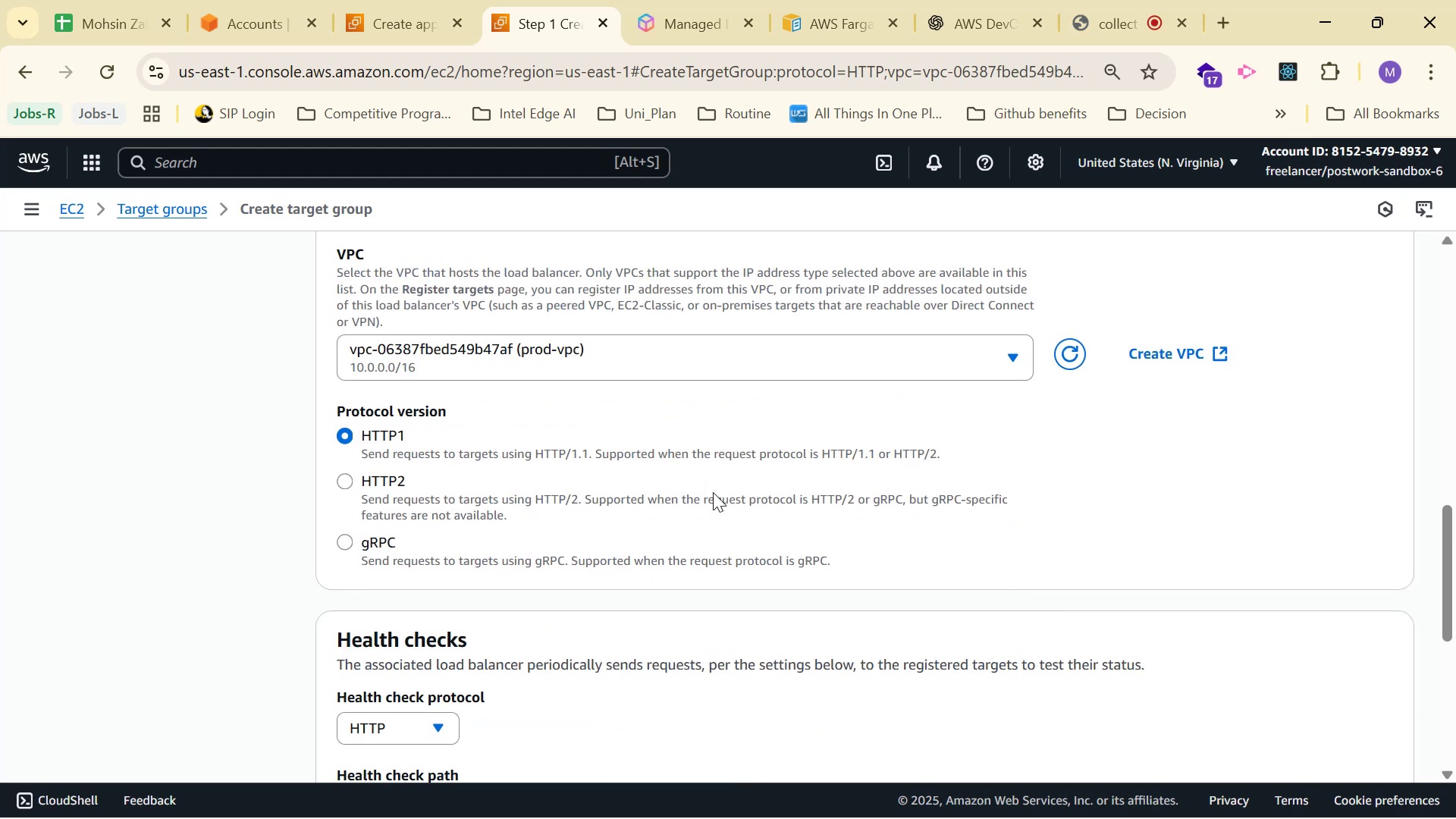 
scroll: coordinate [713, 492], scroll_direction: up, amount: 1.0
 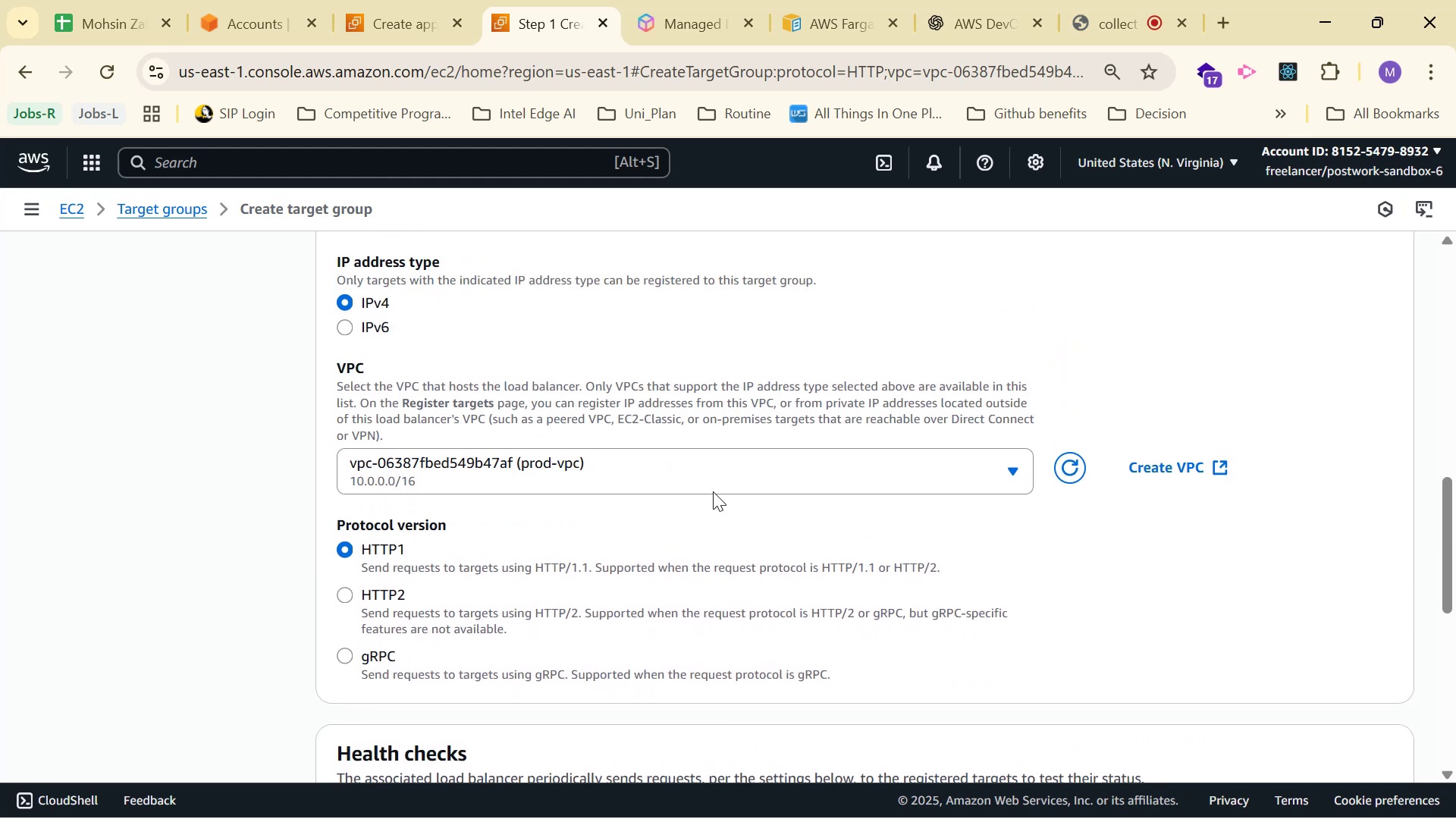 
scroll: coordinate [636, 619], scroll_direction: down, amount: 3.0
 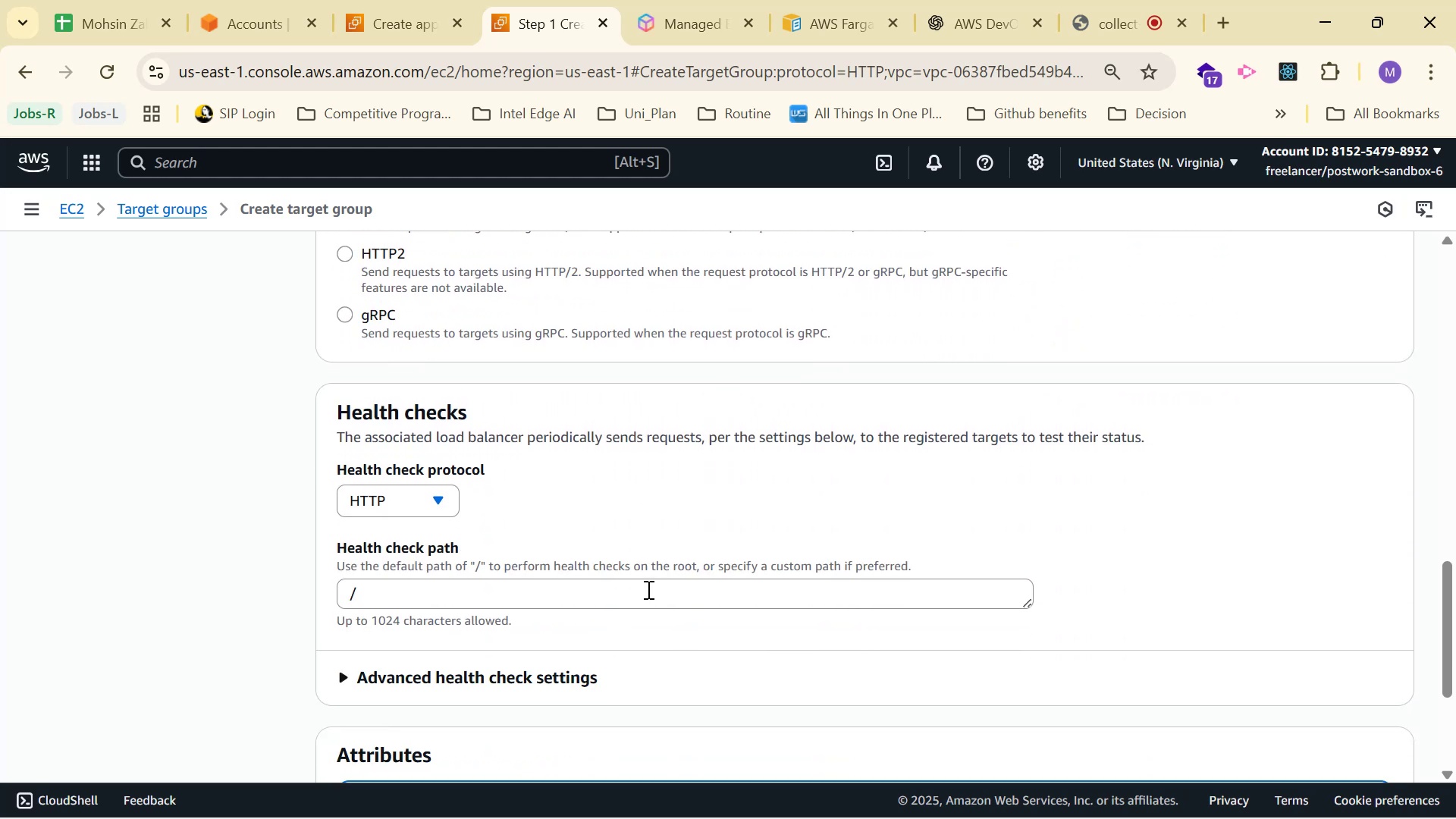 
double_click([647, 589])
 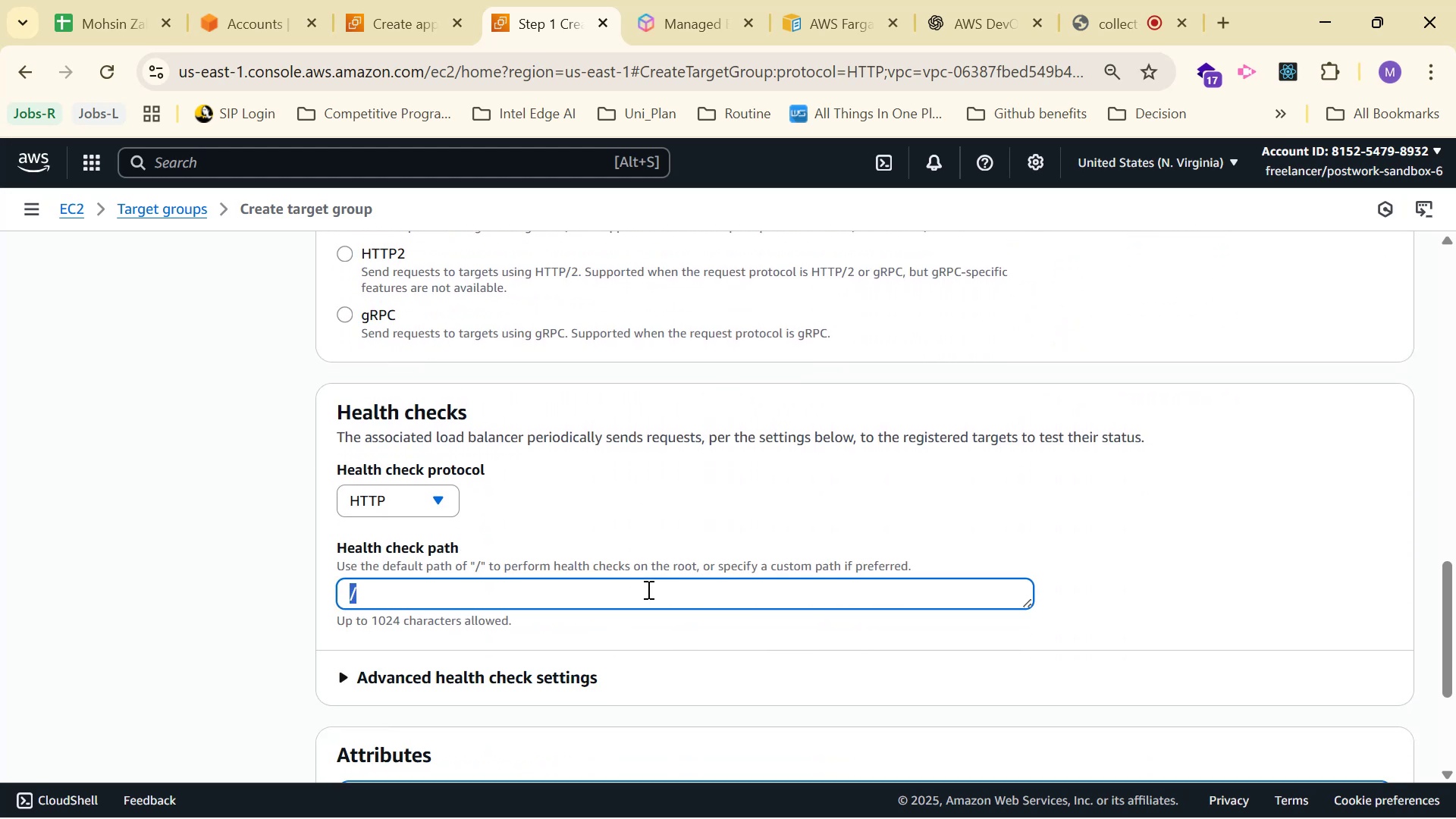 
key(Control+V)
 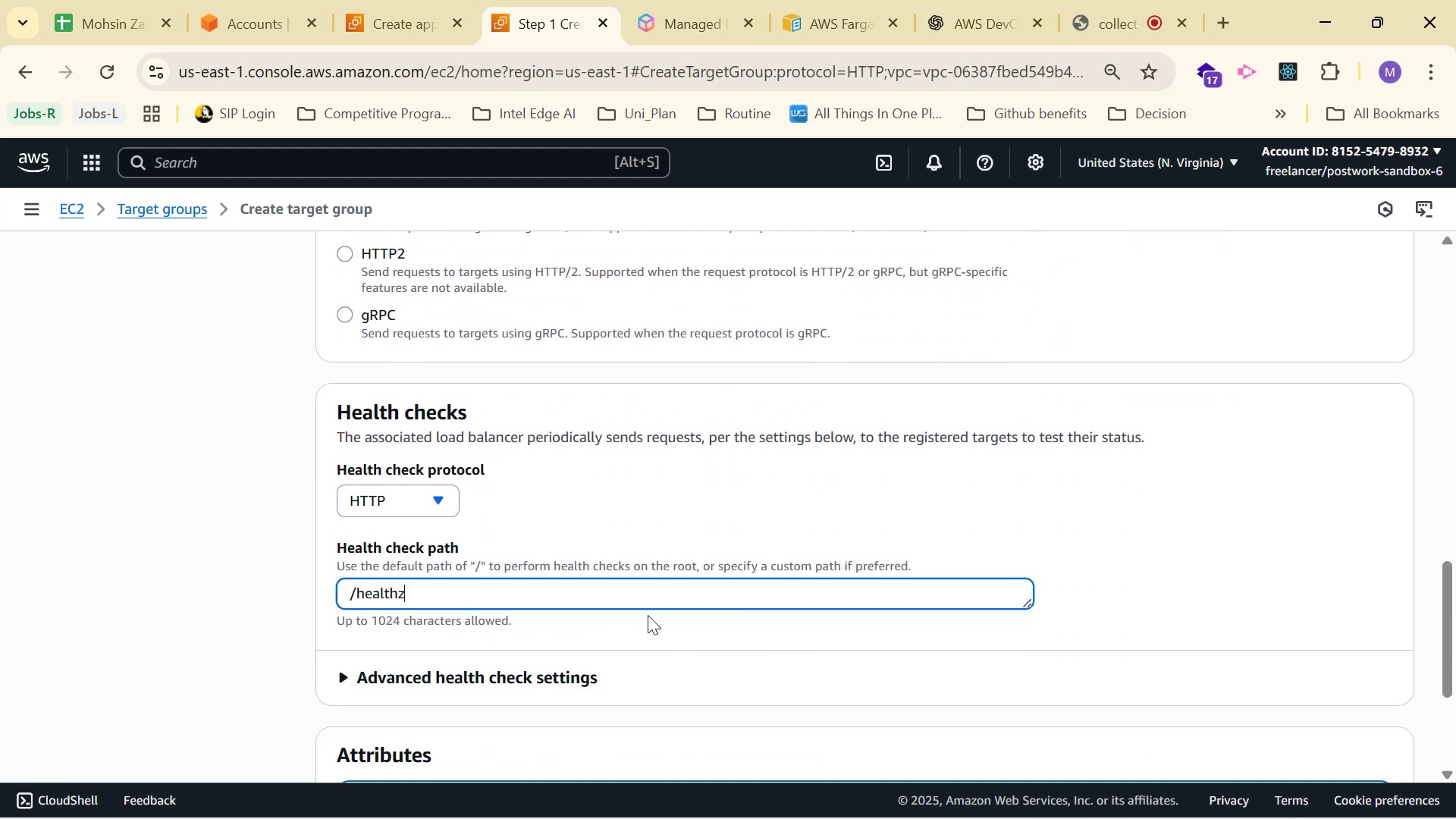 
left_click([645, 643])
 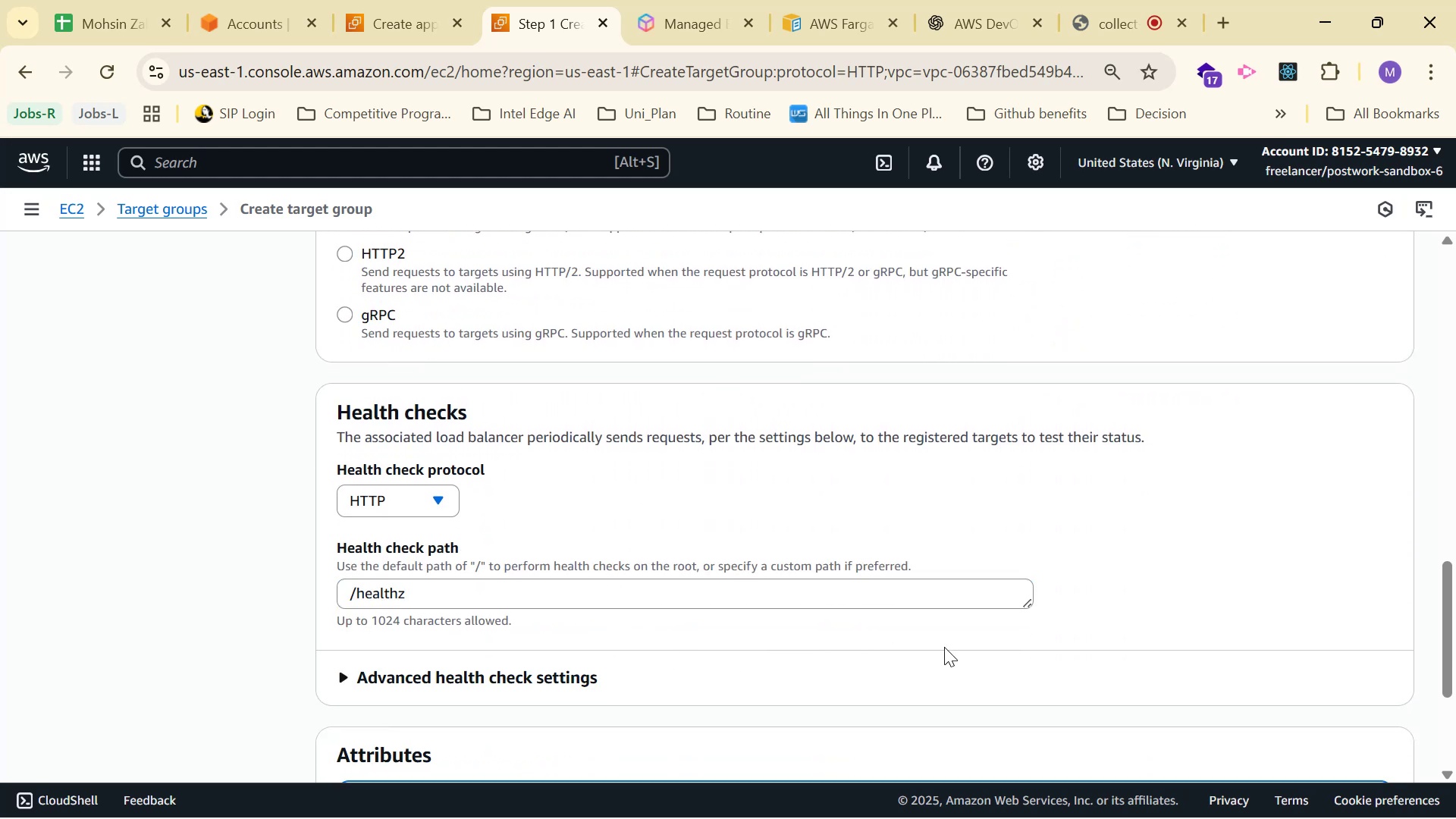 
scroll: coordinate [917, 564], scroll_direction: up, amount: 6.0
 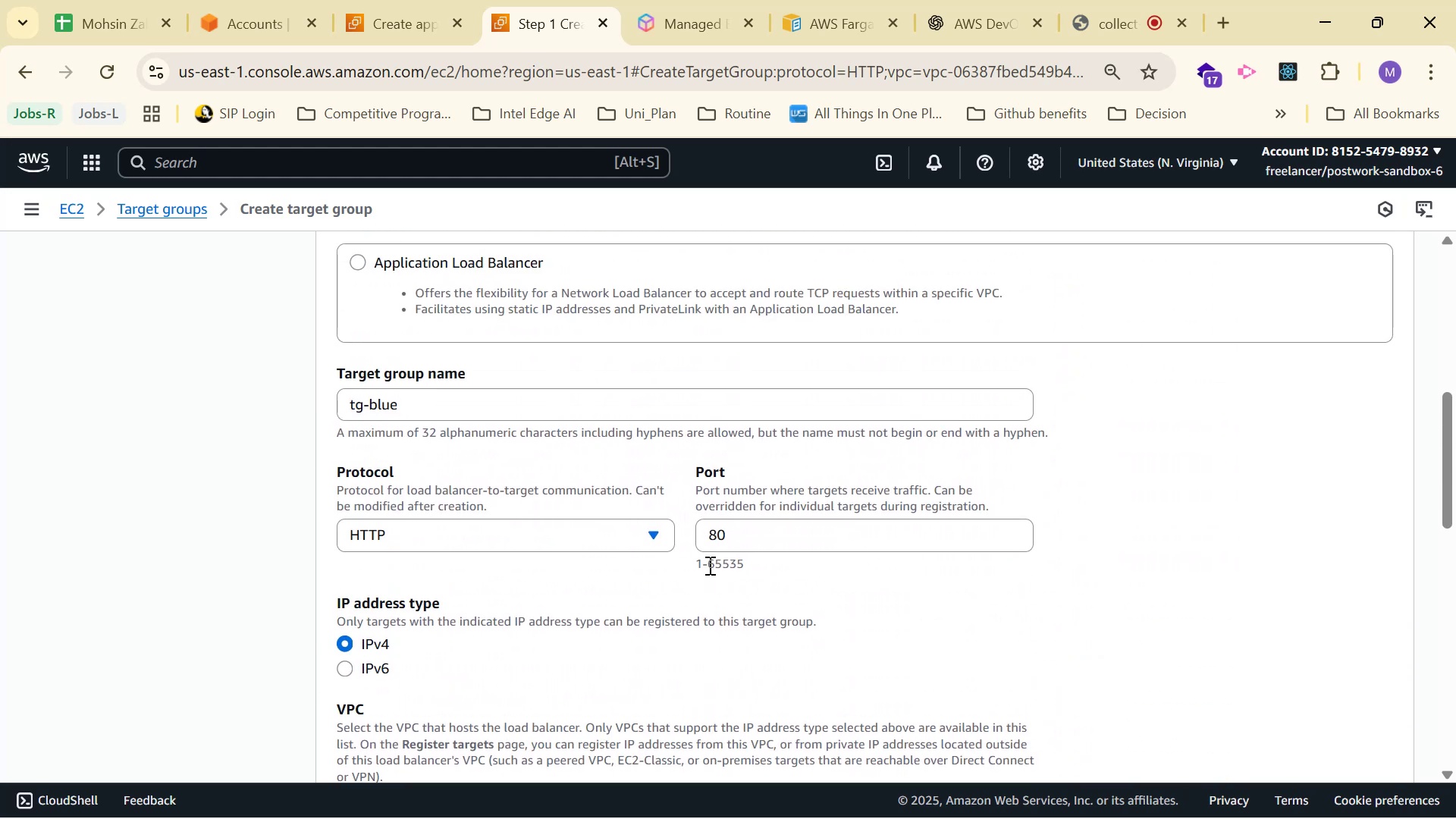 
left_click([761, 534])
 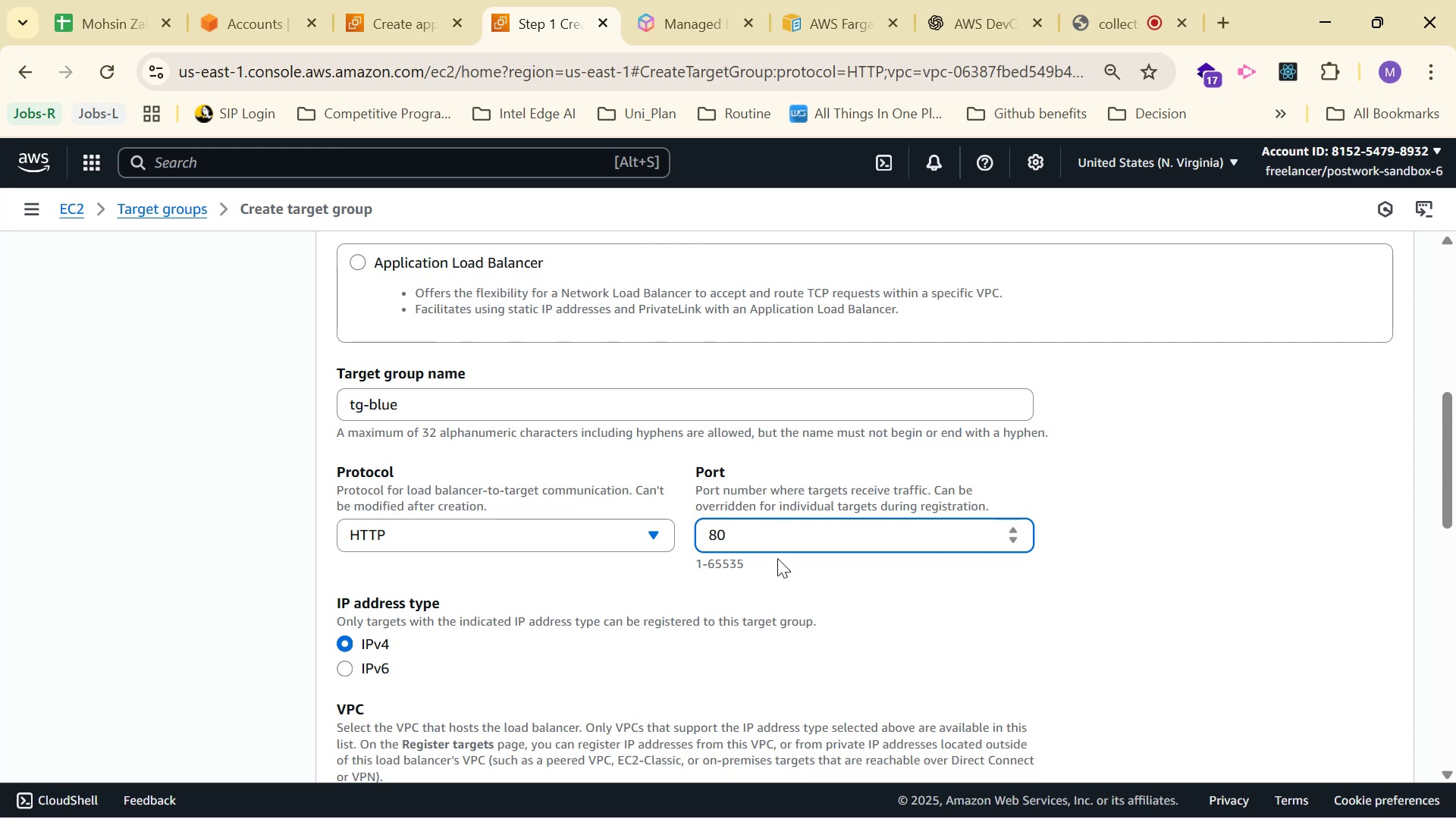 
type(80)
 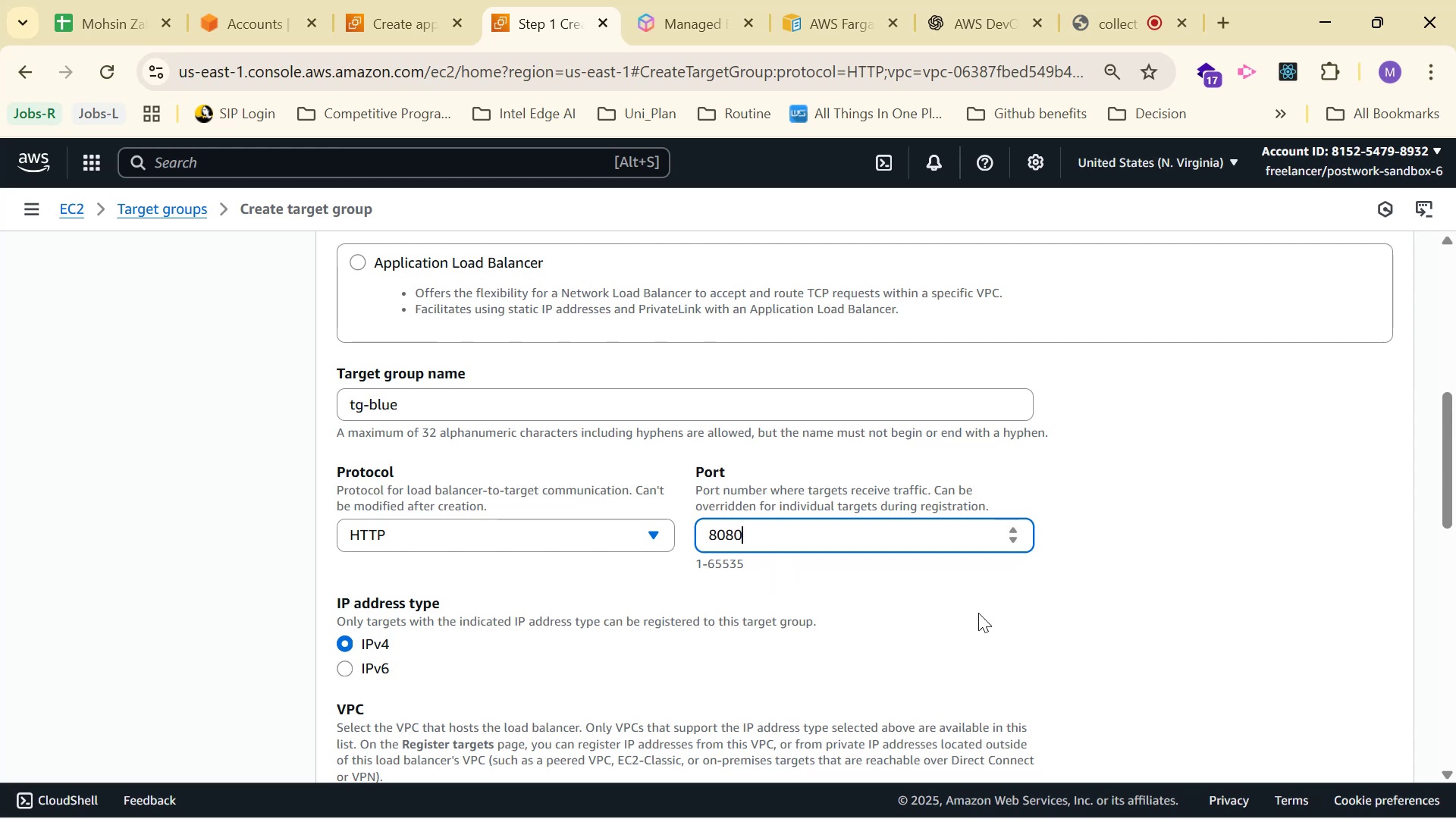 
left_click([1175, 592])
 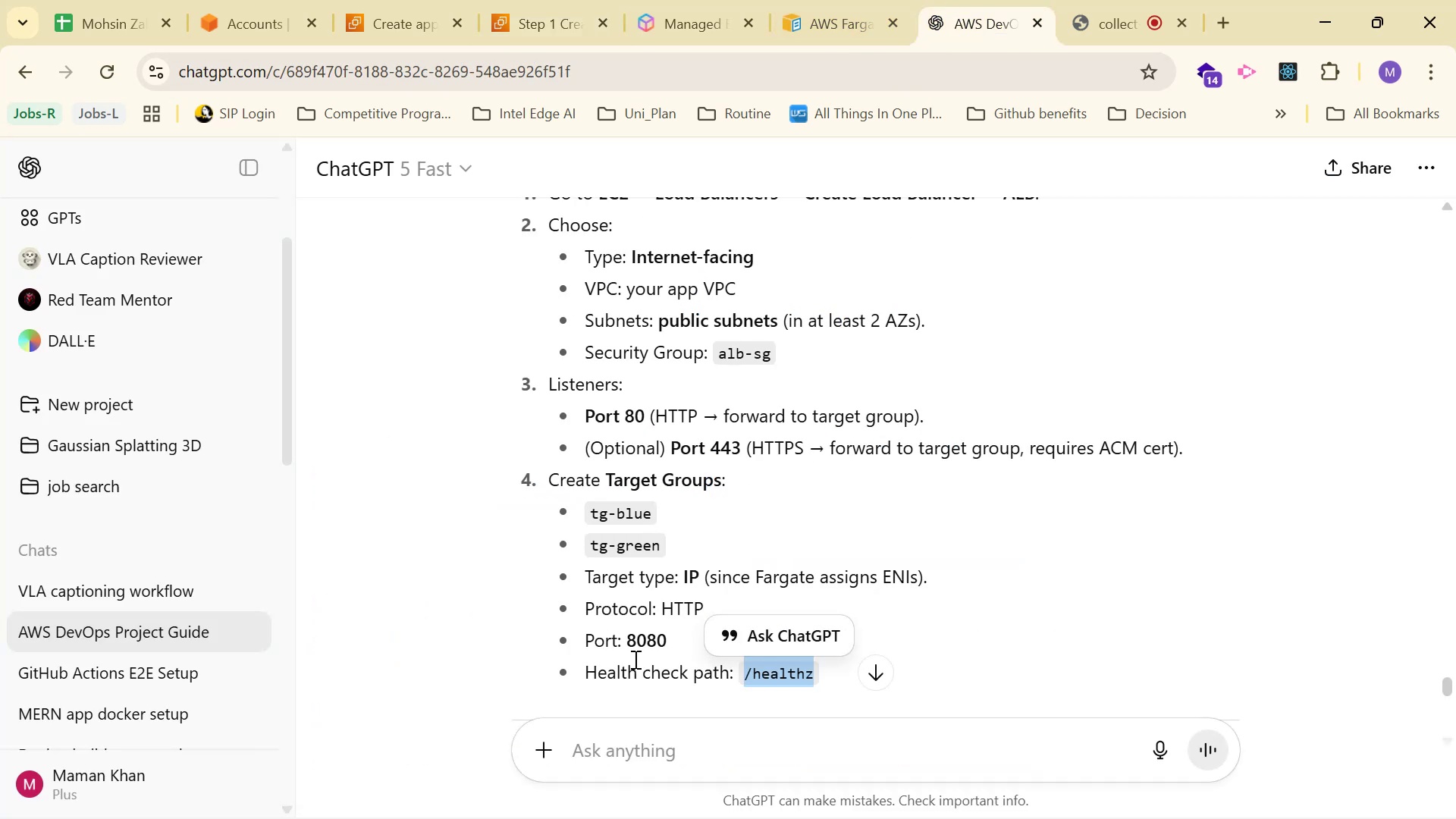 
wait(6.0)
 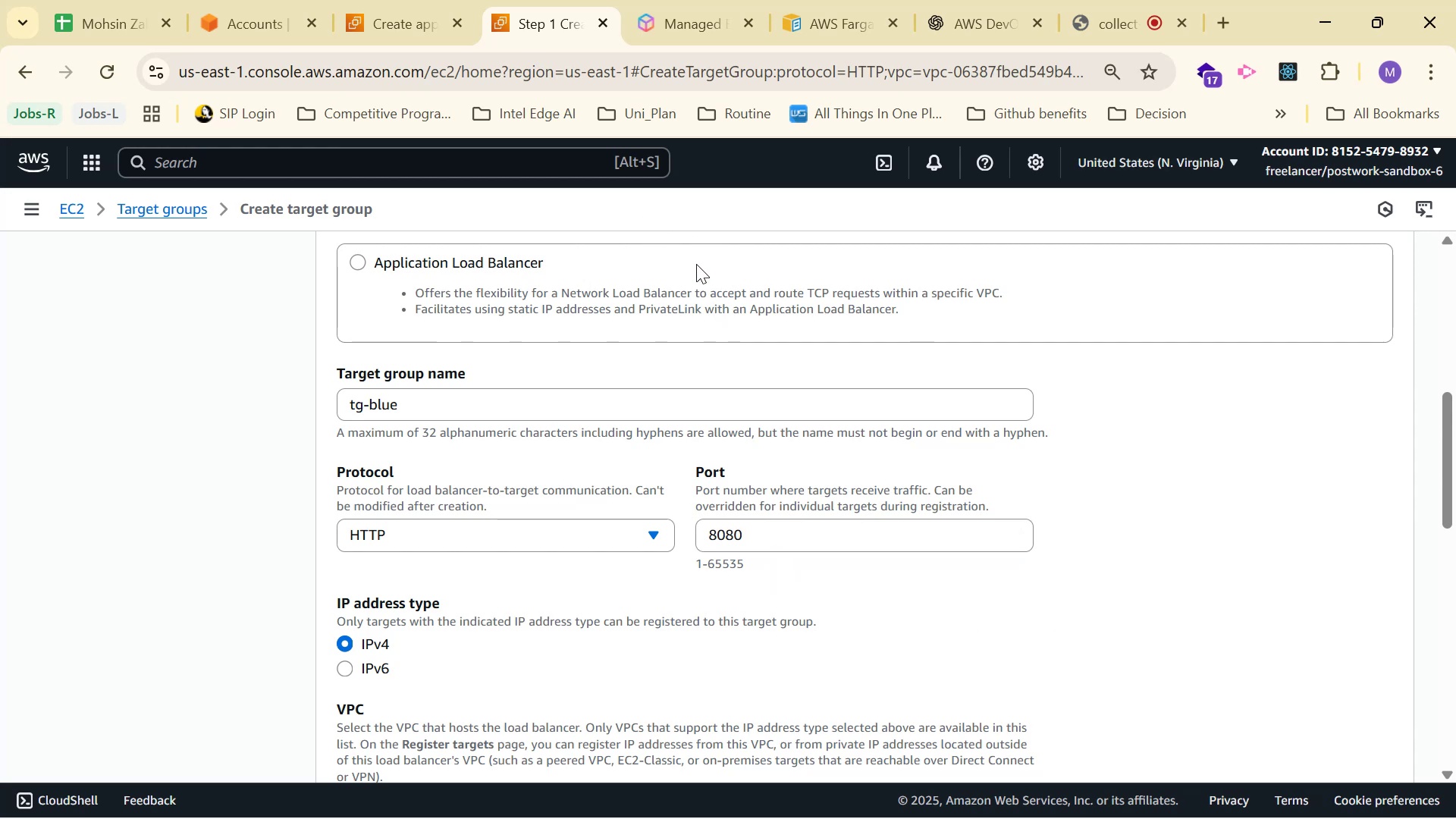 
scroll: coordinate [1054, 301], scroll_direction: down, amount: 6.0
 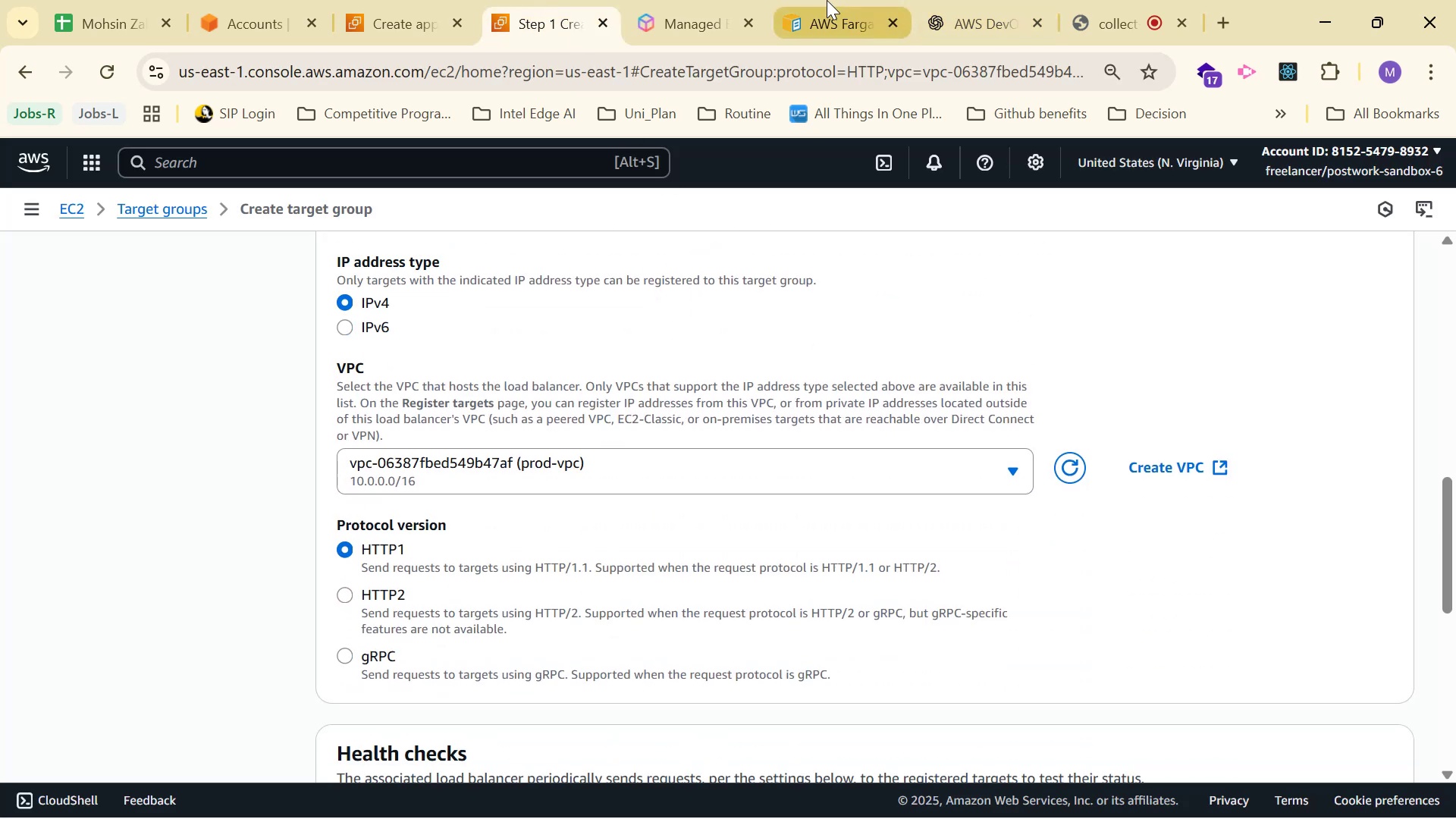 
left_click([950, 0])
 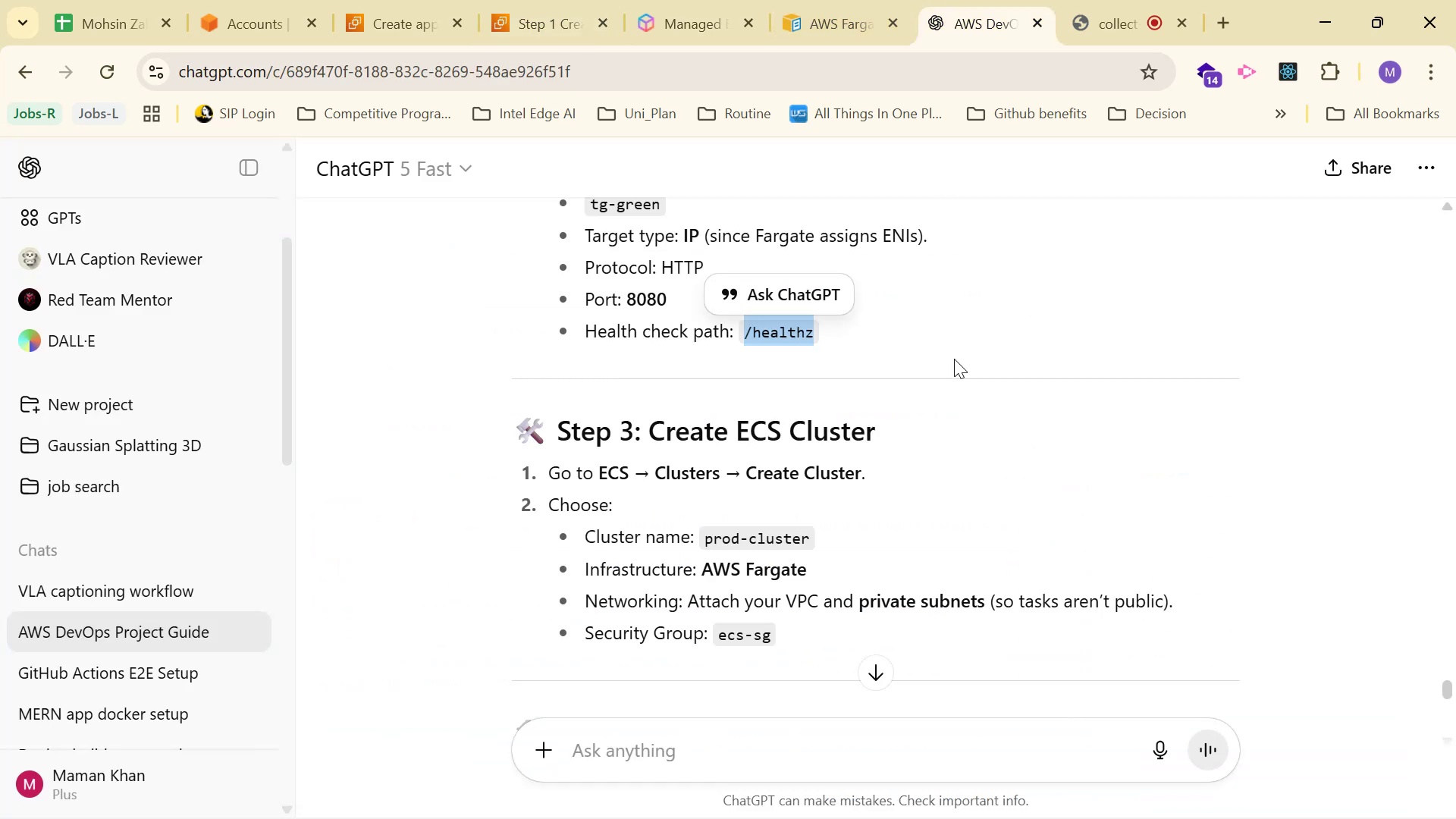 
scroll: coordinate [984, 387], scroll_direction: up, amount: 3.0
 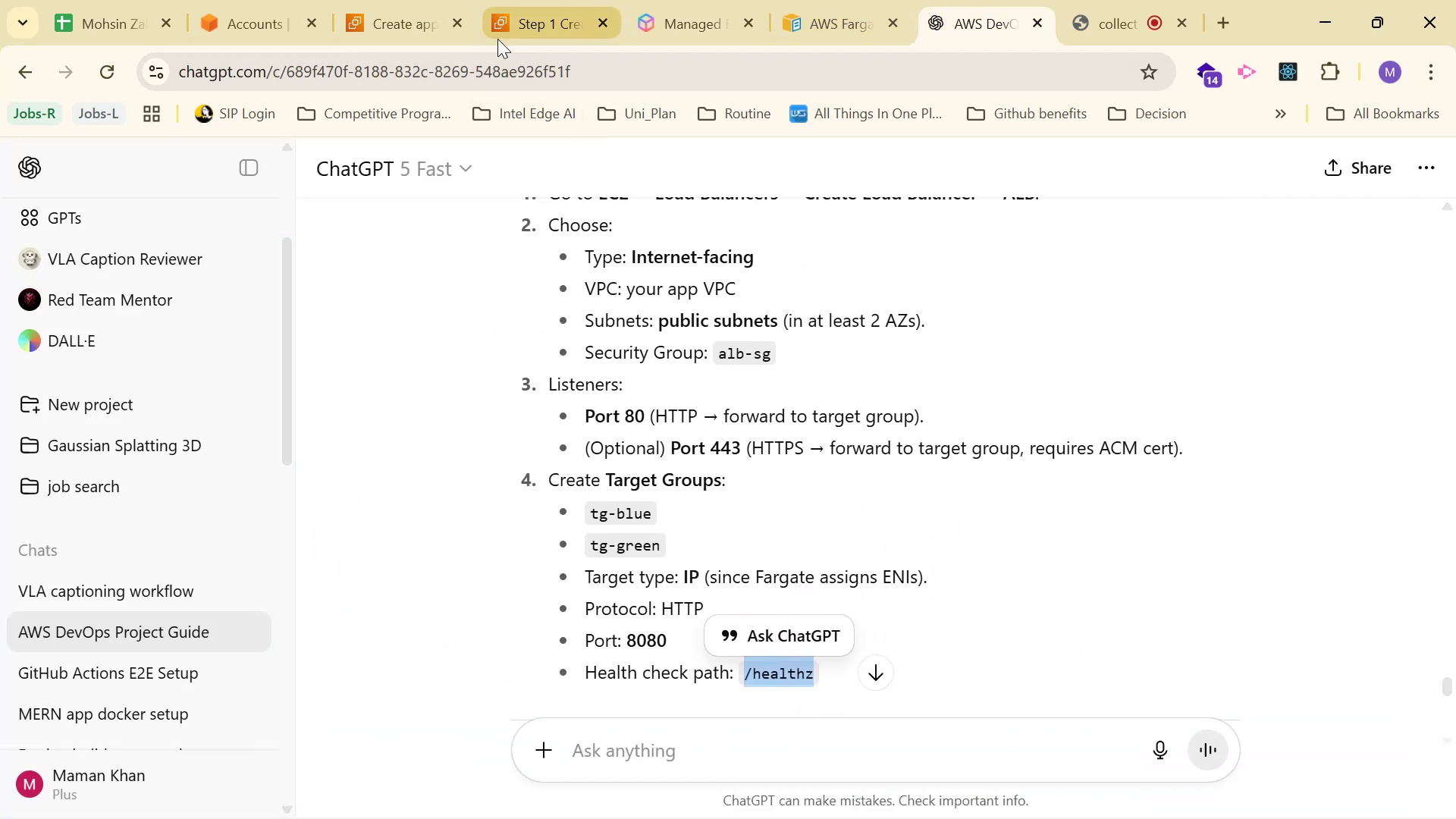 
mouse_move([513, 39])
 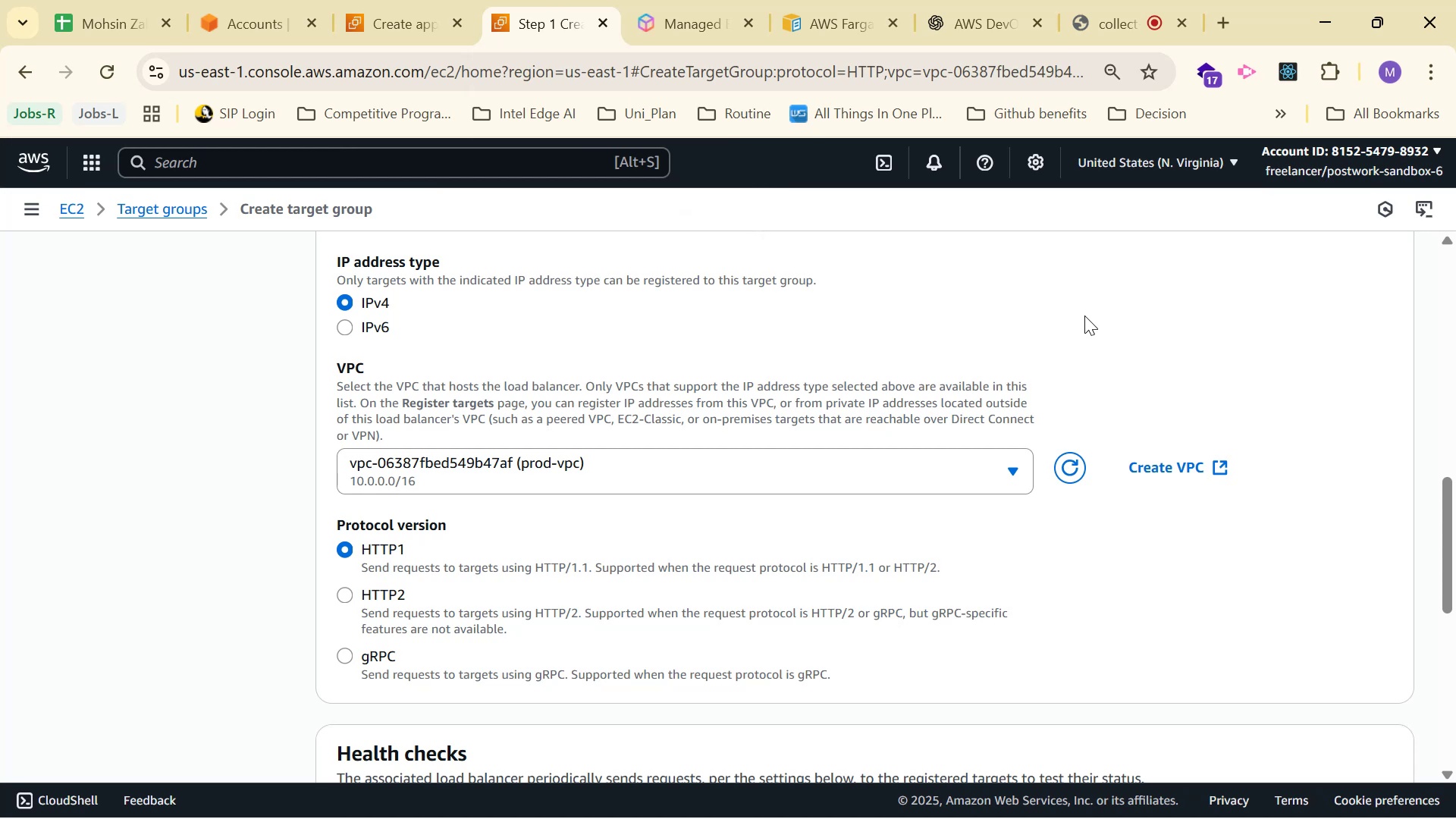 
scroll: coordinate [1084, 312], scroll_direction: up, amount: 2.0
 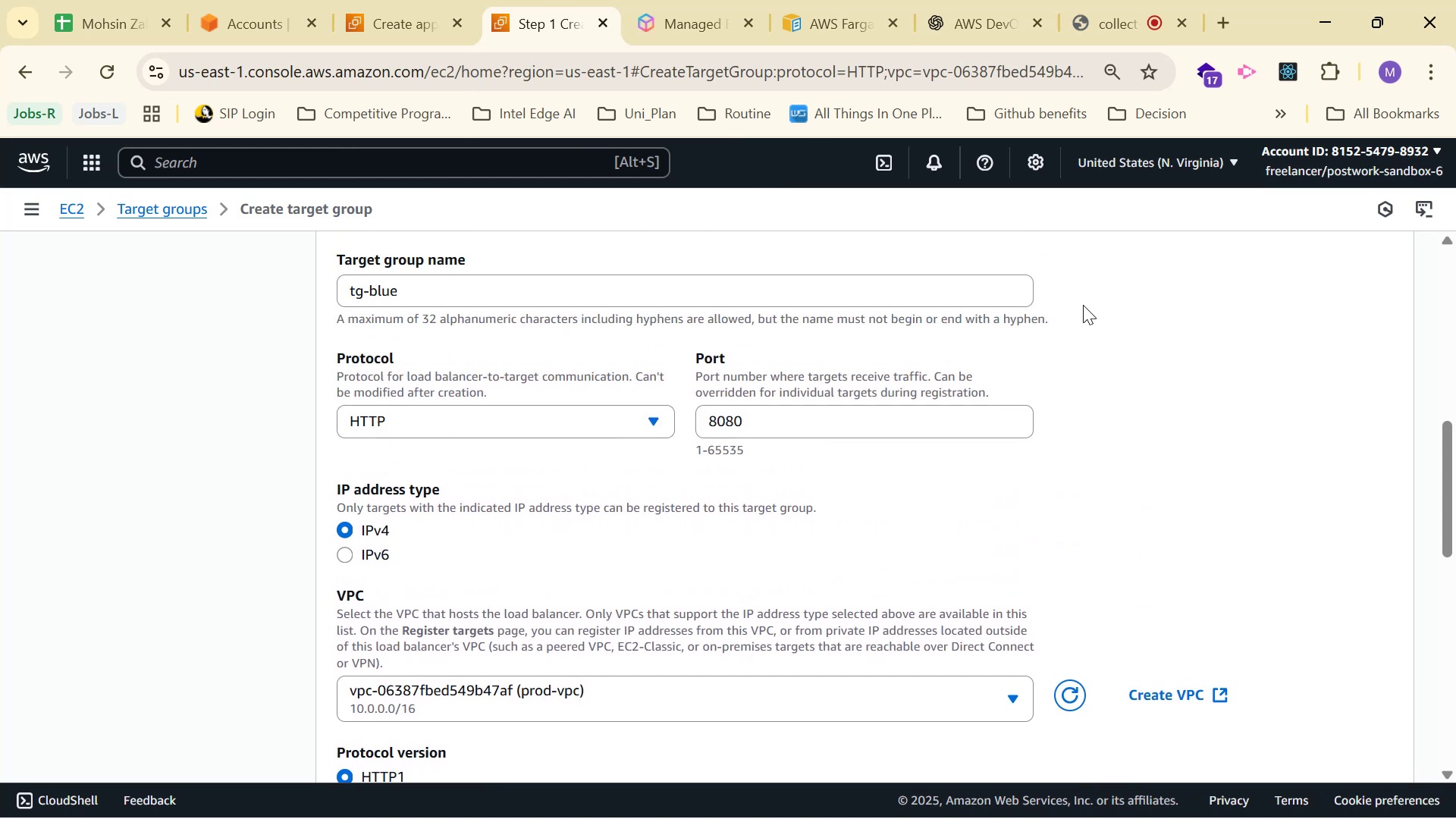 
scroll: coordinate [1045, 284], scroll_direction: down, amount: 8.0
 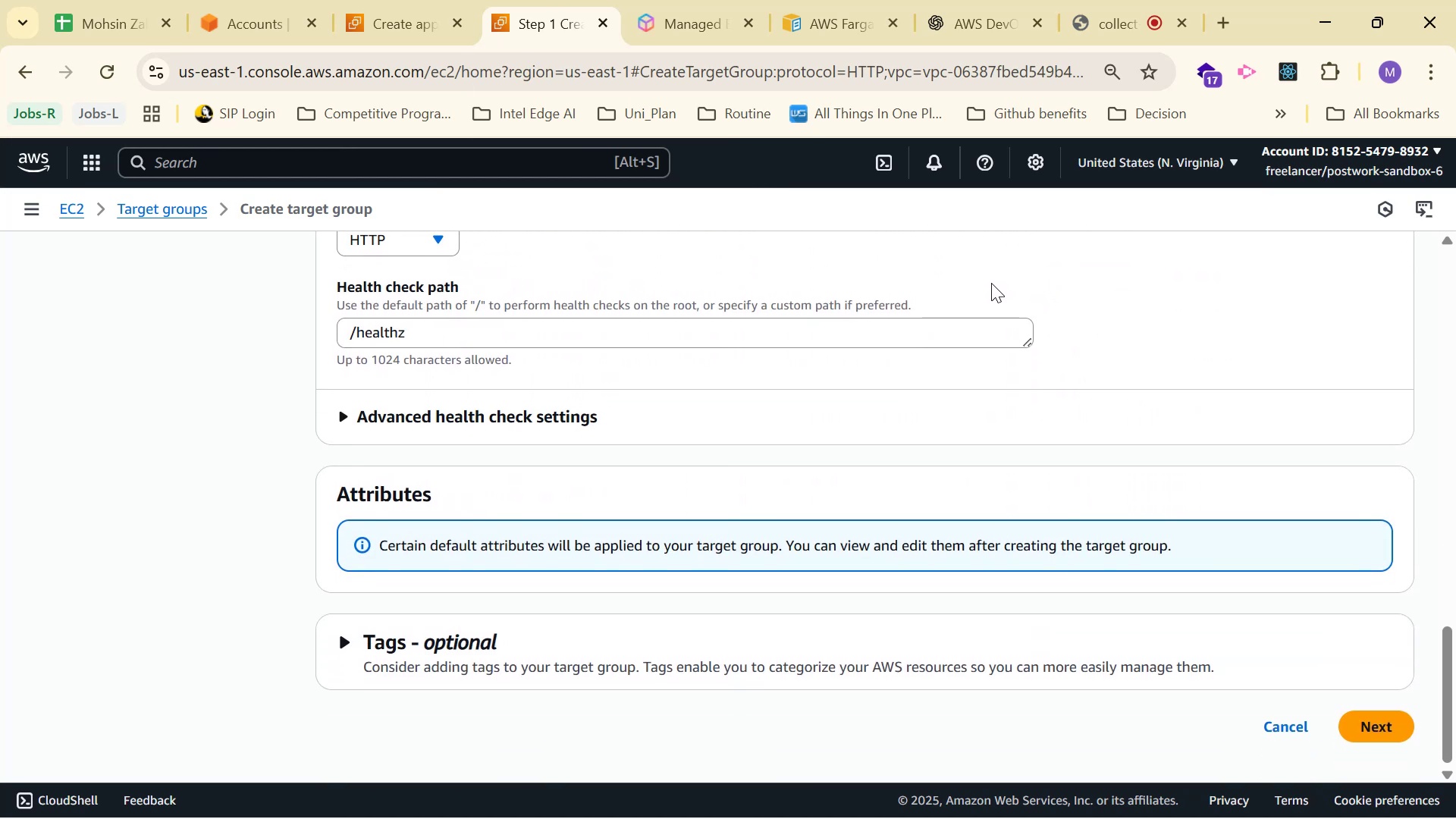 
scroll: coordinate [1129, 332], scroll_direction: up, amount: 11.0
 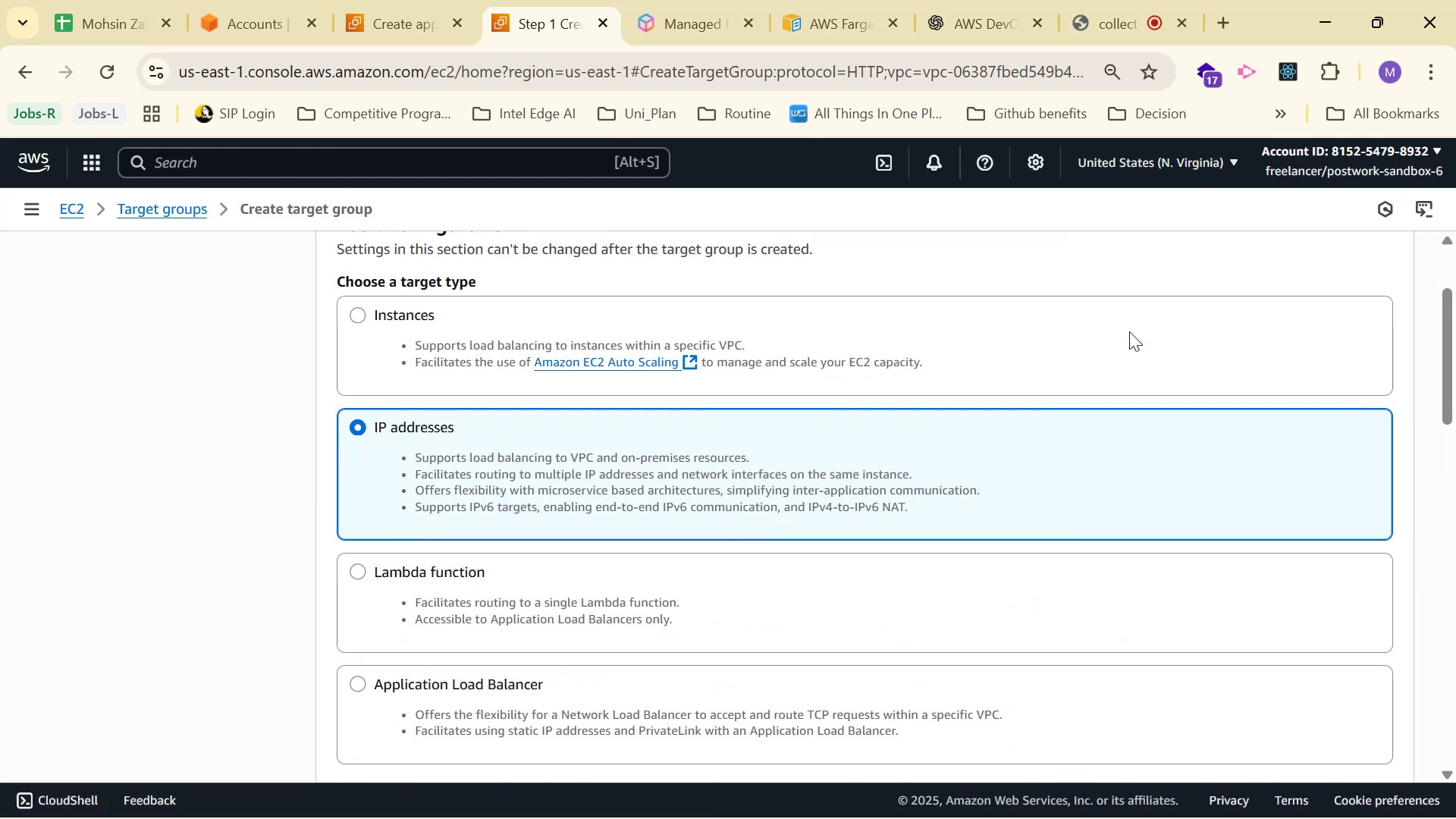 
scroll: coordinate [1216, 618], scroll_direction: down, amount: 11.0
 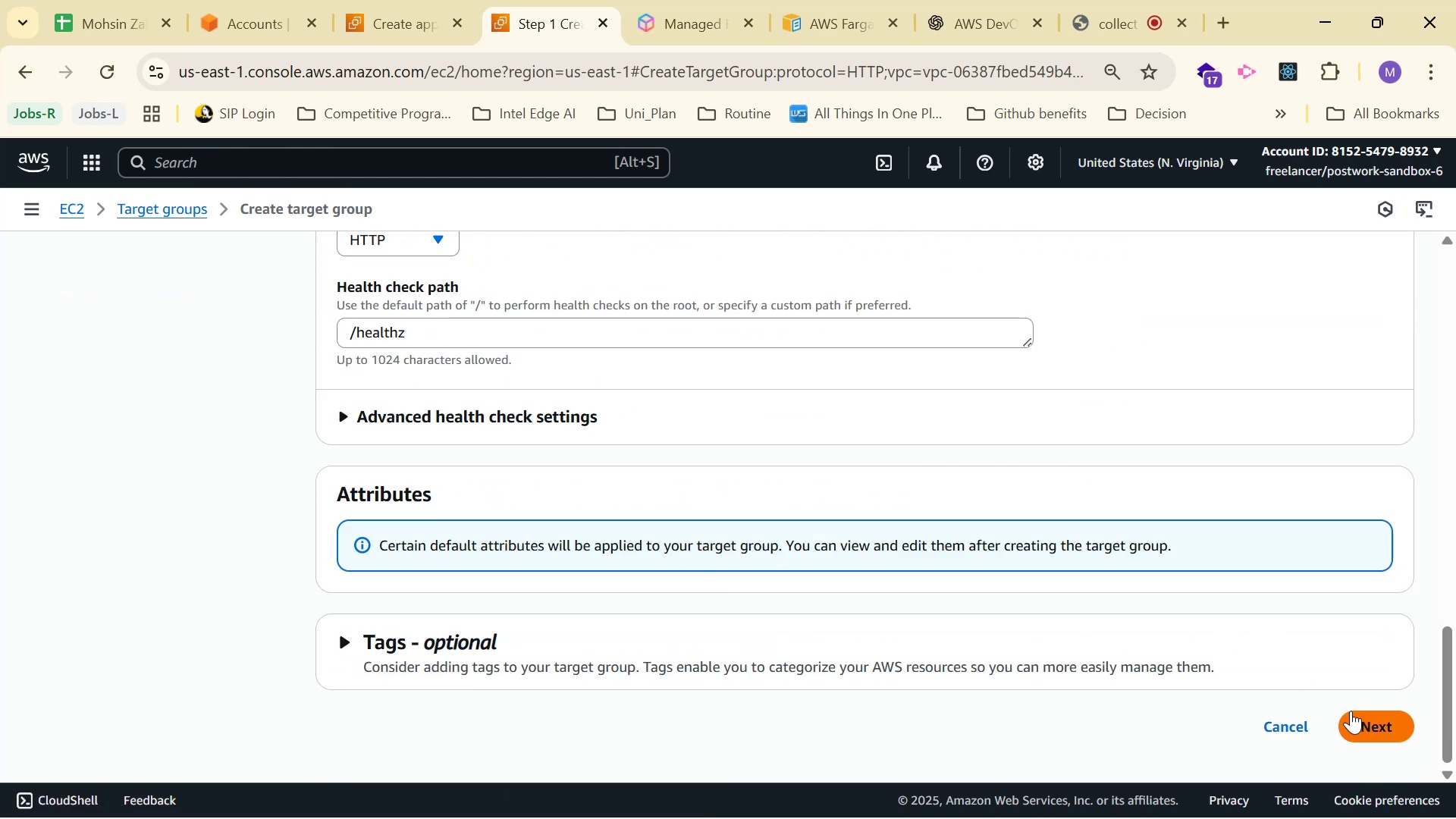 
left_click([1361, 730])
 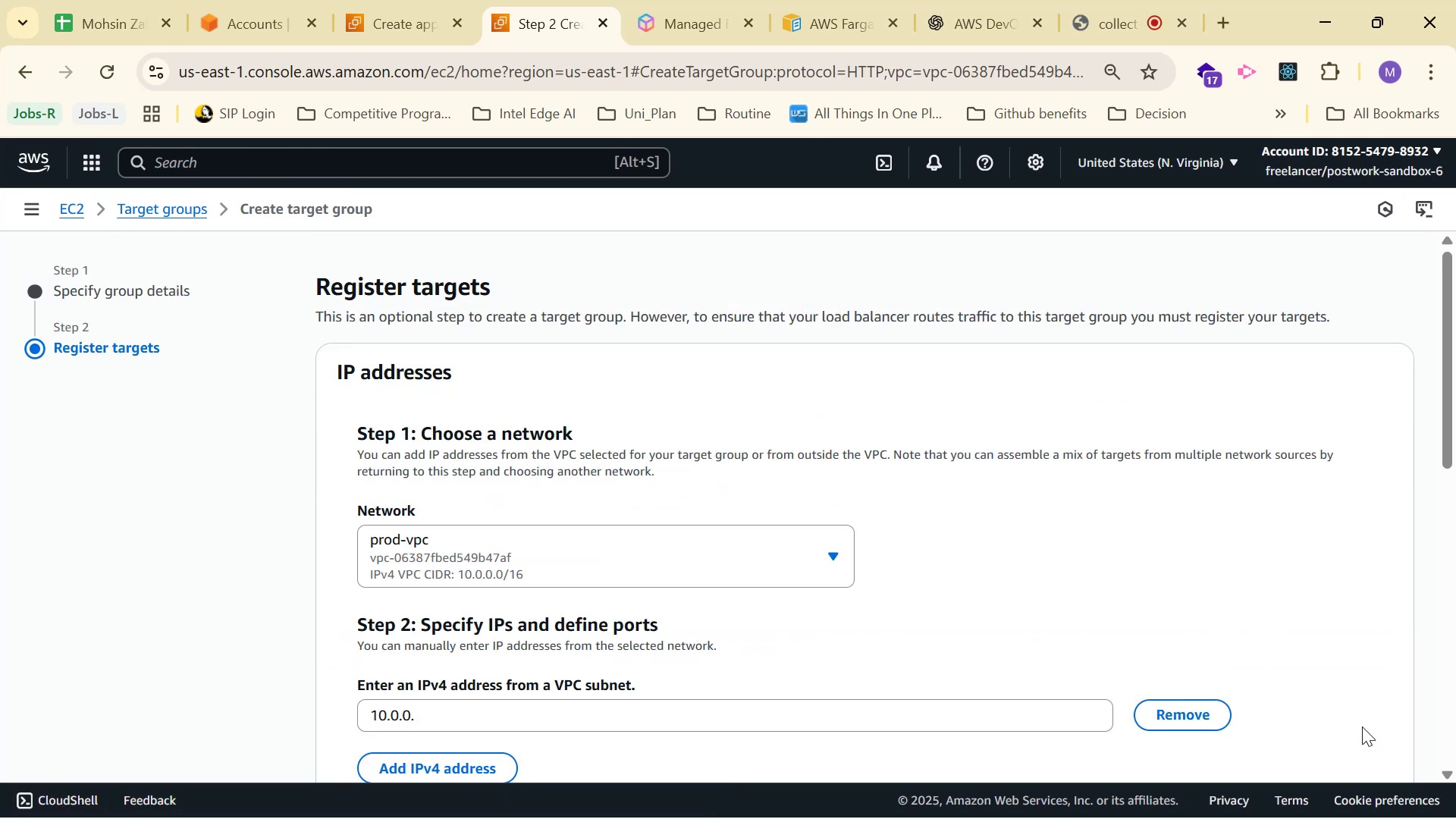 
scroll: coordinate [938, 560], scroll_direction: down, amount: 1.0
 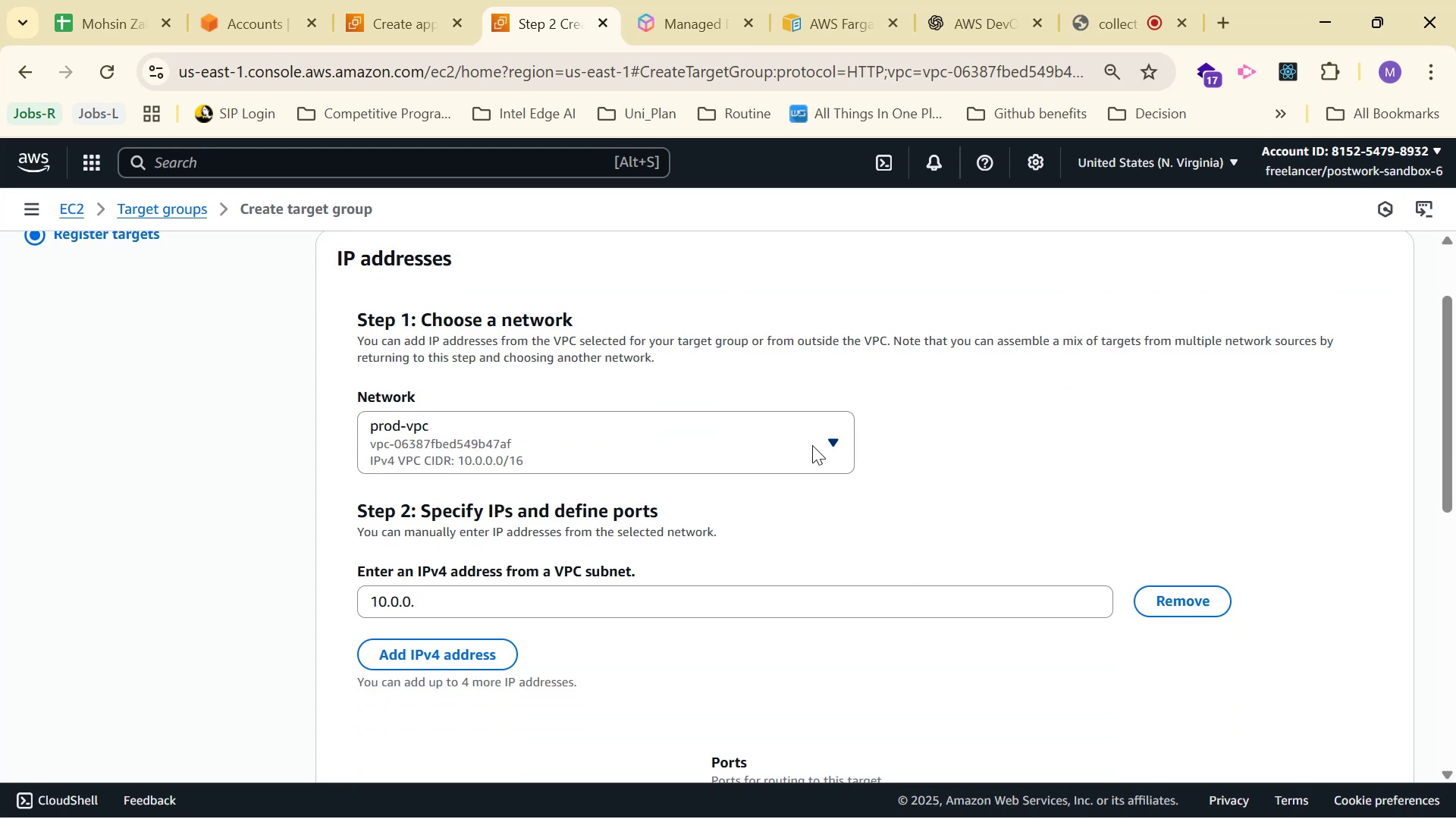 
left_click([812, 431])
 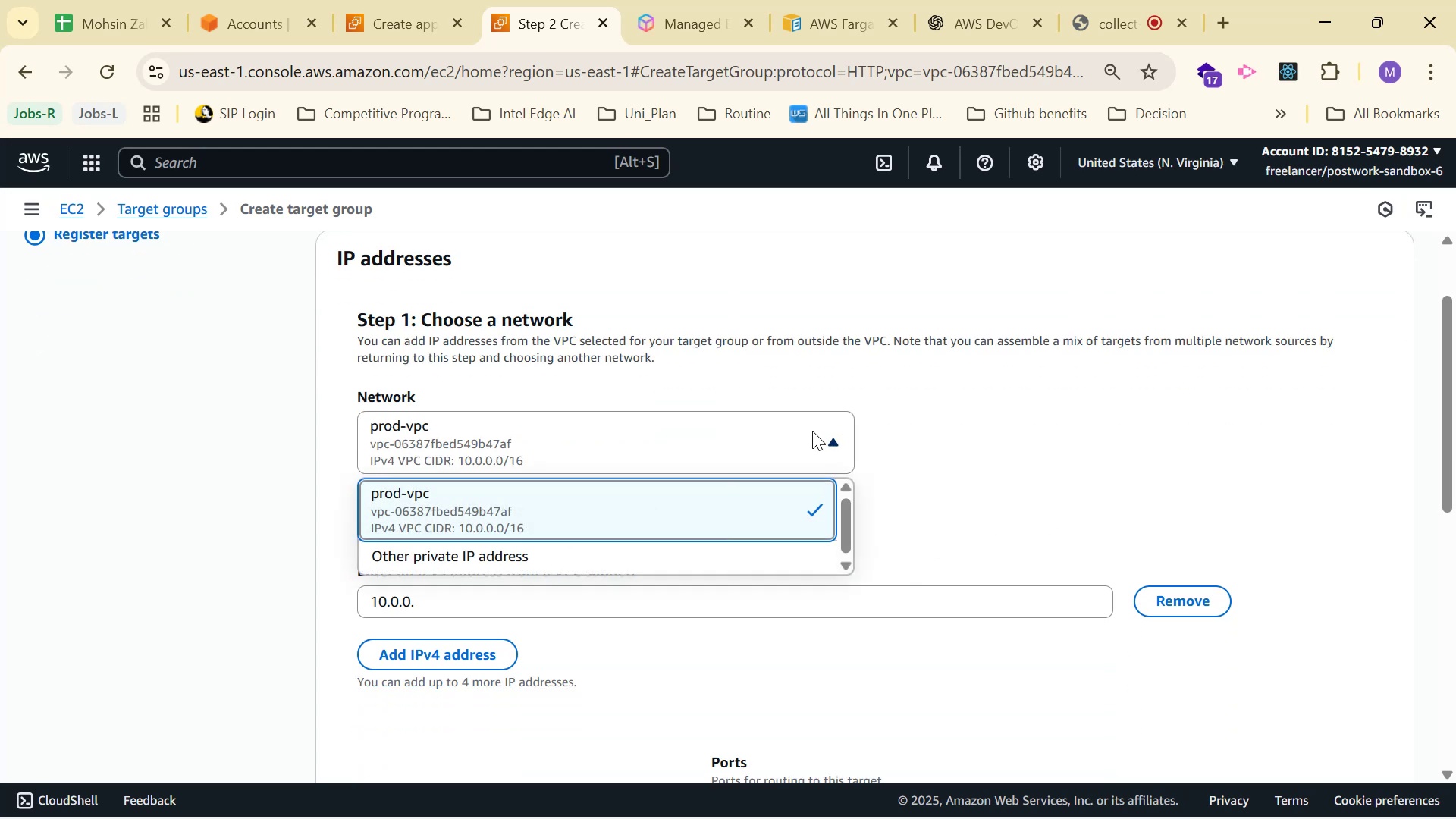 
left_click_drag(start_coordinate=[812, 431], to_coordinate=[812, 436])
 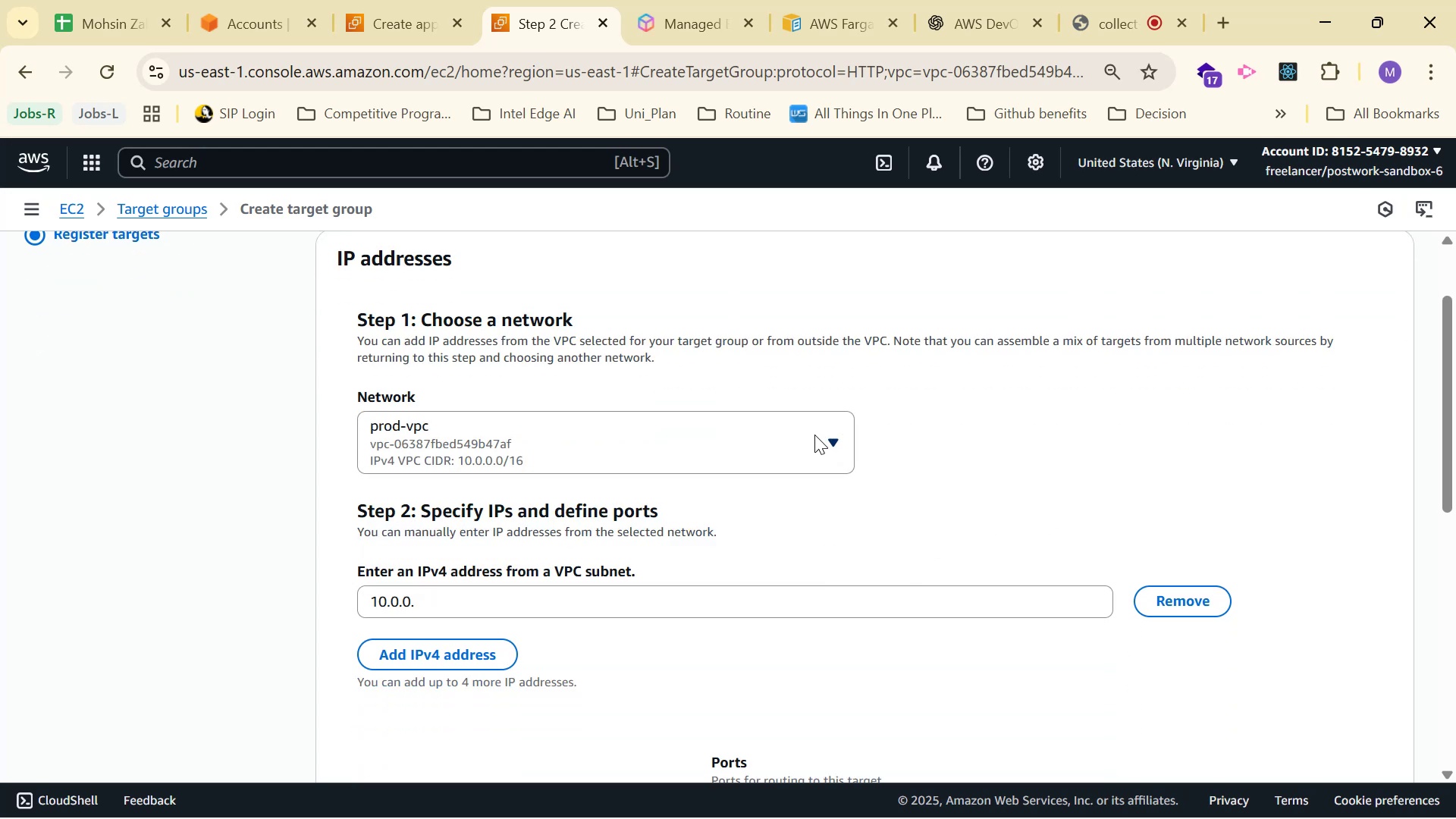 
scroll: coordinate [891, 427], scroll_direction: up, amount: 2.0
 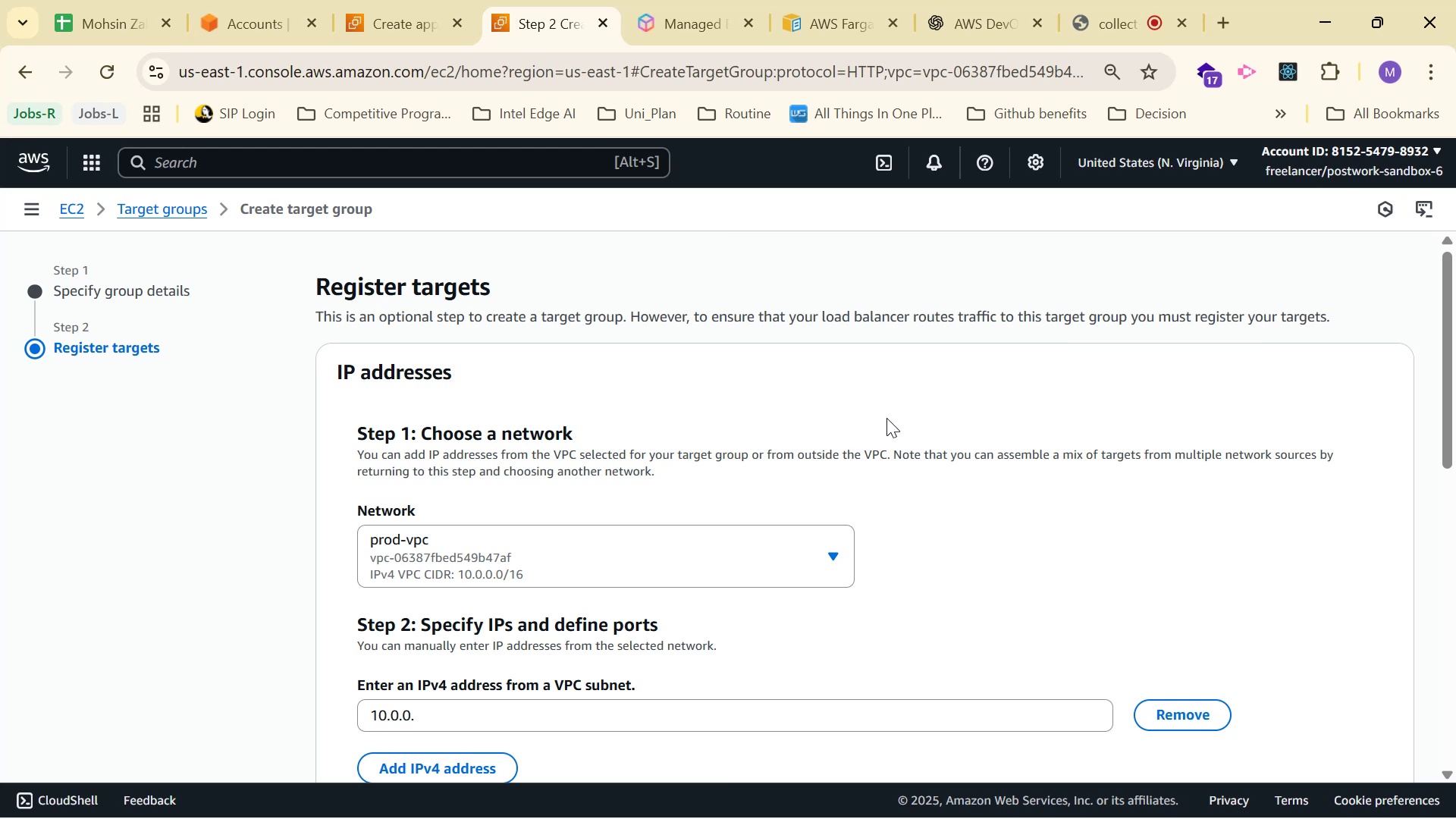 
wait(6.94)
 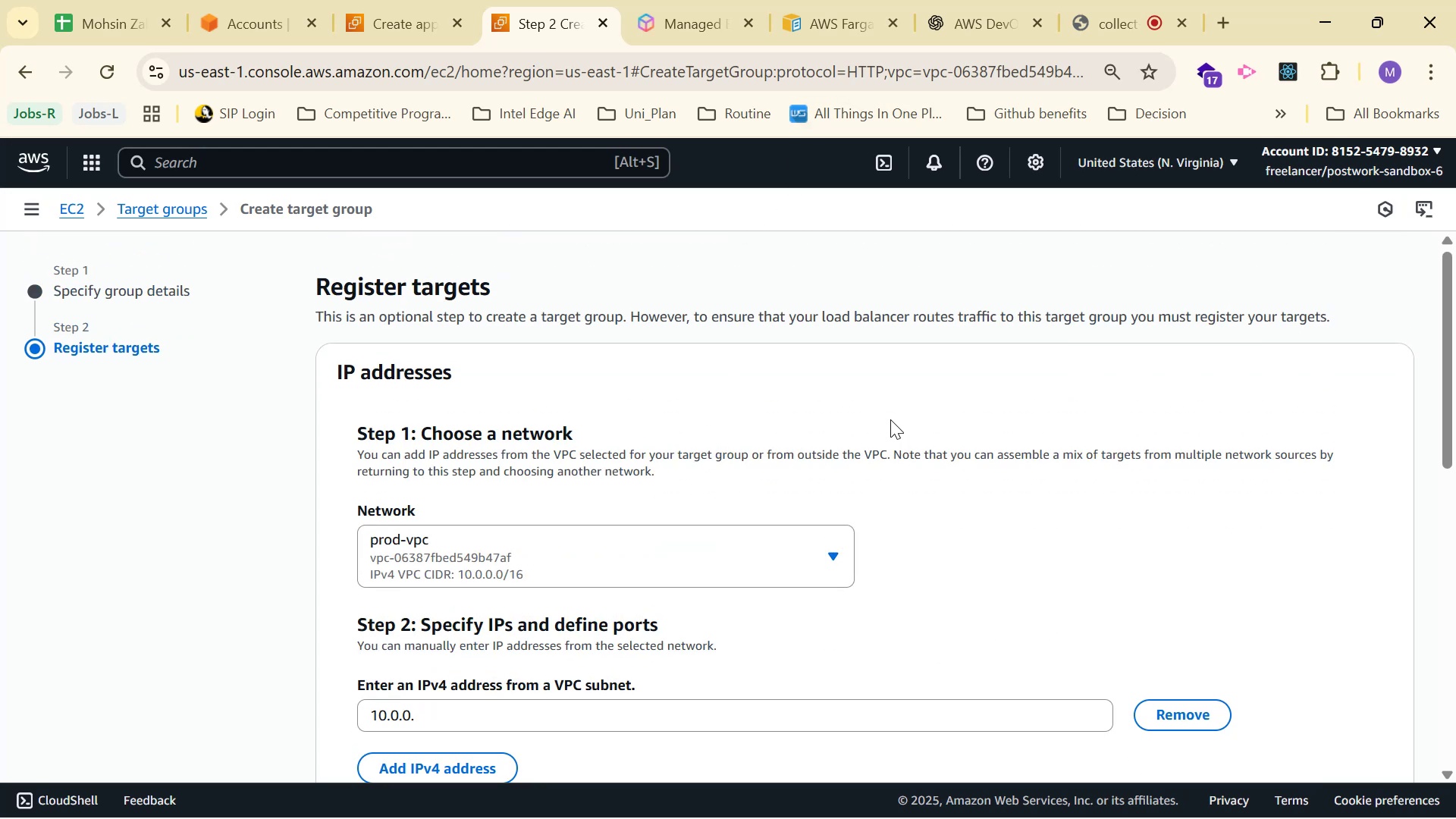 
scroll: coordinate [885, 417], scroll_direction: down, amount: 7.0
 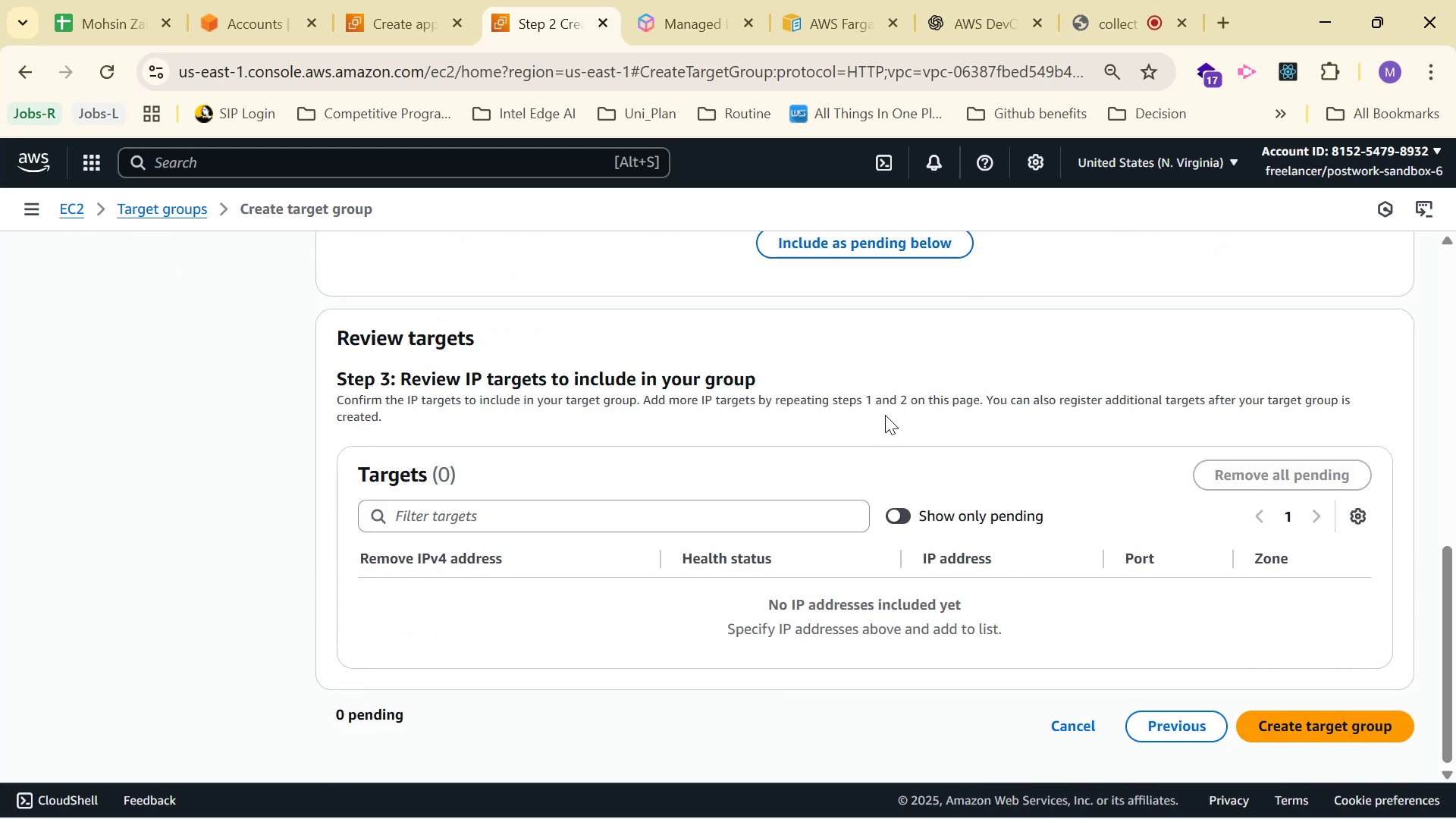 
scroll: coordinate [883, 418], scroll_direction: up, amount: 3.0
 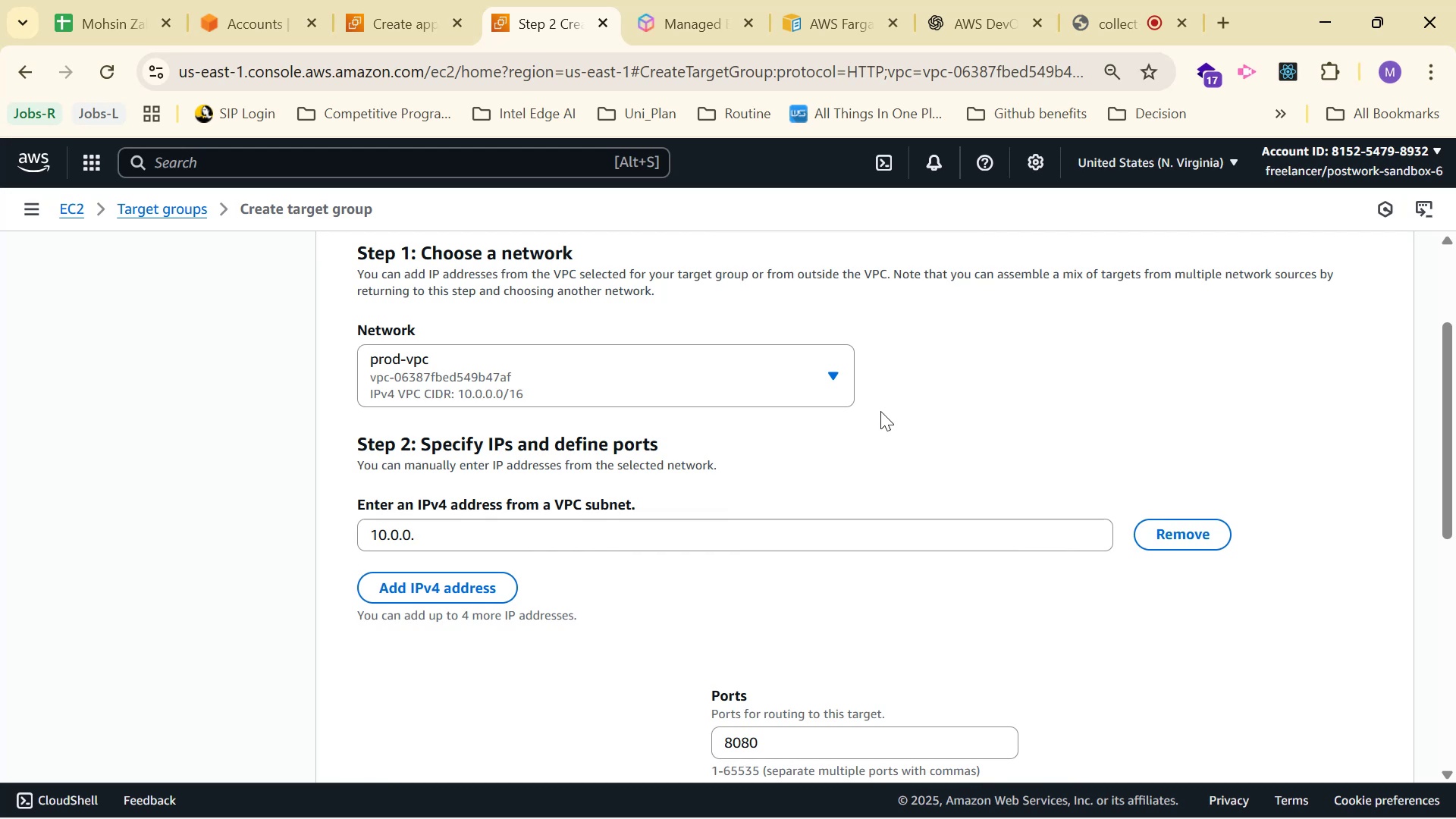 
wait(6.55)
 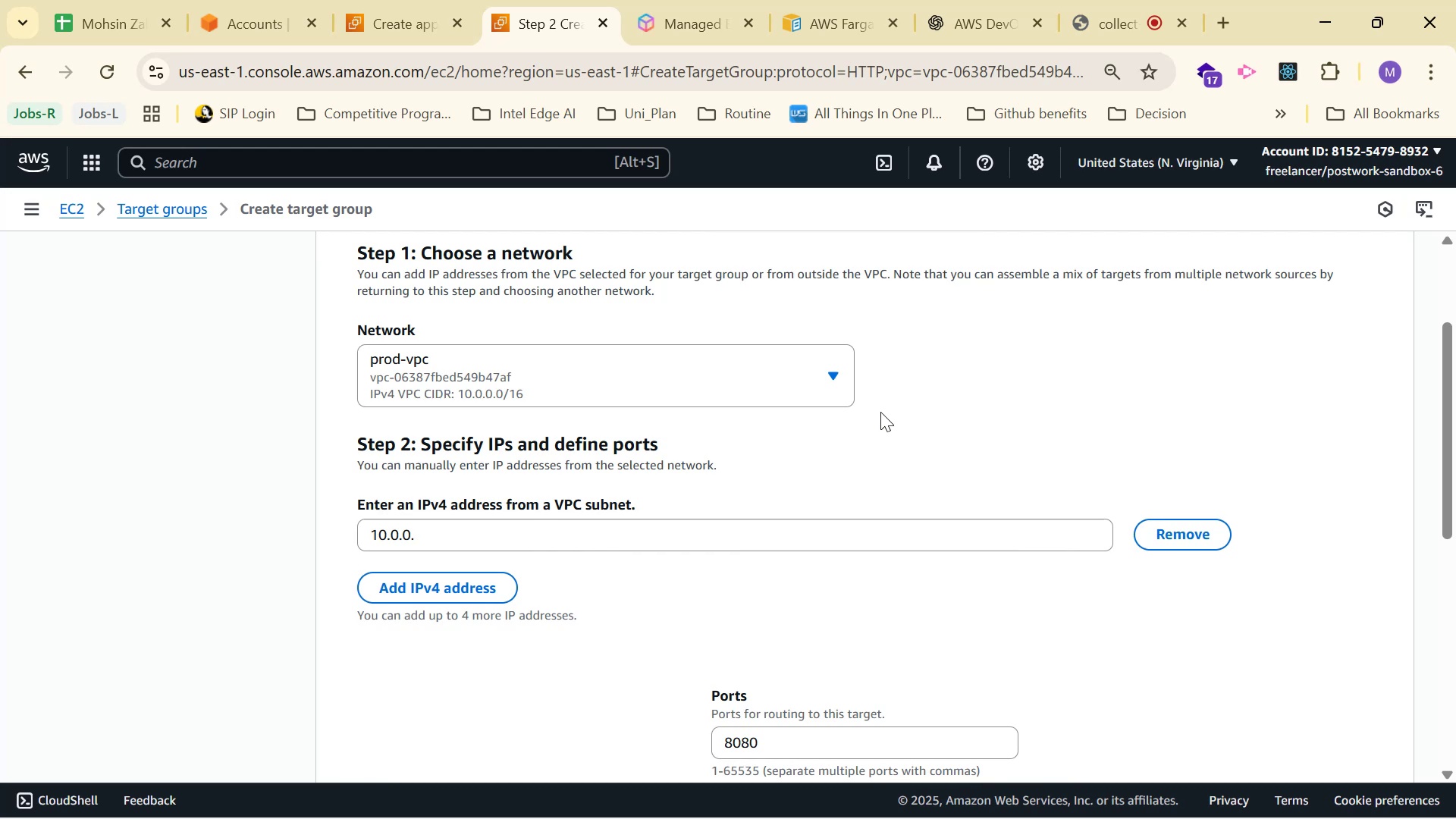 
scroll: coordinate [881, 411], scroll_direction: up, amount: 1.0
 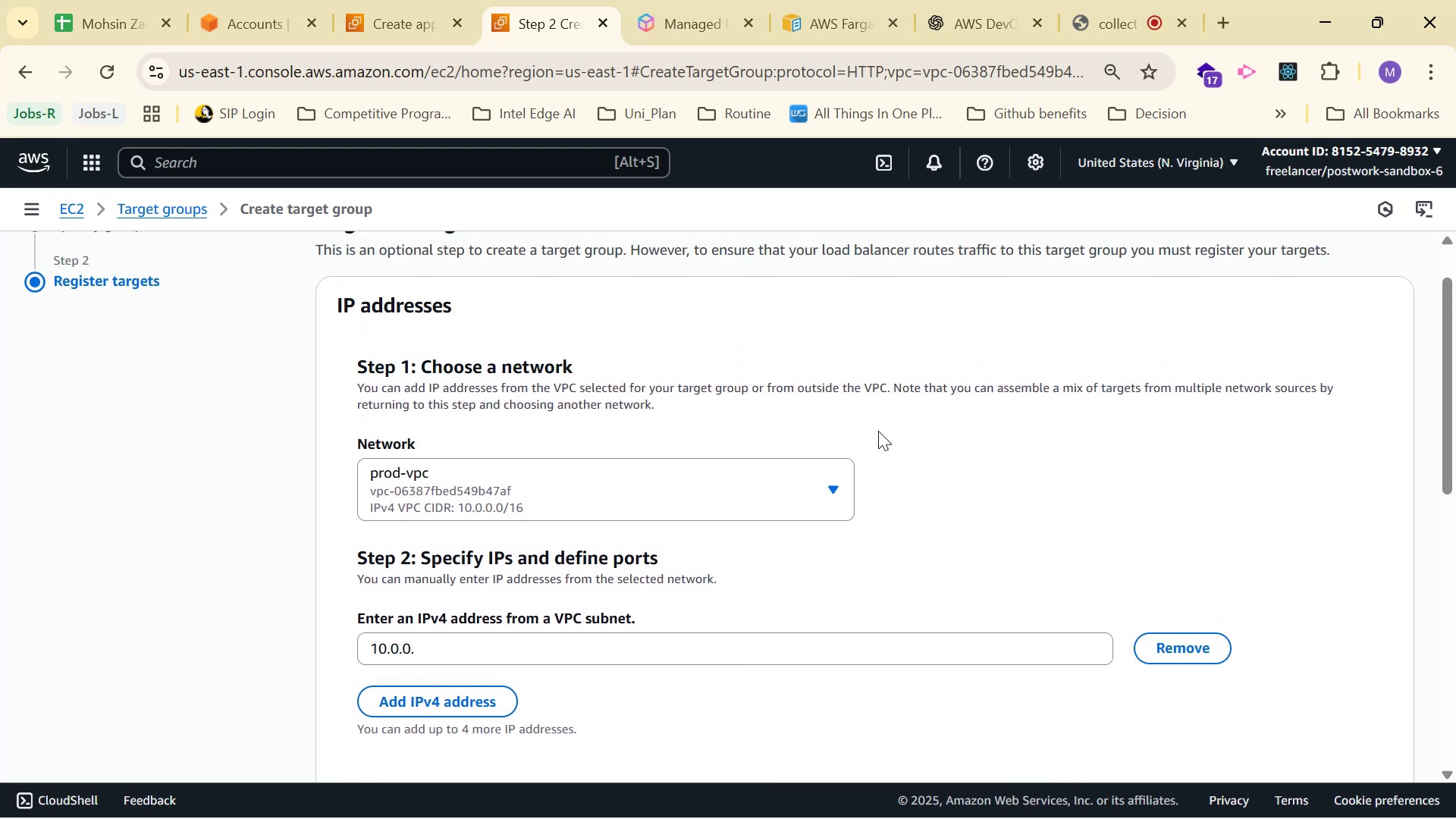 
wait(8.96)
 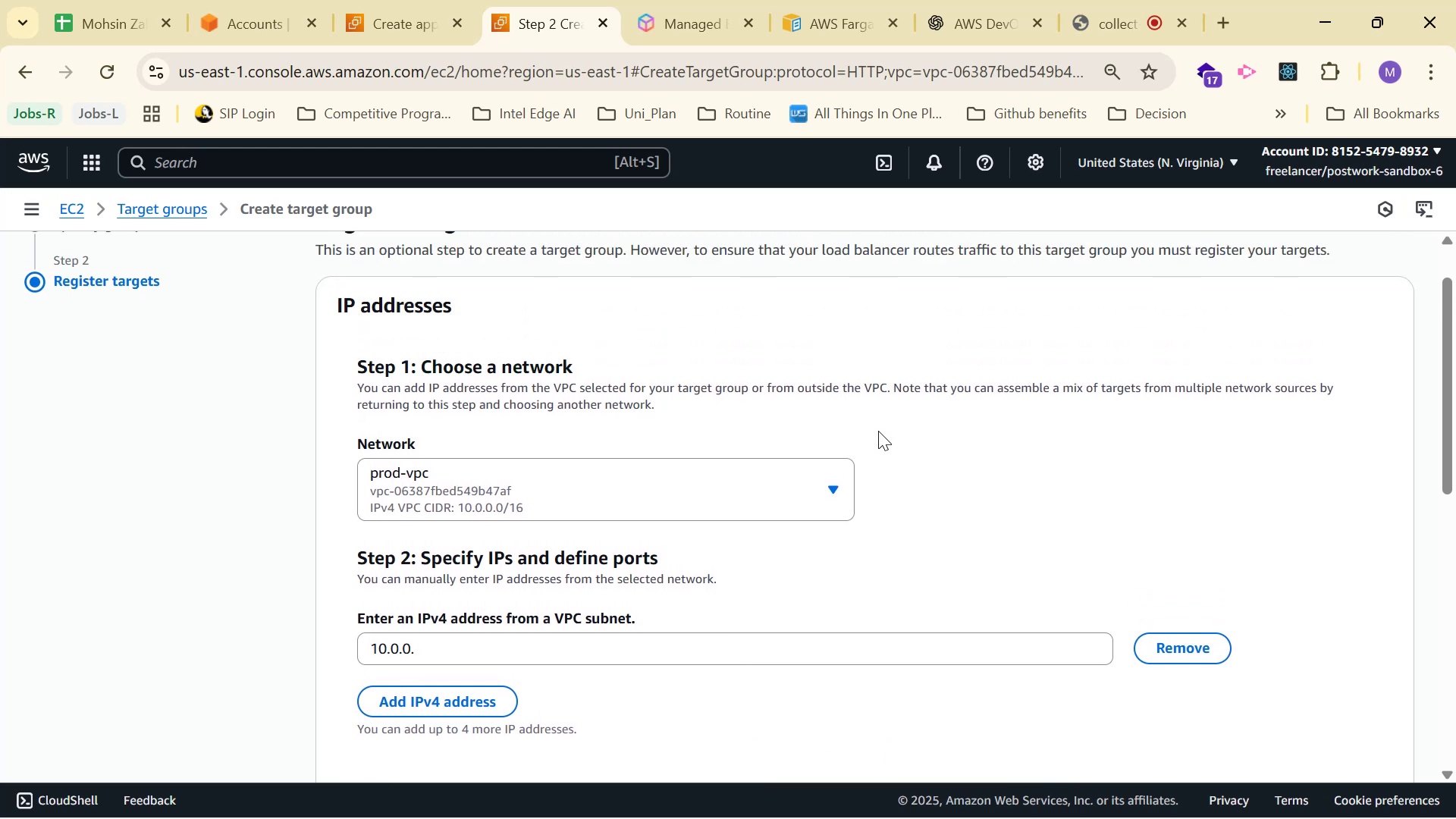 
left_click([961, 0])
 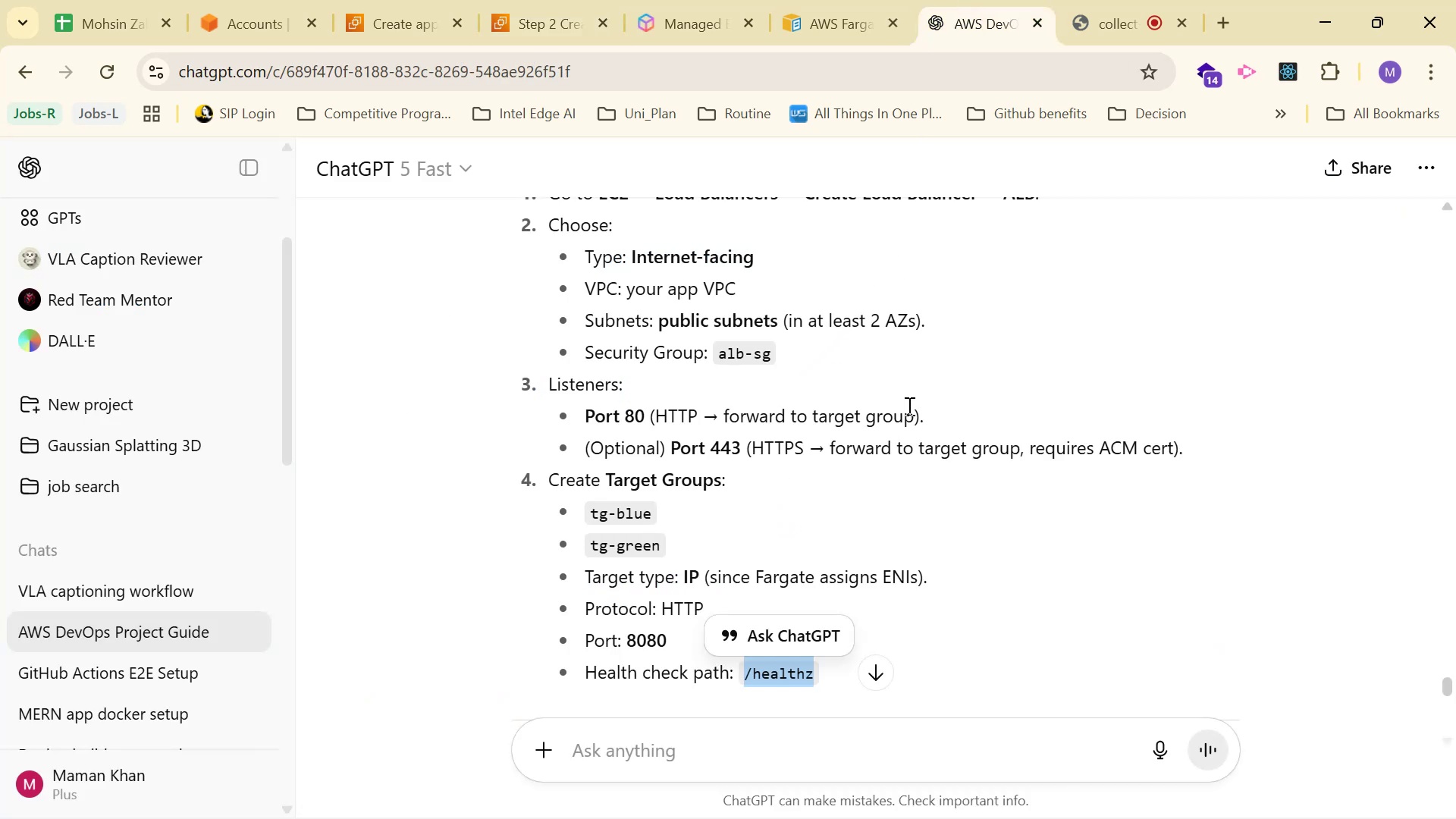 
scroll: coordinate [906, 388], scroll_direction: up, amount: 1.0
 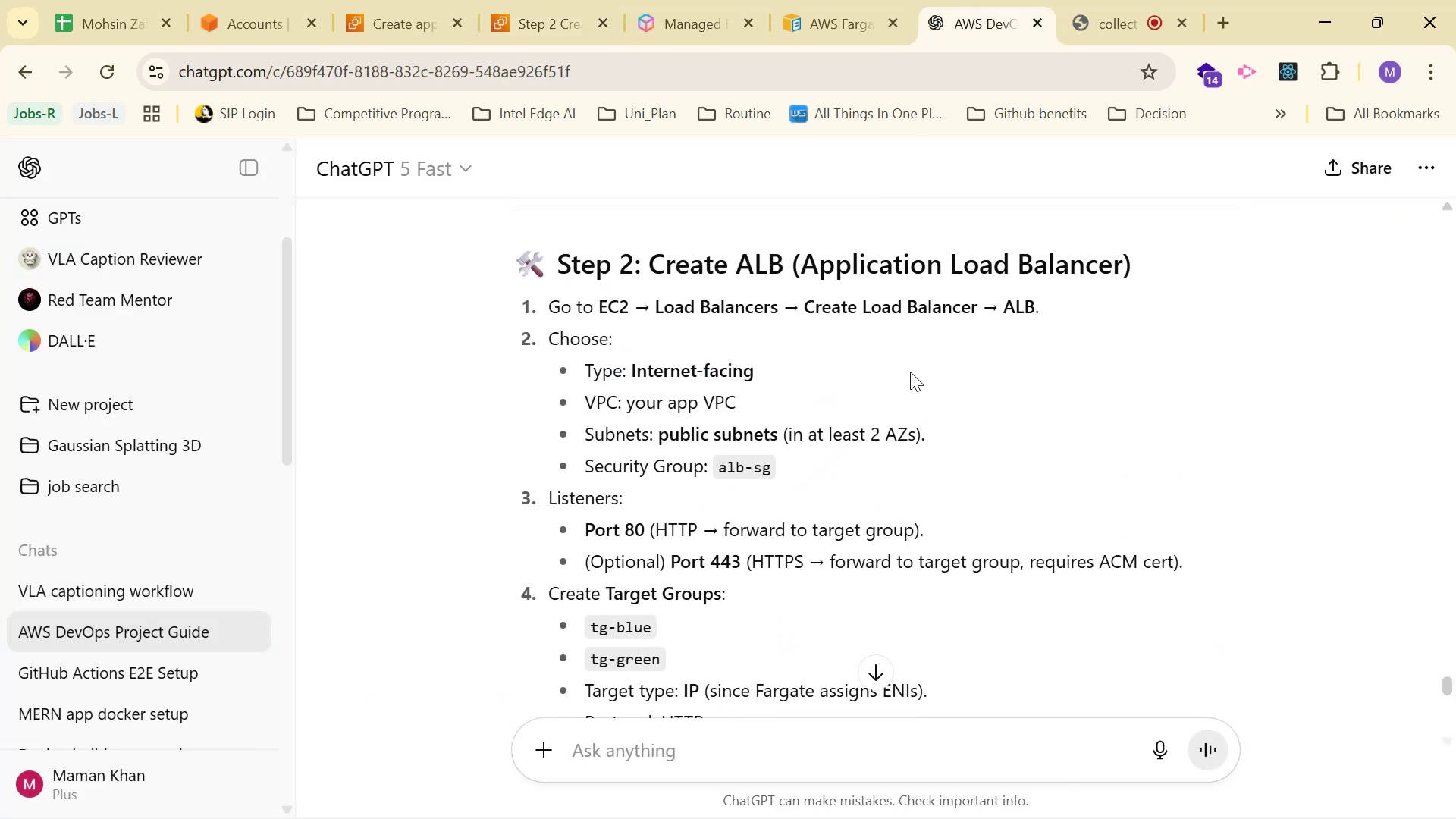 
scroll: coordinate [914, 358], scroll_direction: down, amount: 1.0
 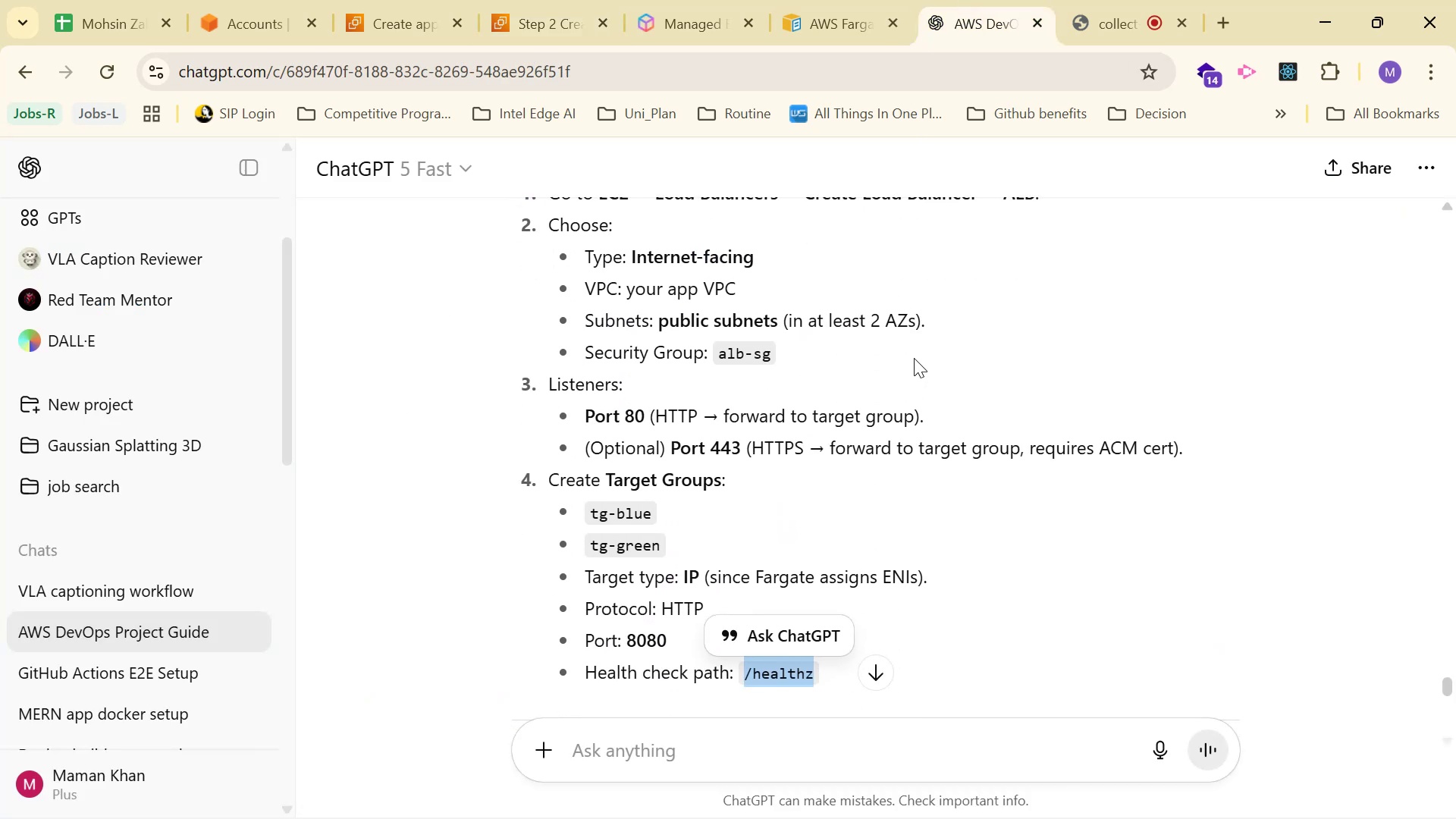 
scroll: coordinate [912, 355], scroll_direction: none, amount: 0.0
 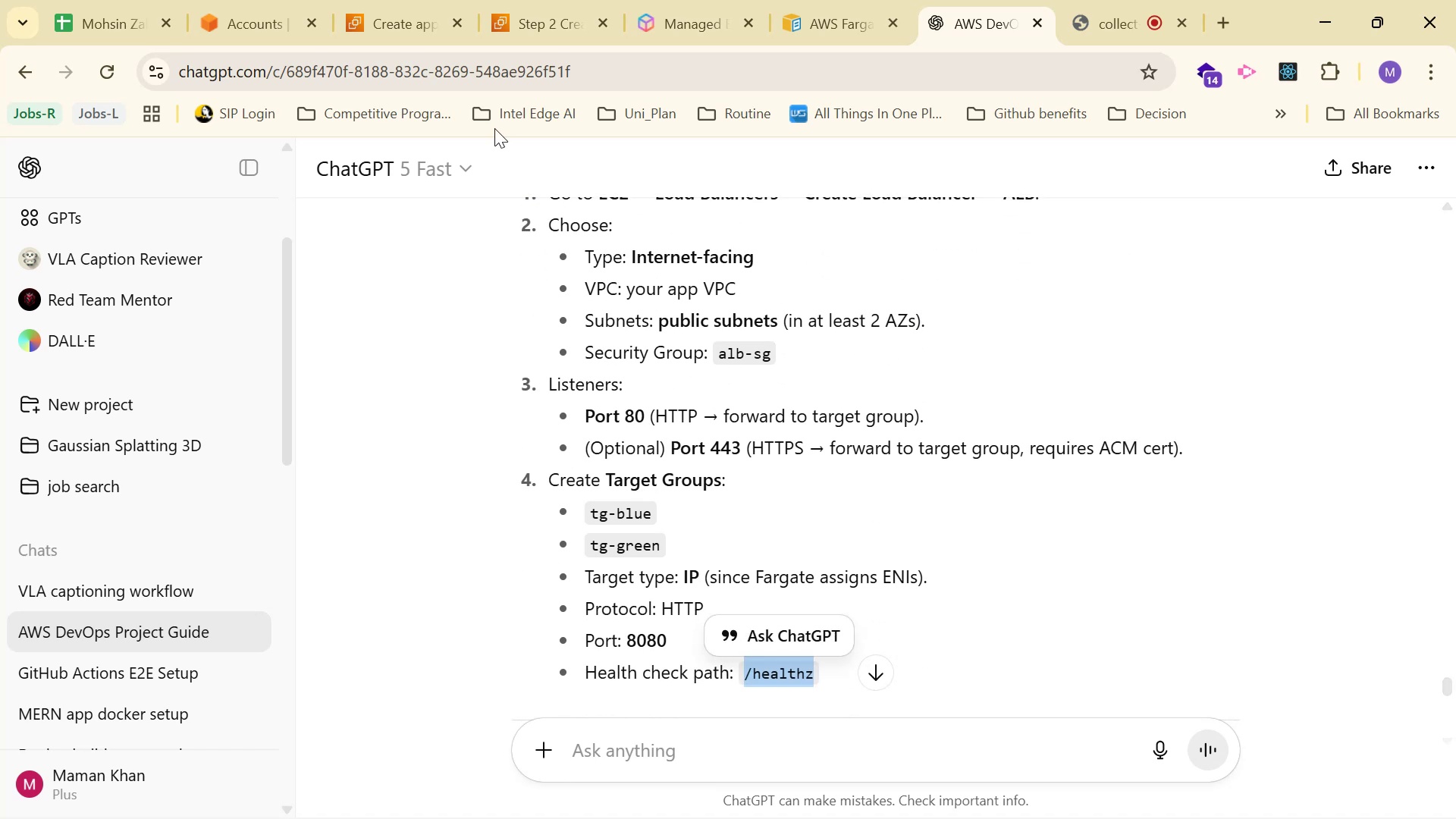 
left_click([526, 0])
 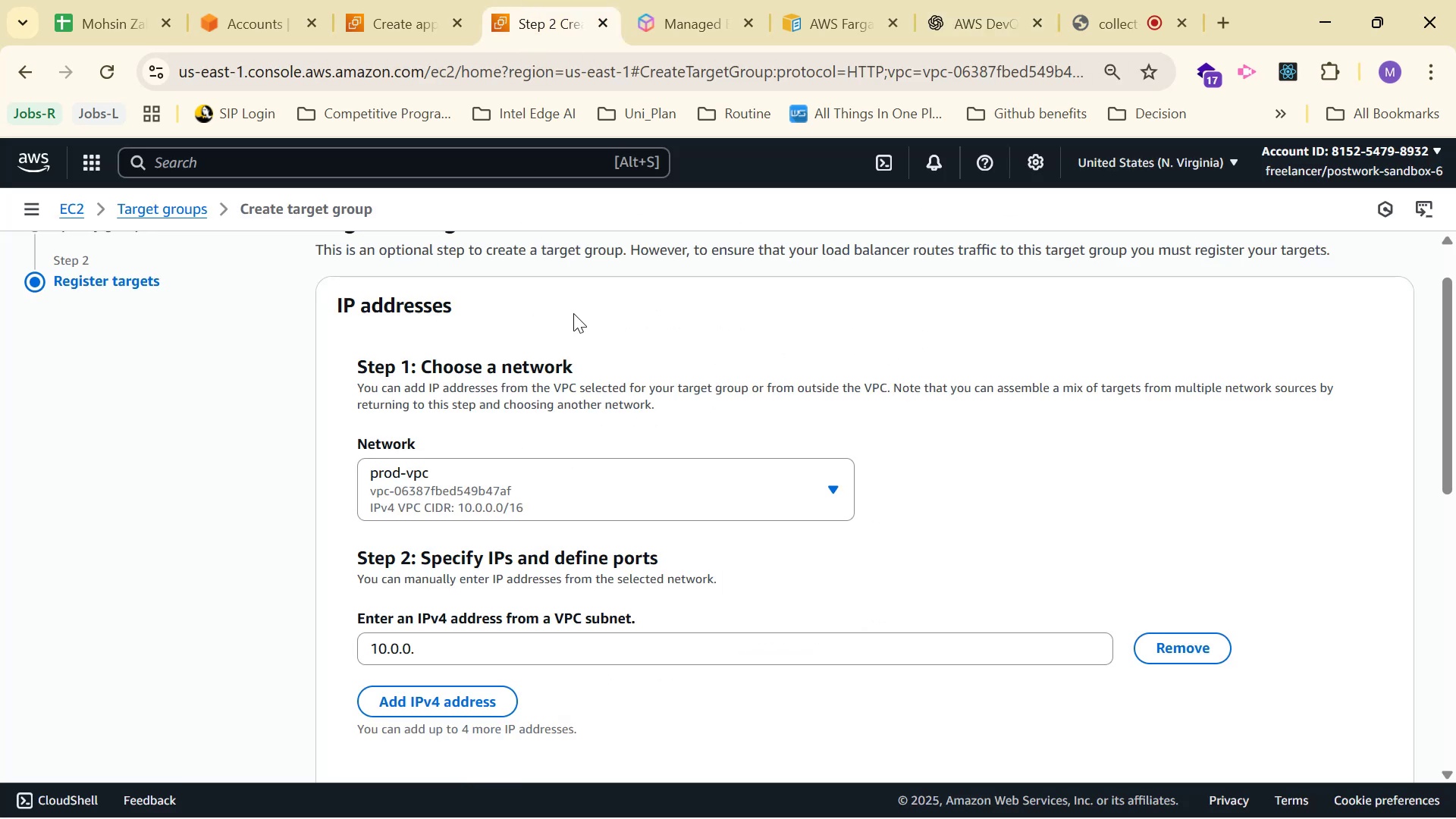 
scroll: coordinate [601, 441], scroll_direction: down, amount: 1.0
 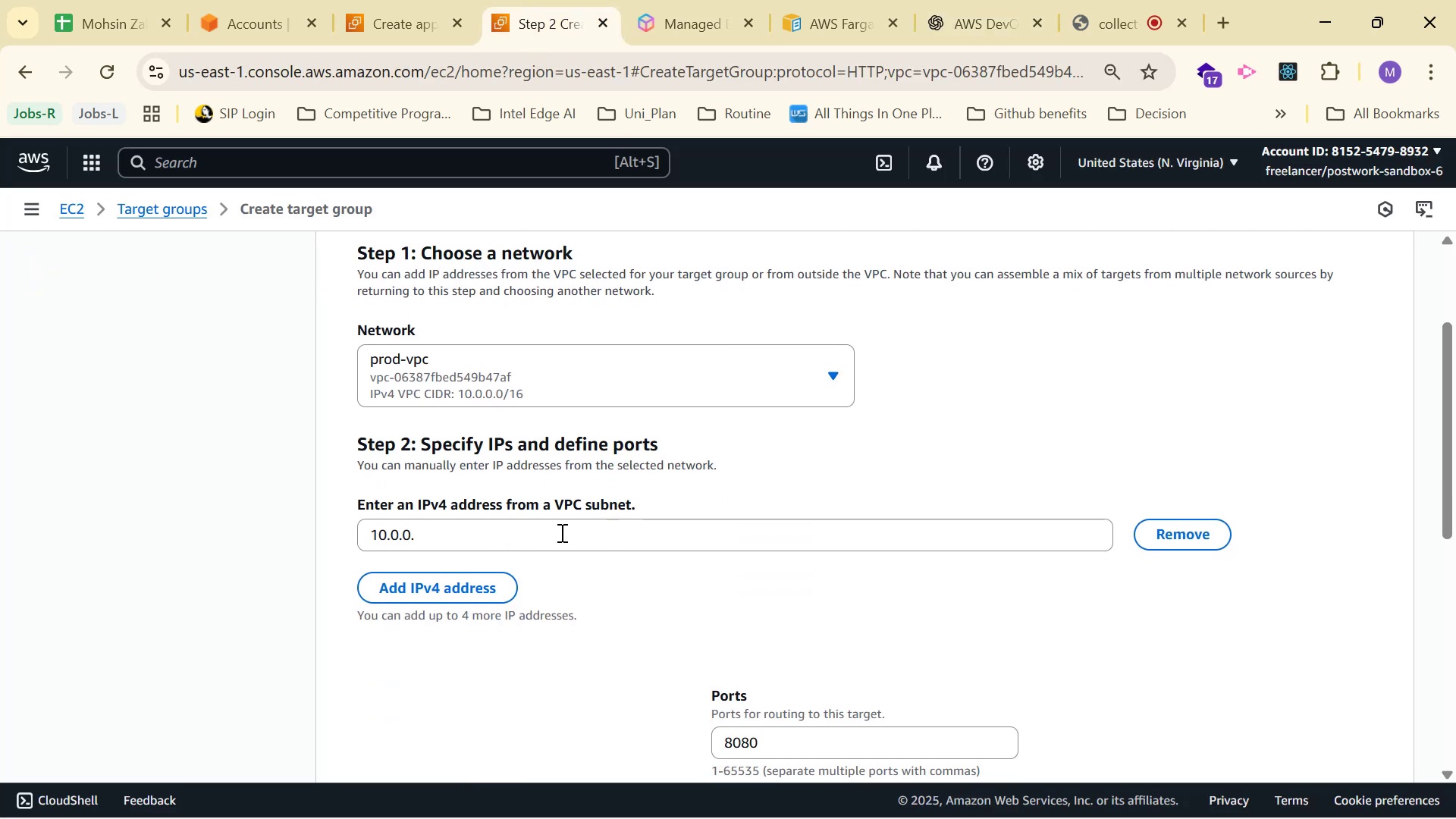 
left_click_drag(start_coordinate=[689, 530], to_coordinate=[589, 438])
 